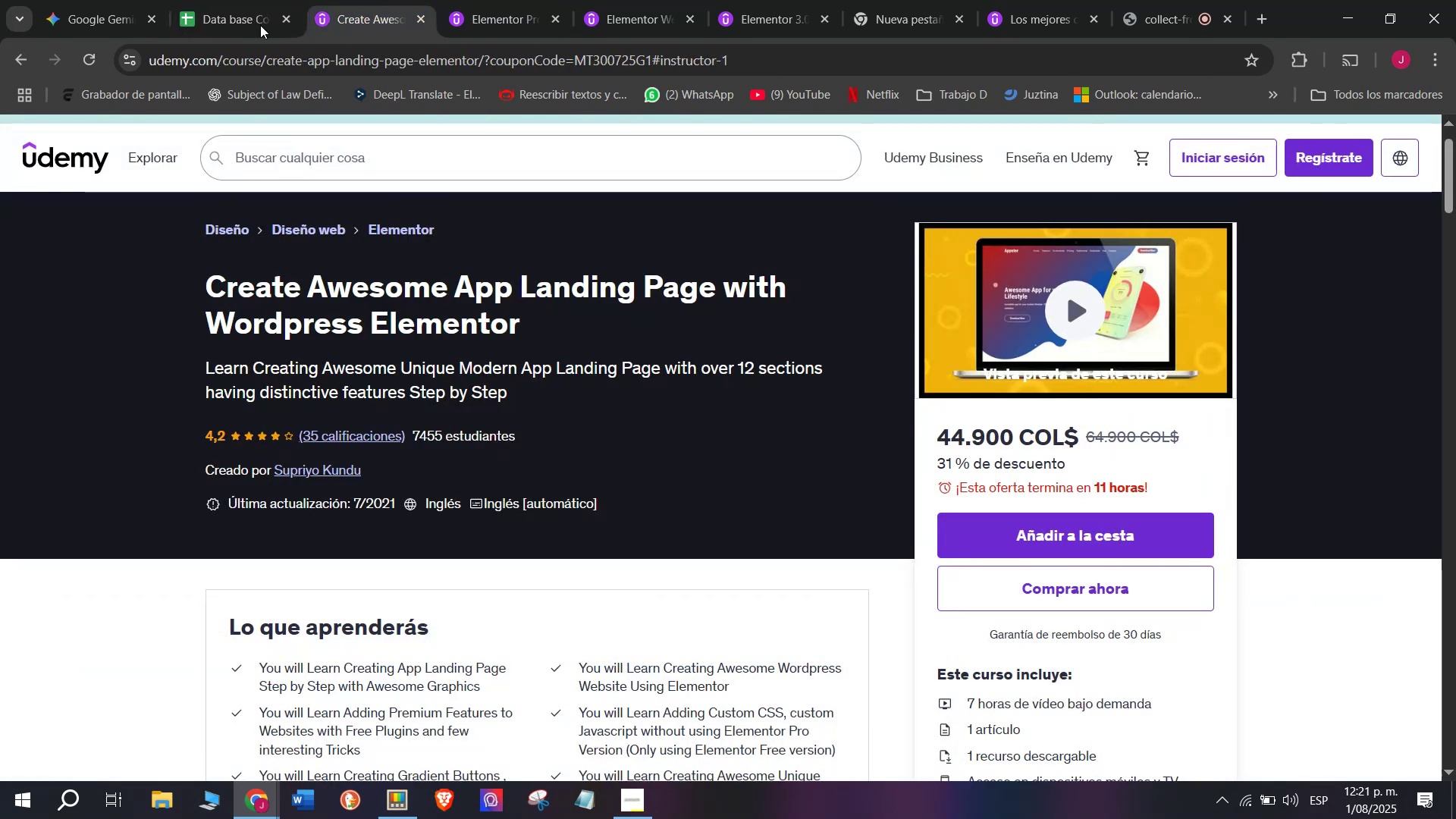 
left_click([231, 0])
 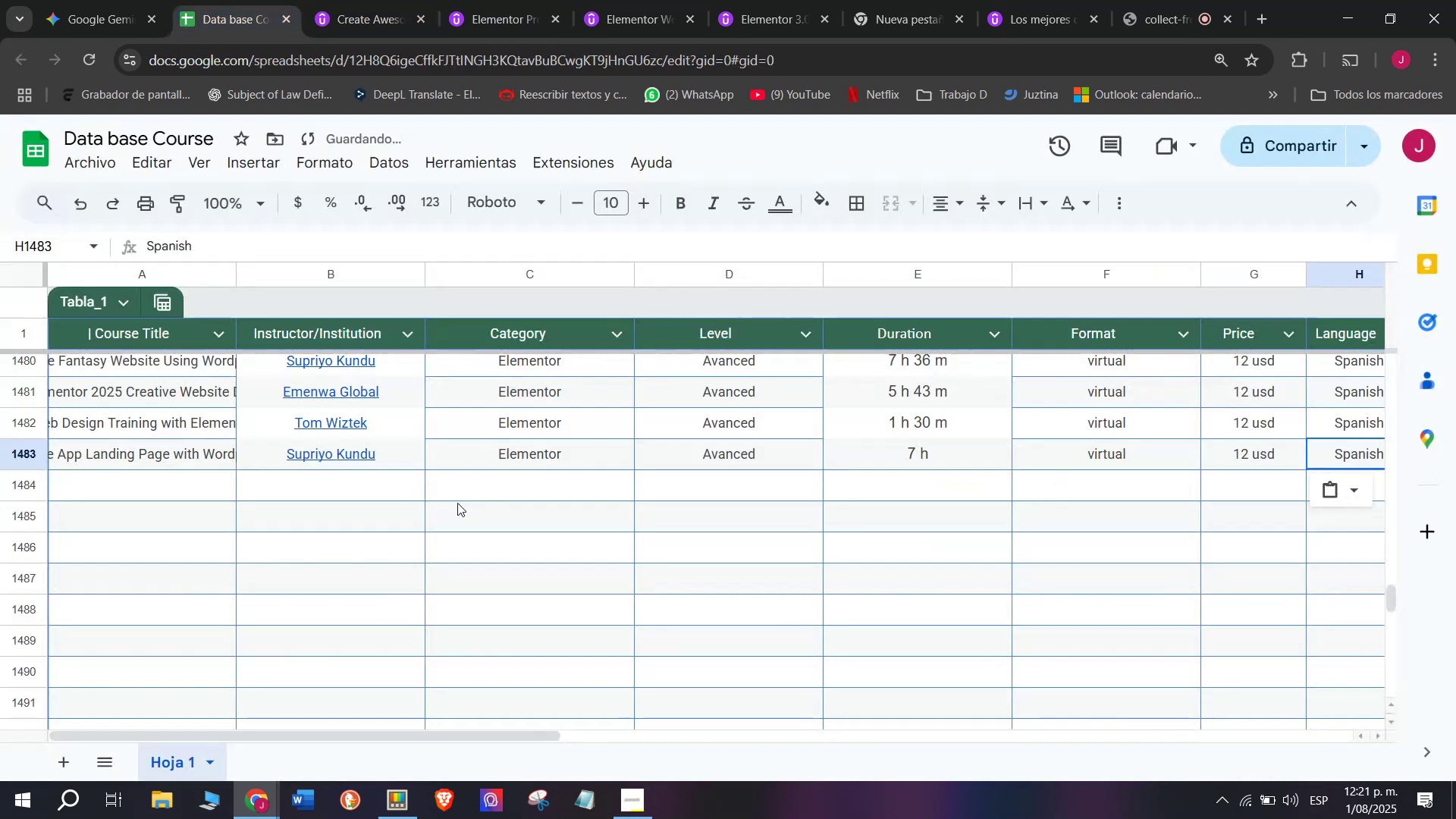 
scroll: coordinate [154, 428], scroll_direction: down, amount: 3.0
 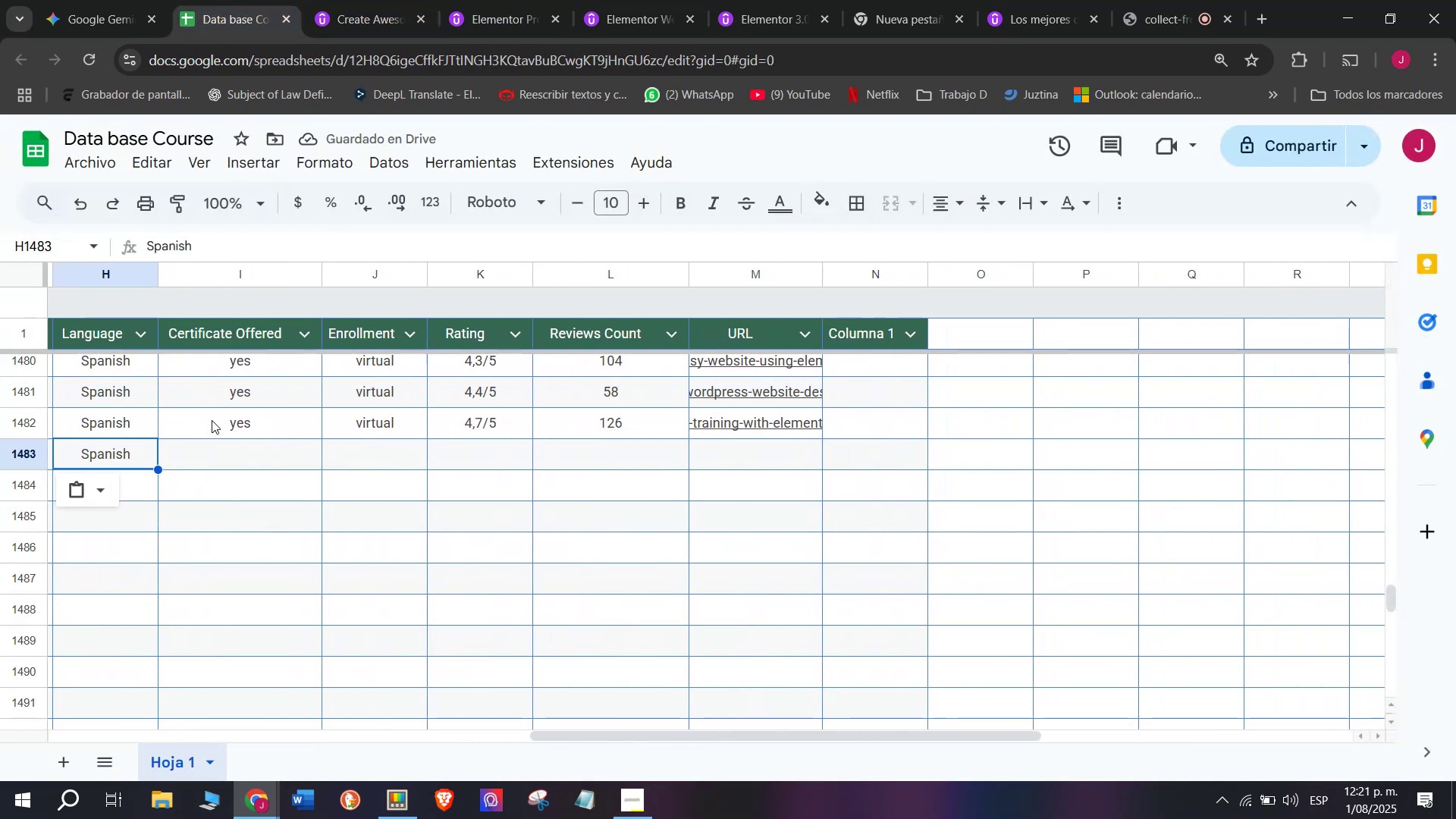 
key(Control+ControlLeft)
 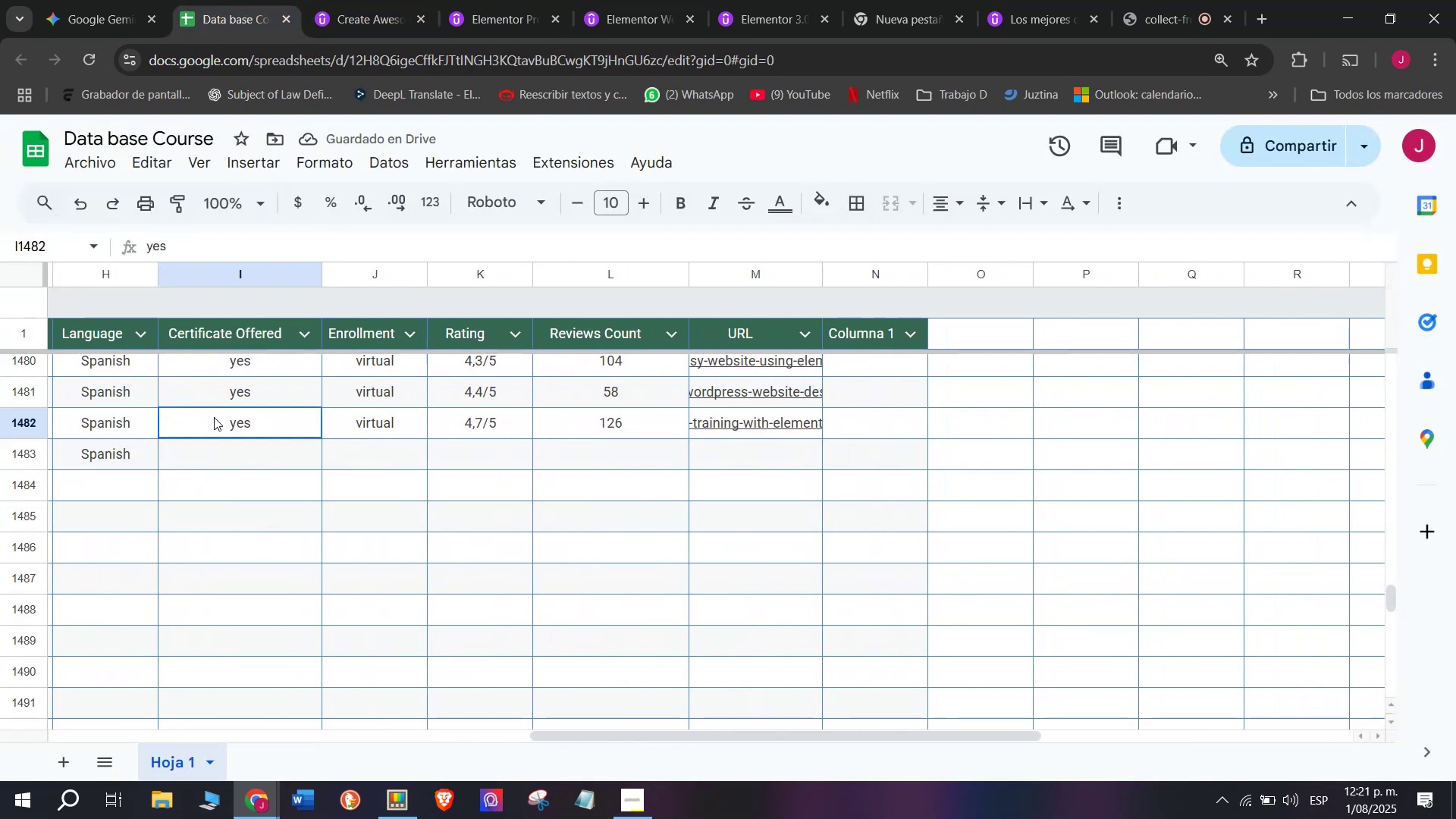 
key(Break)
 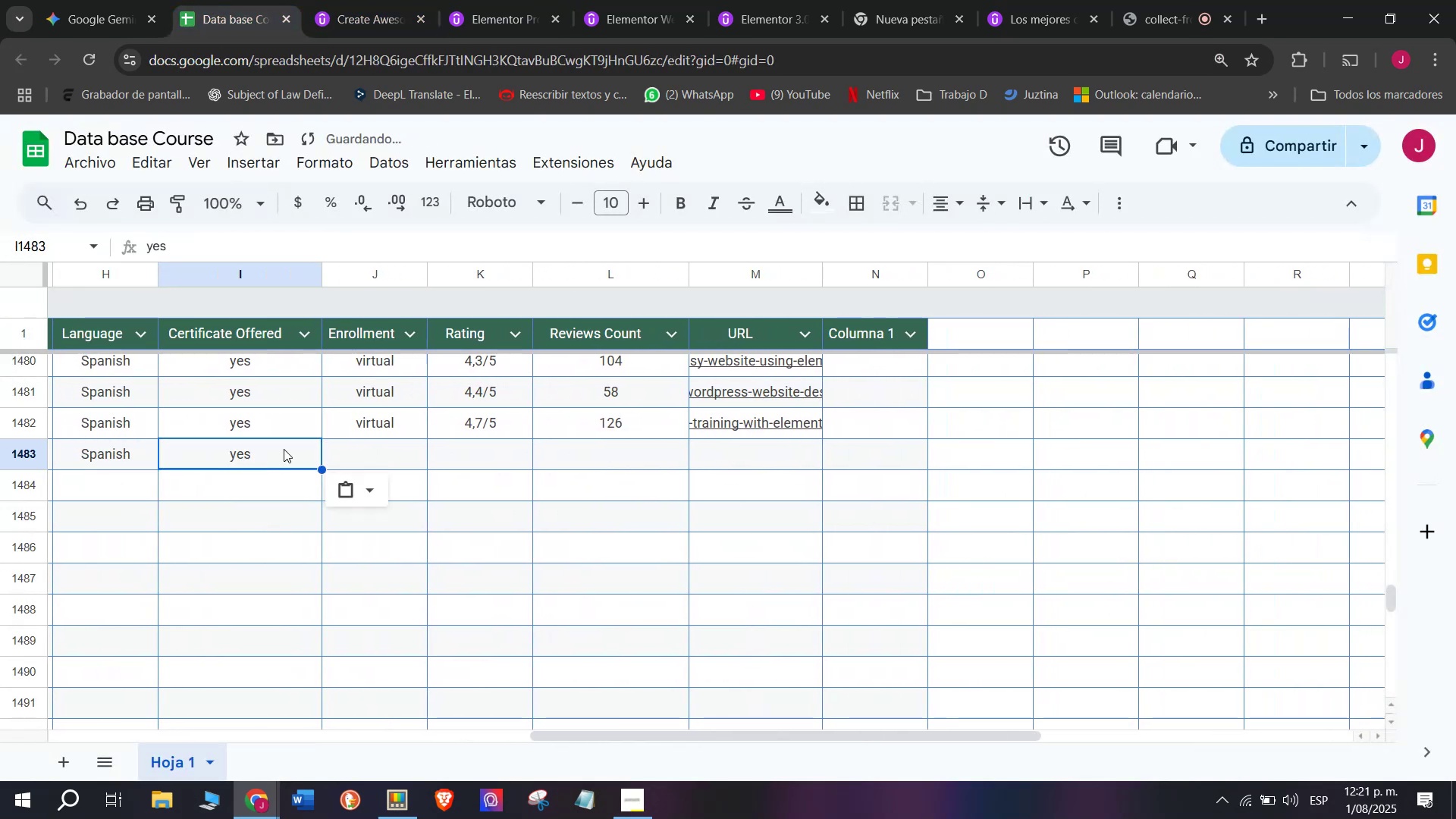 
key(Control+C)
 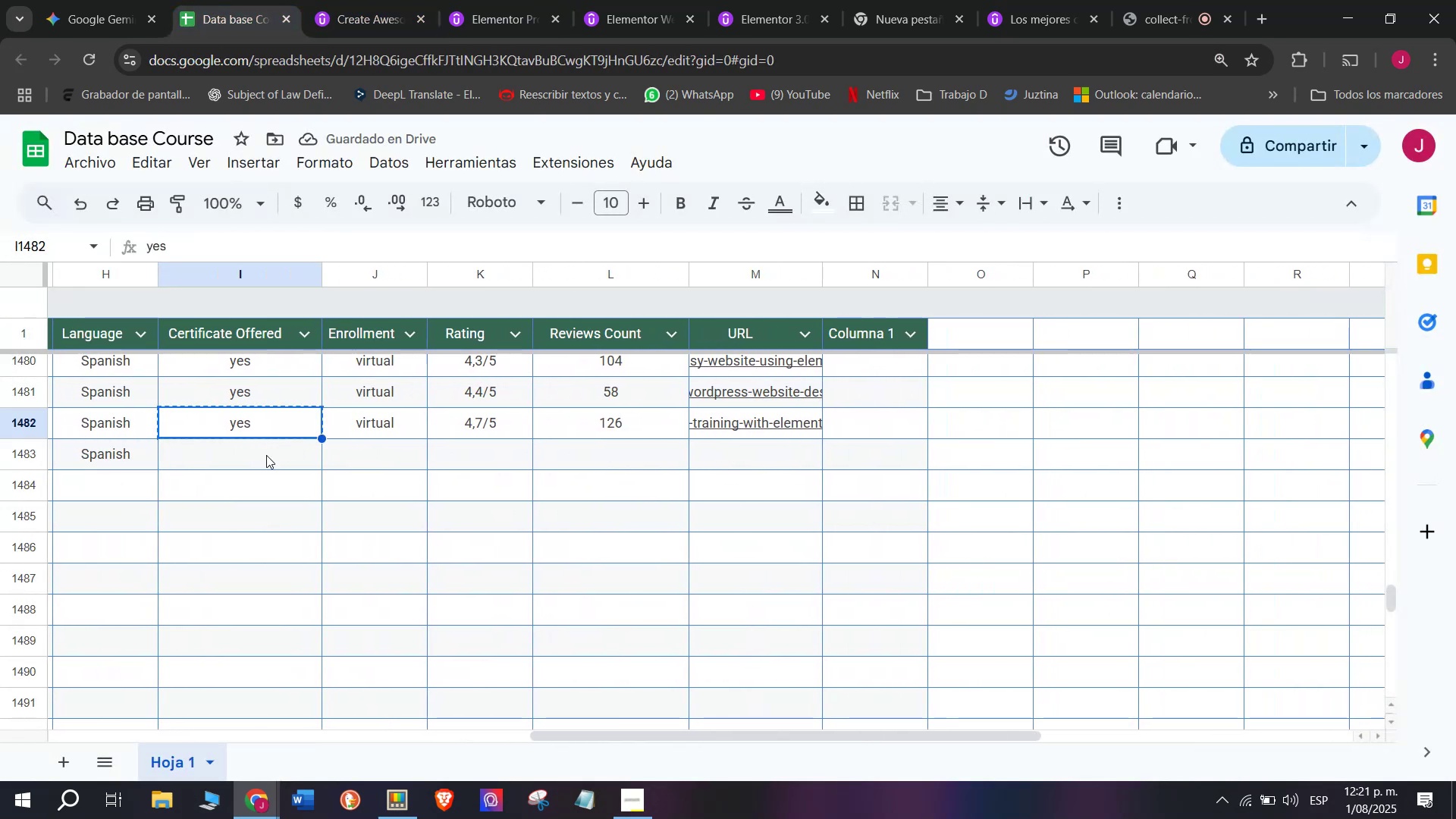 
double_click([266, 455])
 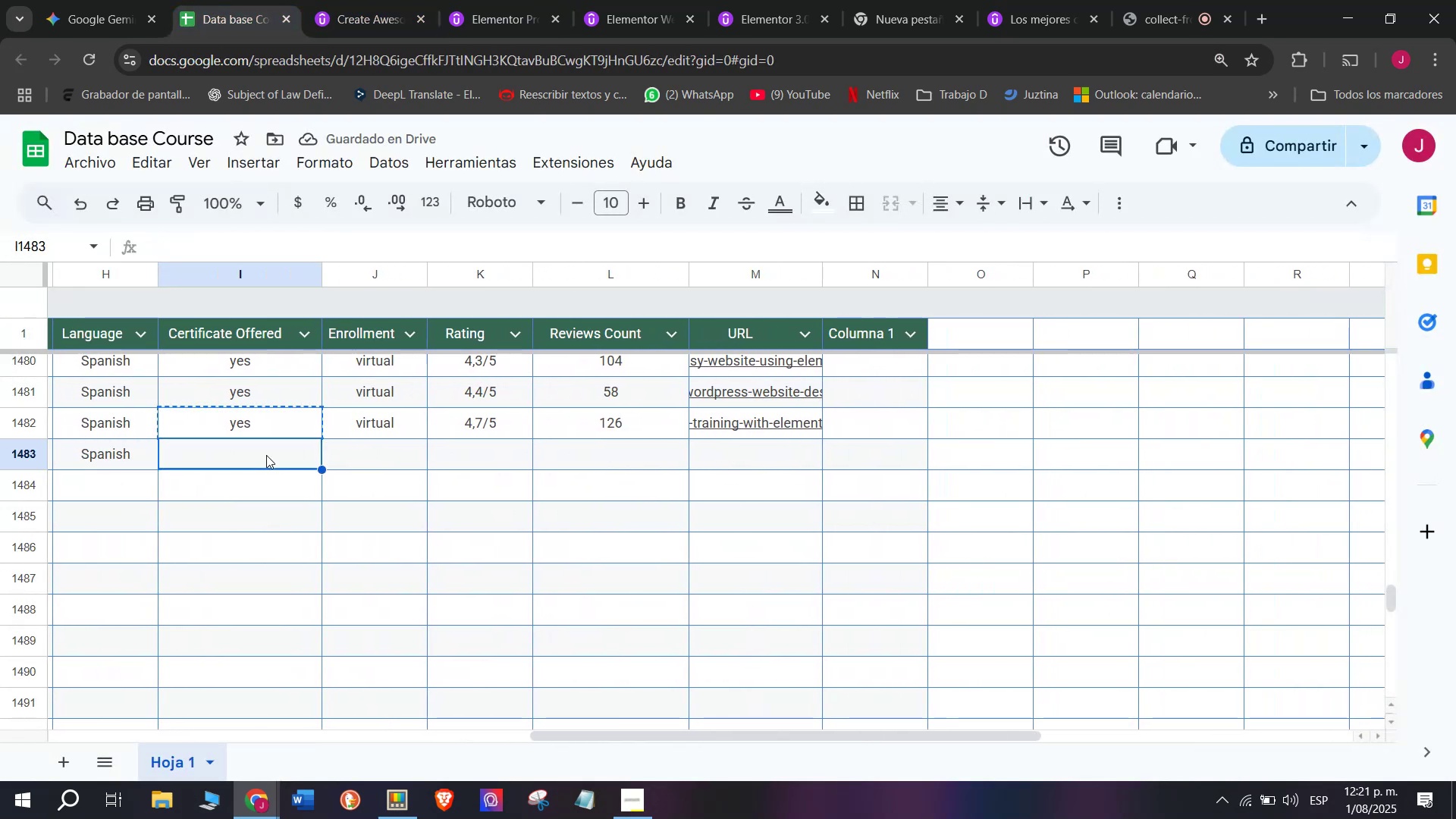 
key(Z)
 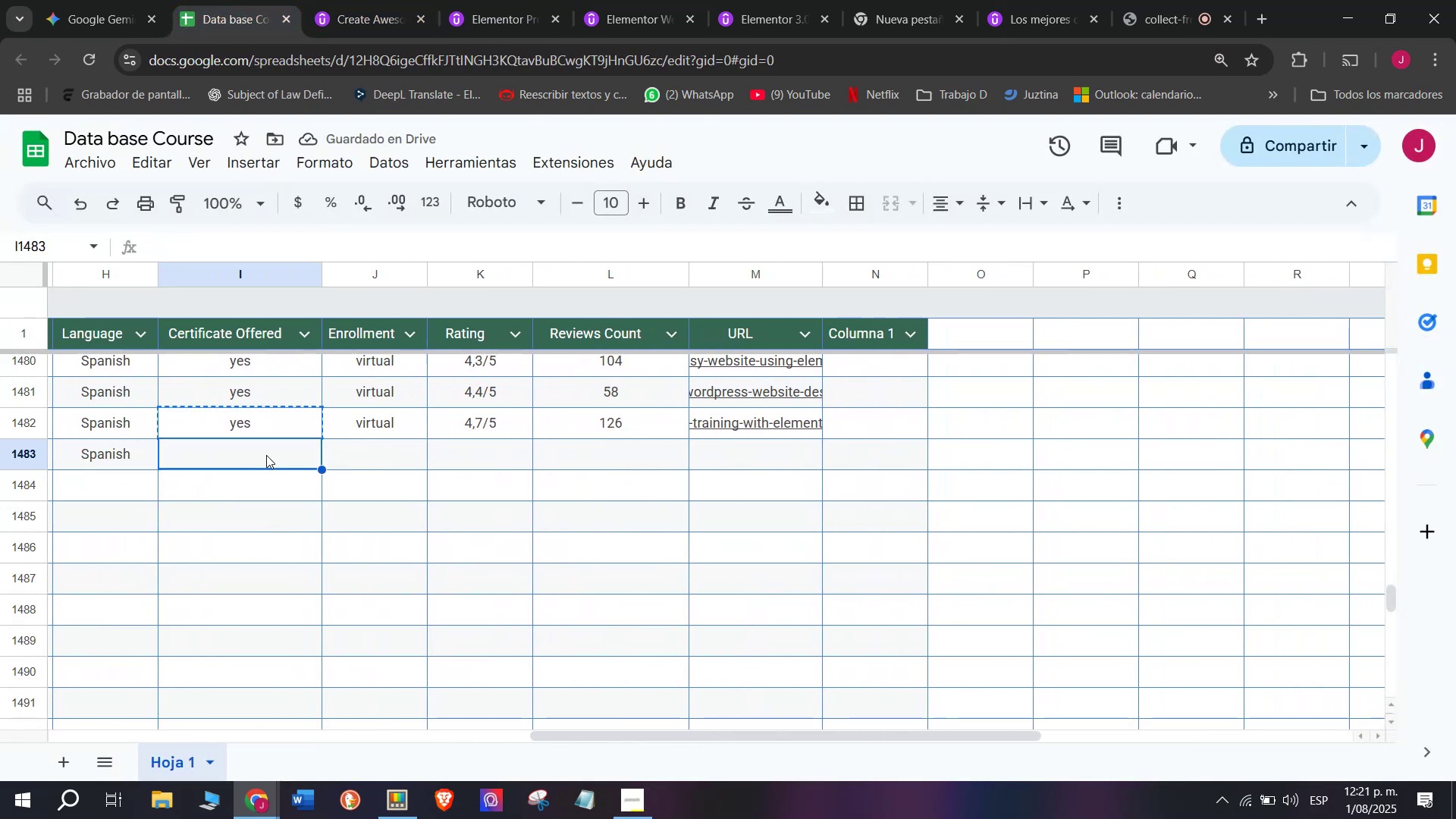 
key(Control+ControlLeft)
 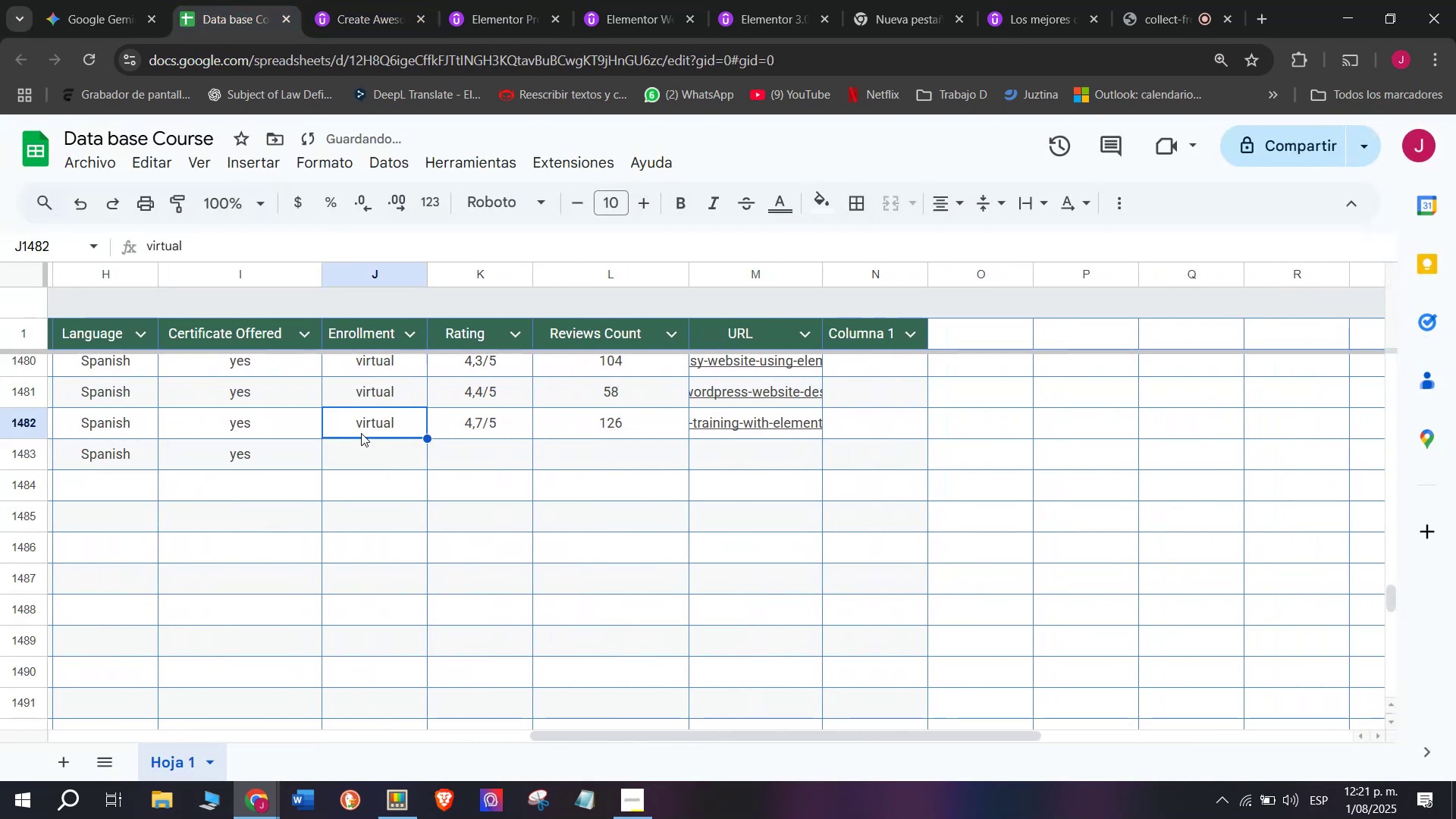 
key(Control+V)
 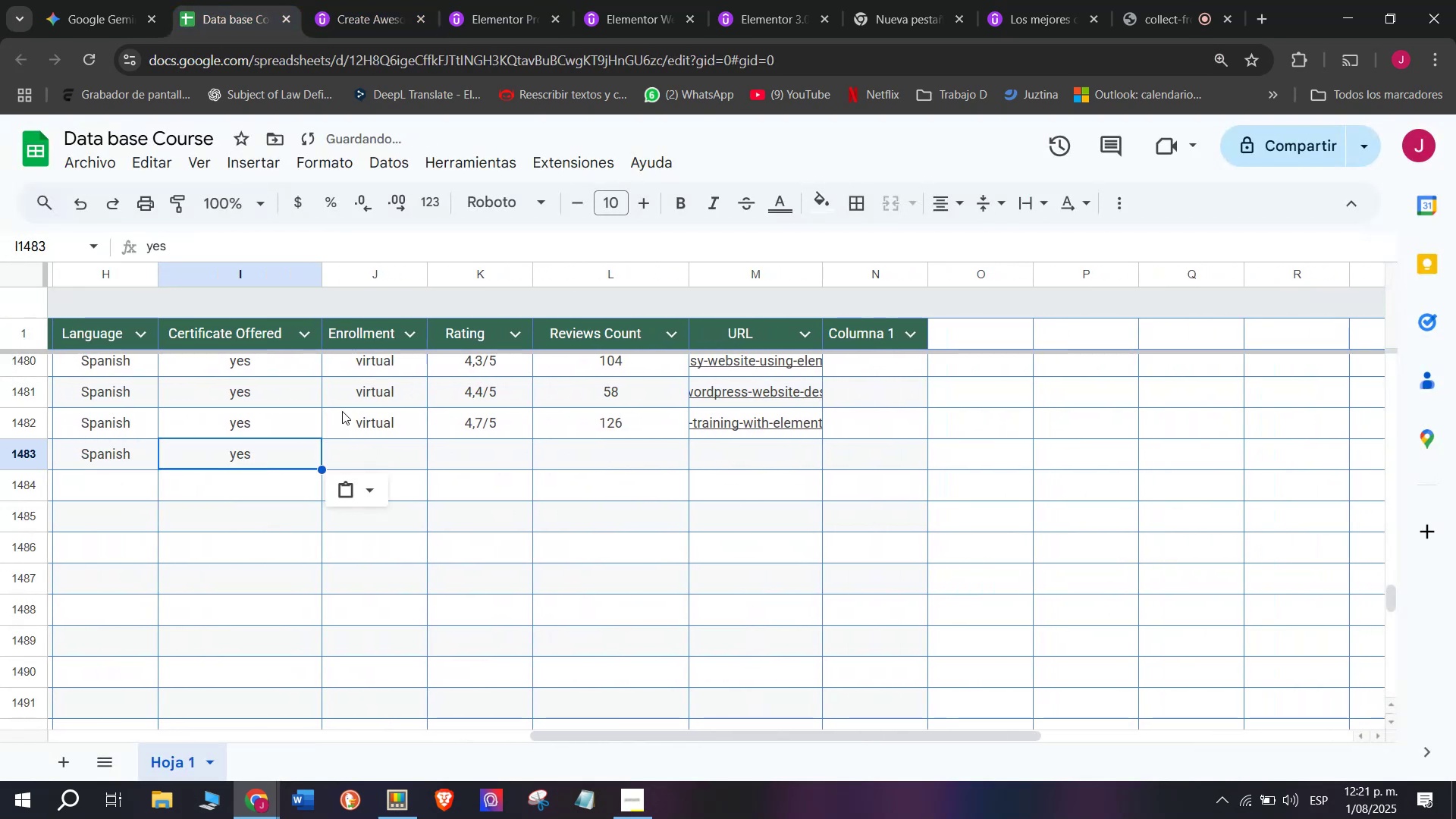 
triple_click([342, 411])
 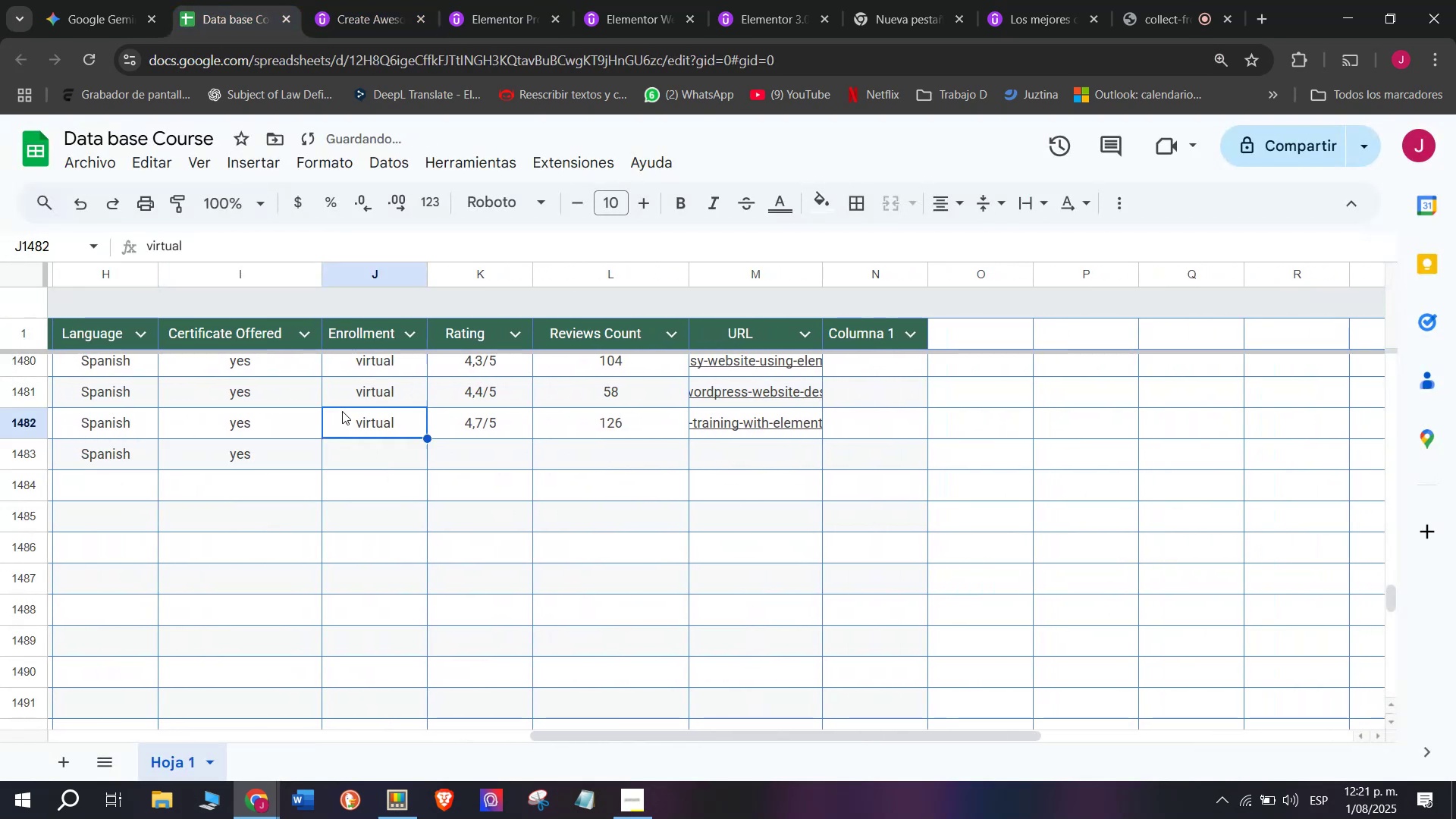 
key(Control+ControlLeft)
 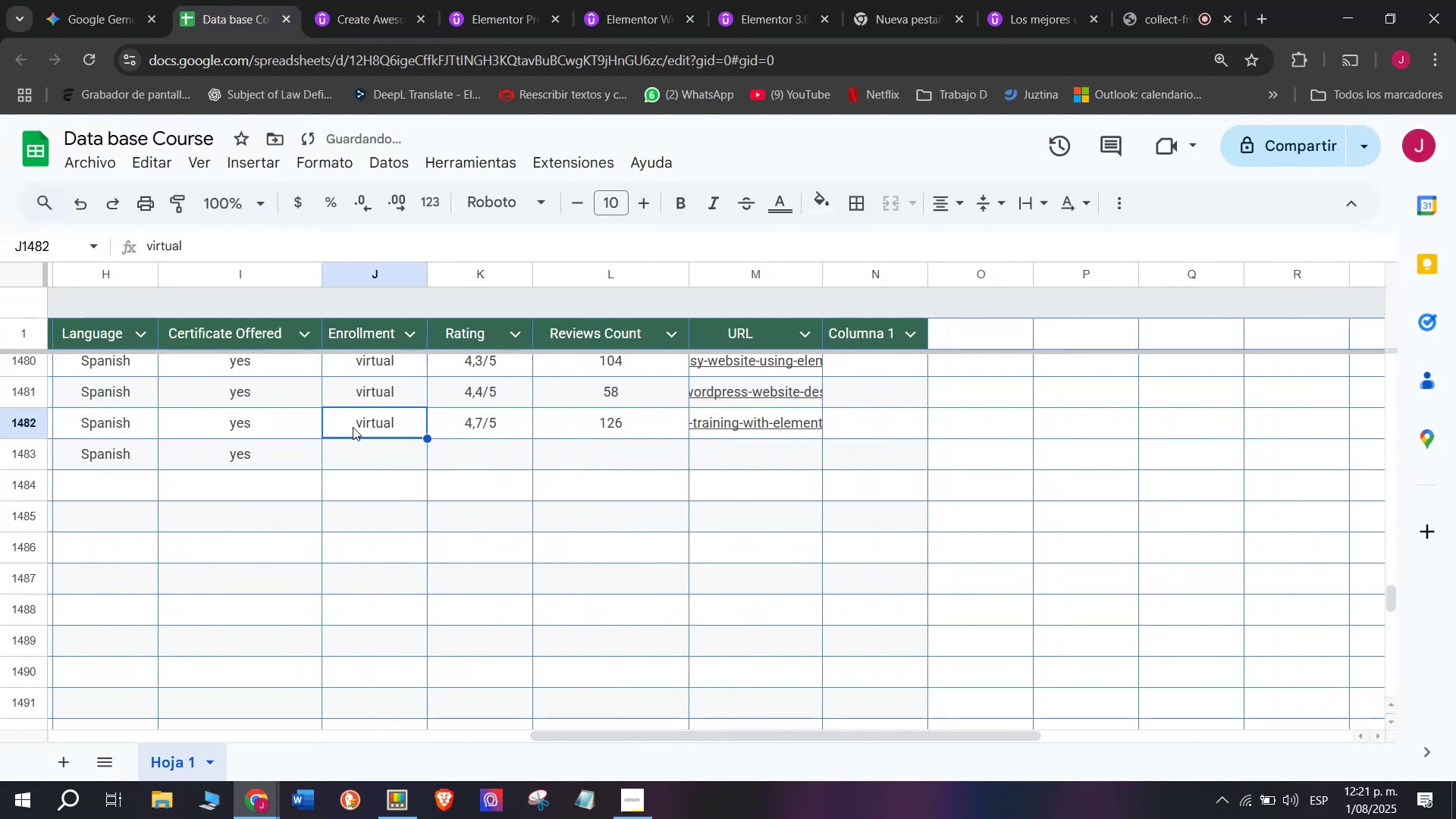 
key(Break)
 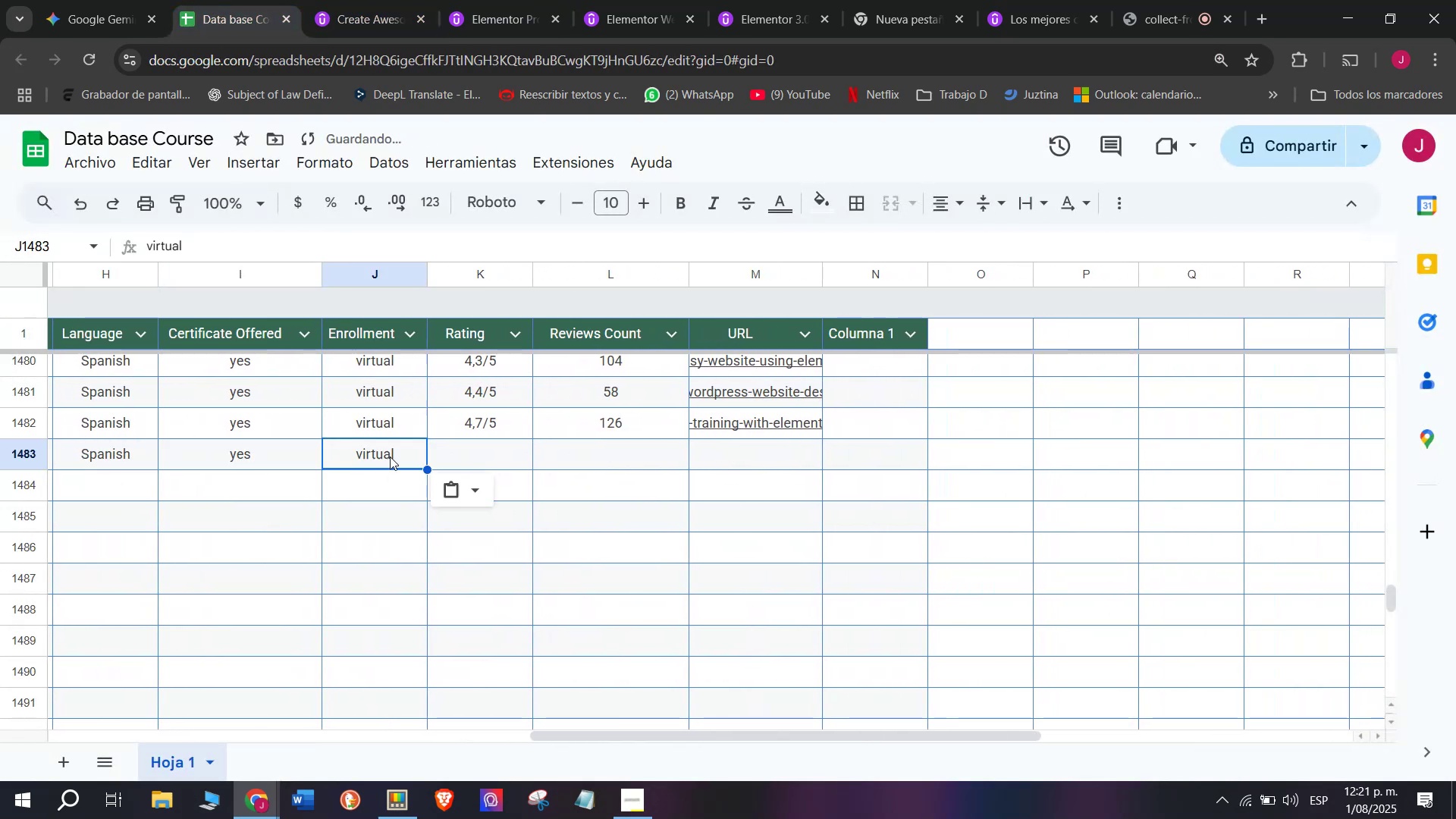 
key(Control+C)
 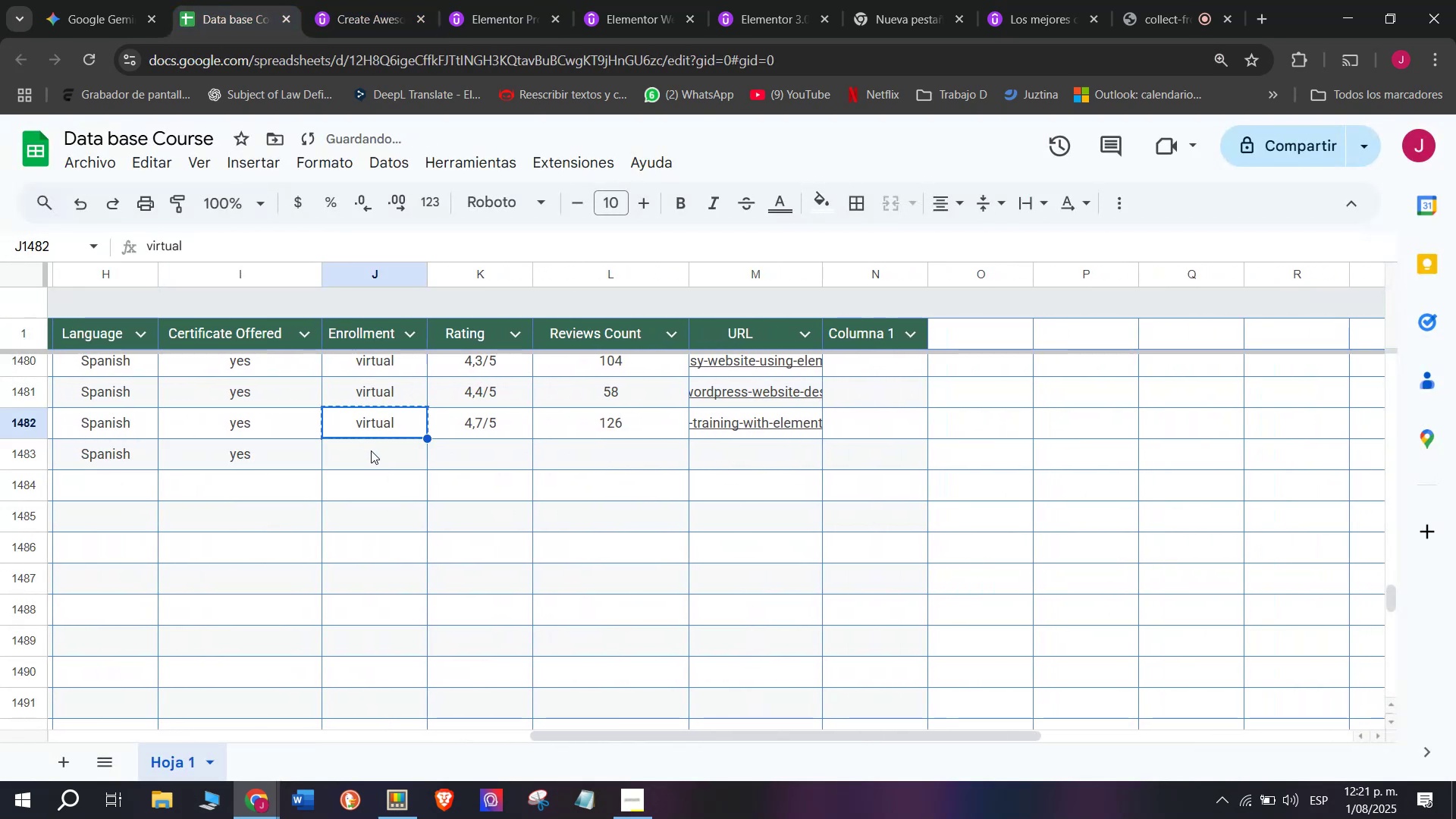 
triple_click([371, 450])
 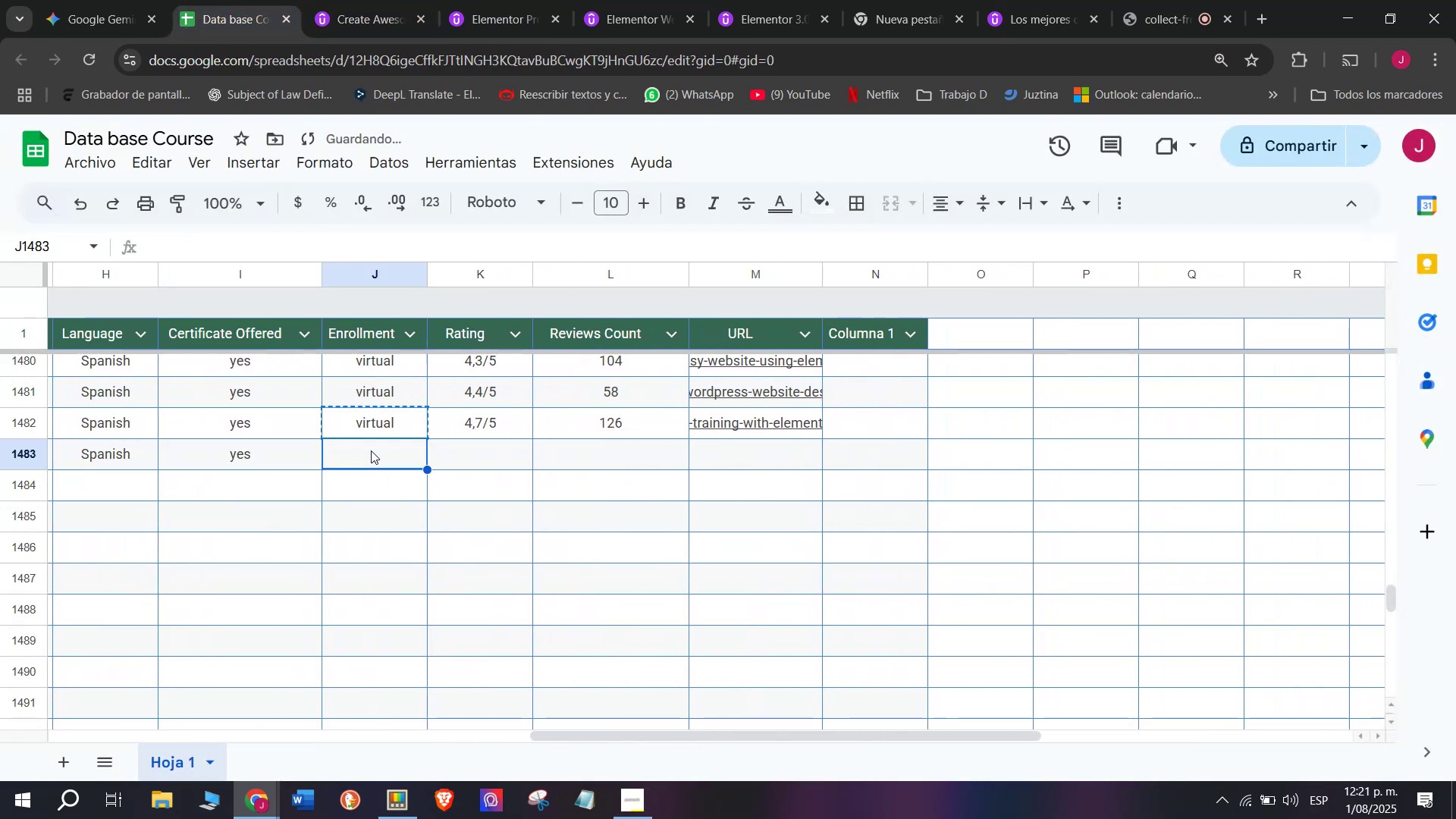 
key(Z)
 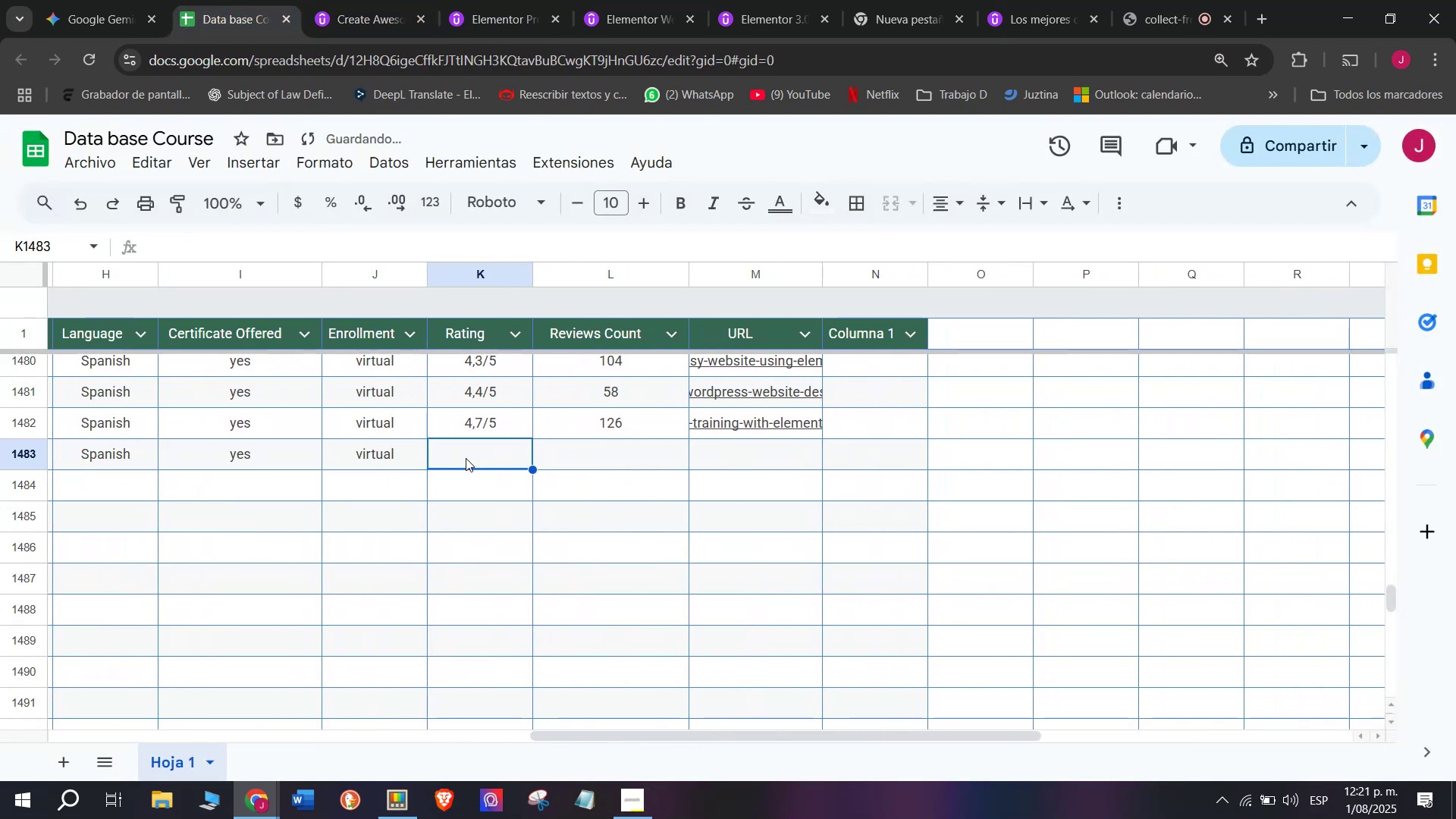 
key(Control+ControlLeft)
 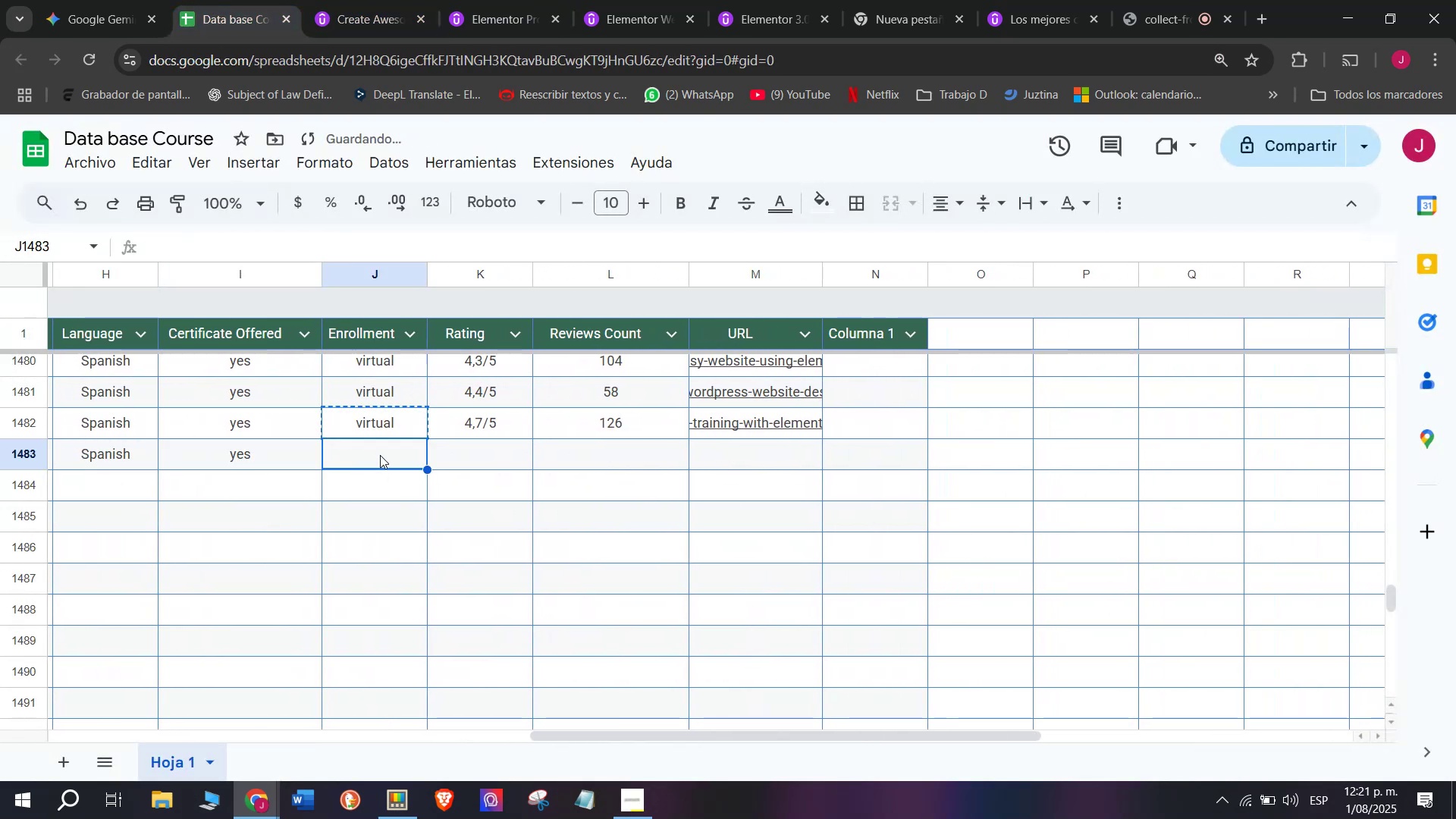 
key(Control+V)
 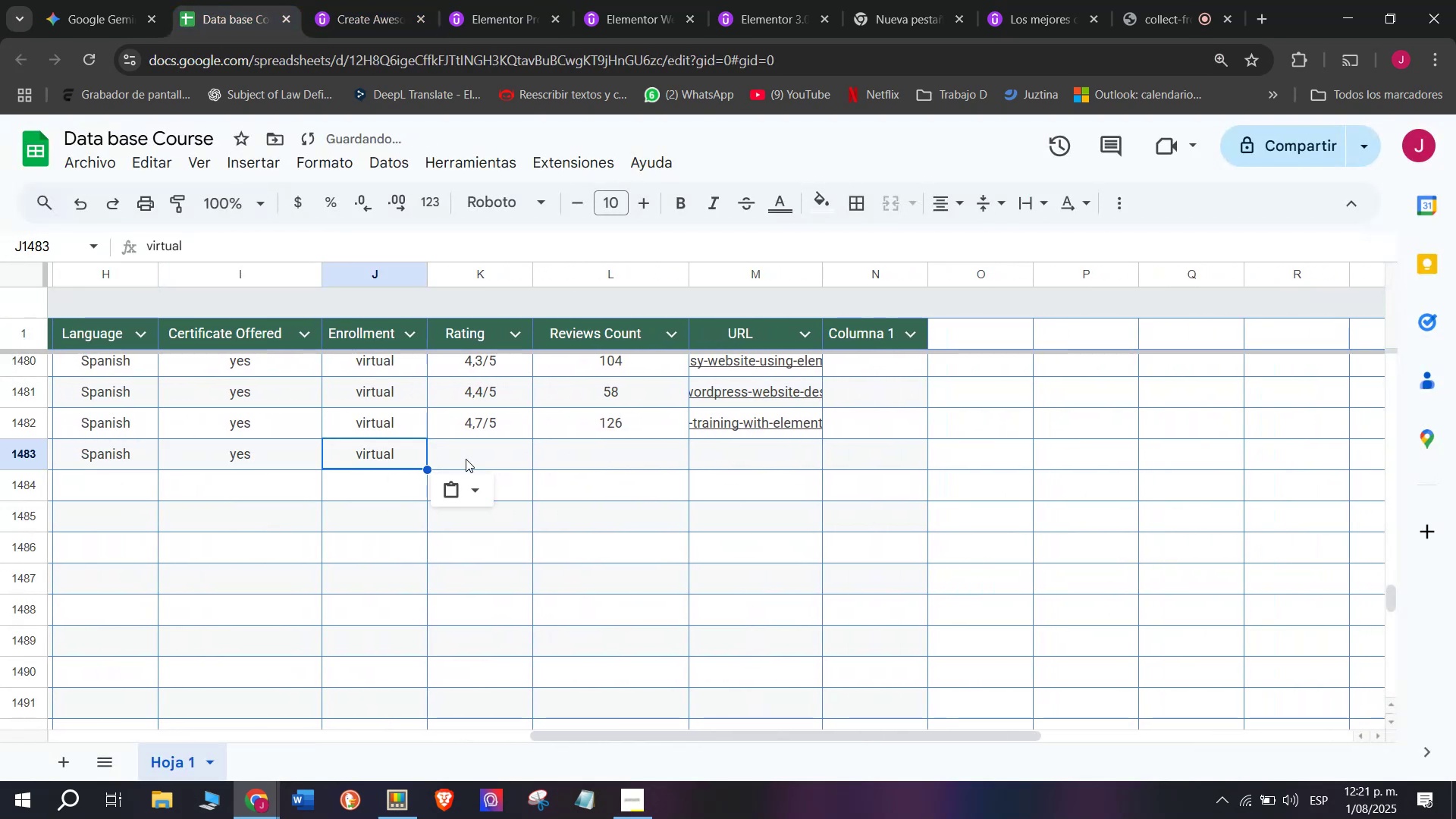 
left_click([466, 458])
 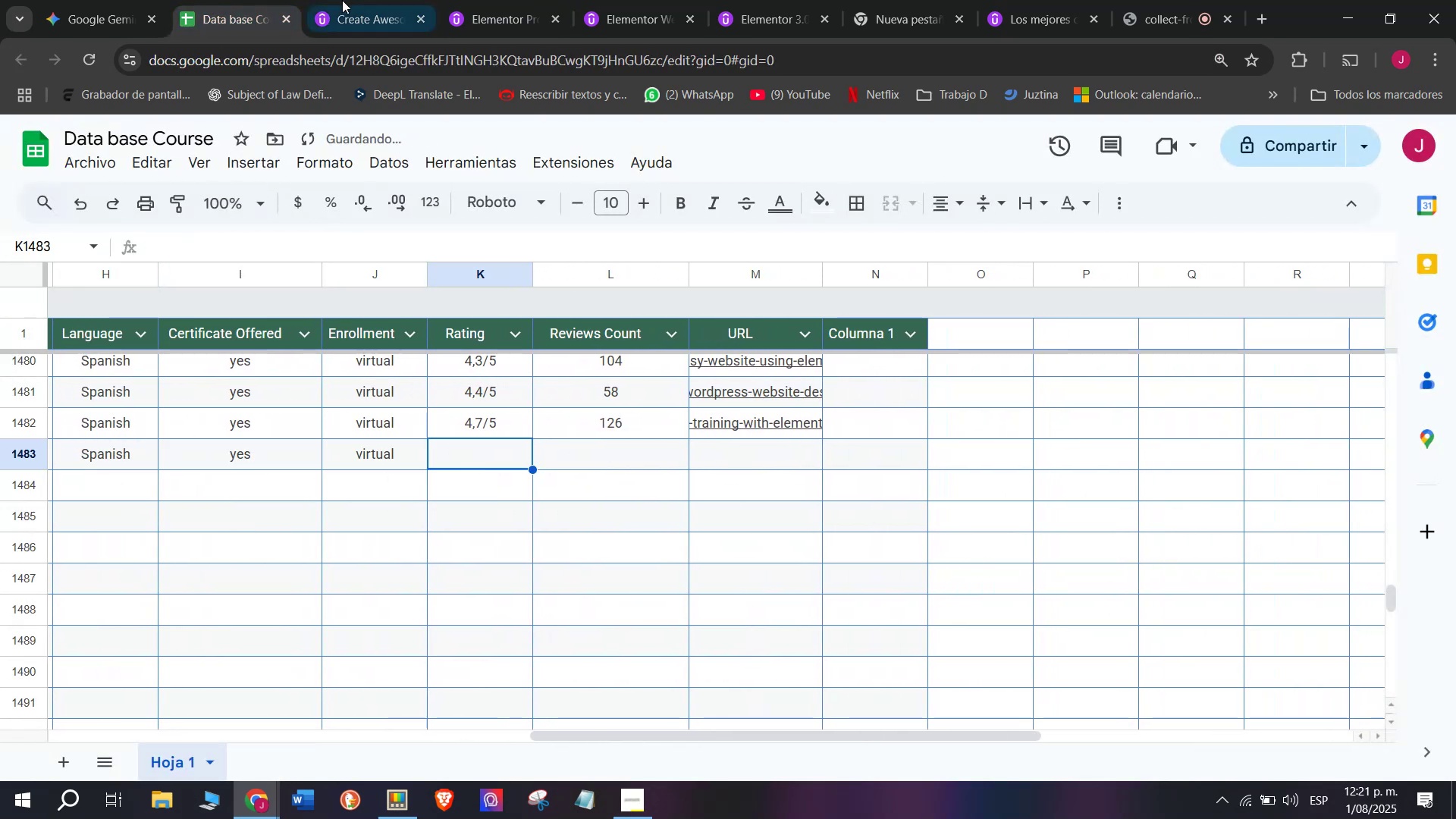 
left_click([342, 0])
 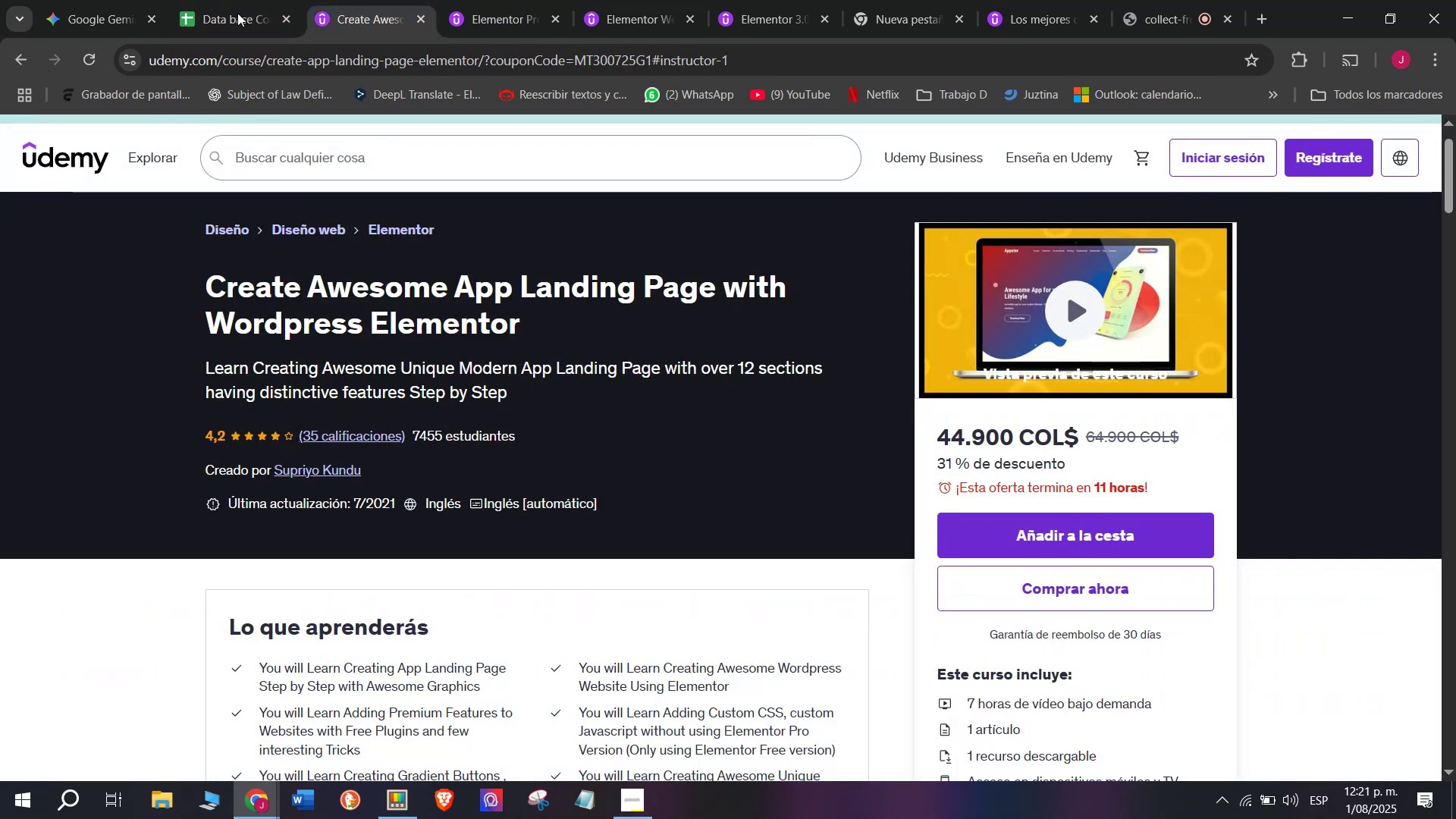 
left_click([216, 0])
 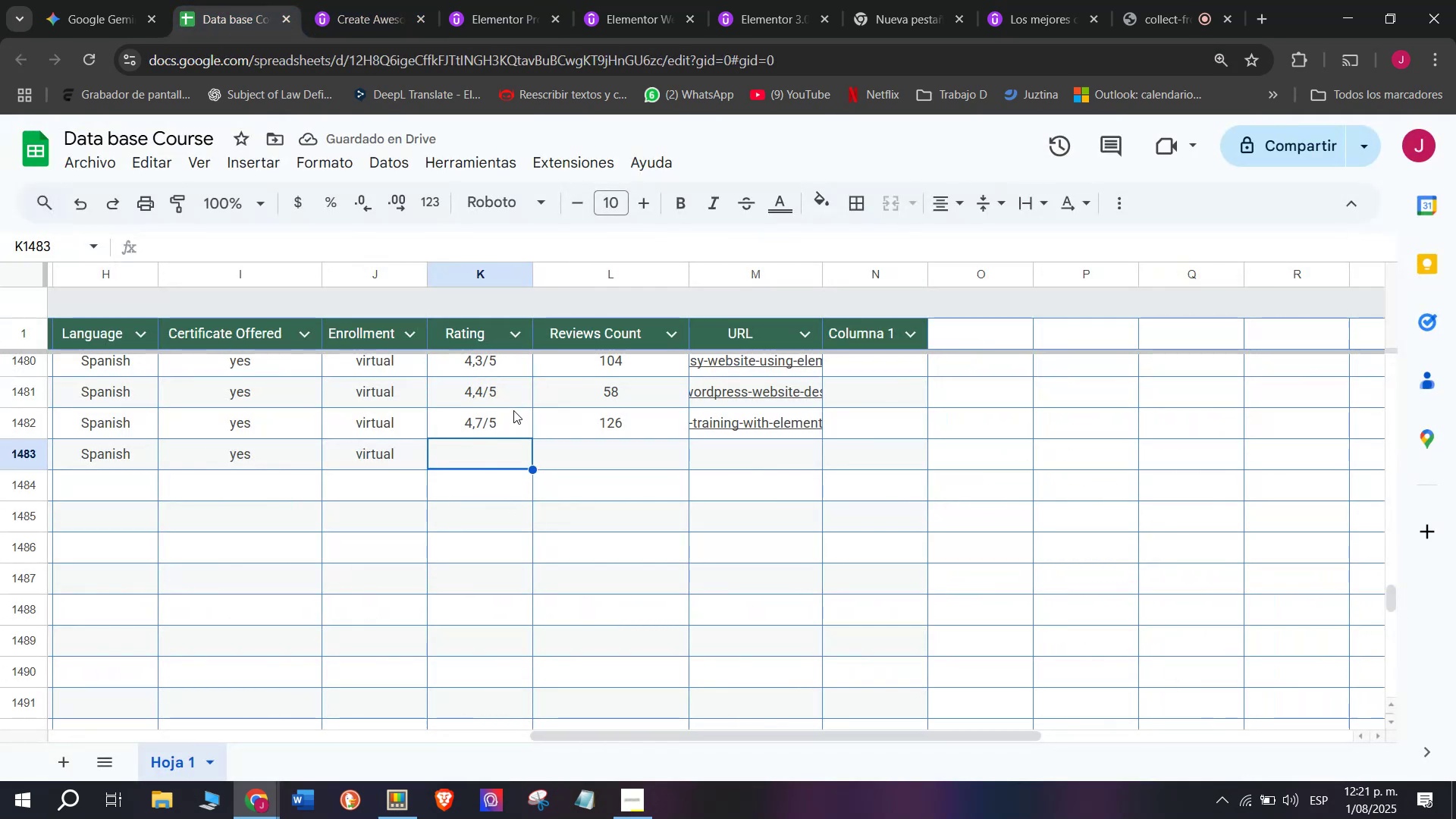 
key(Break)
 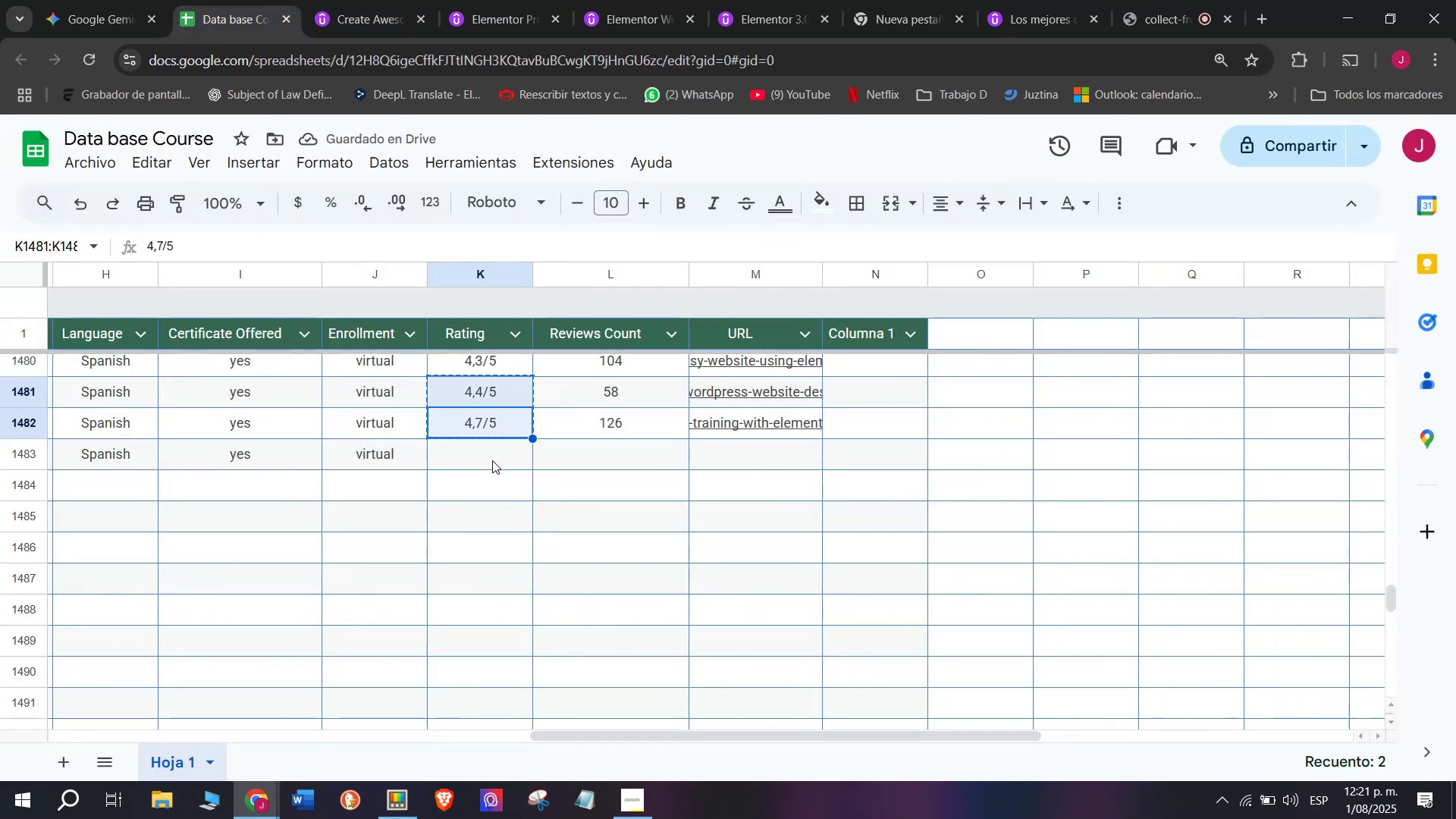 
key(Control+ControlLeft)
 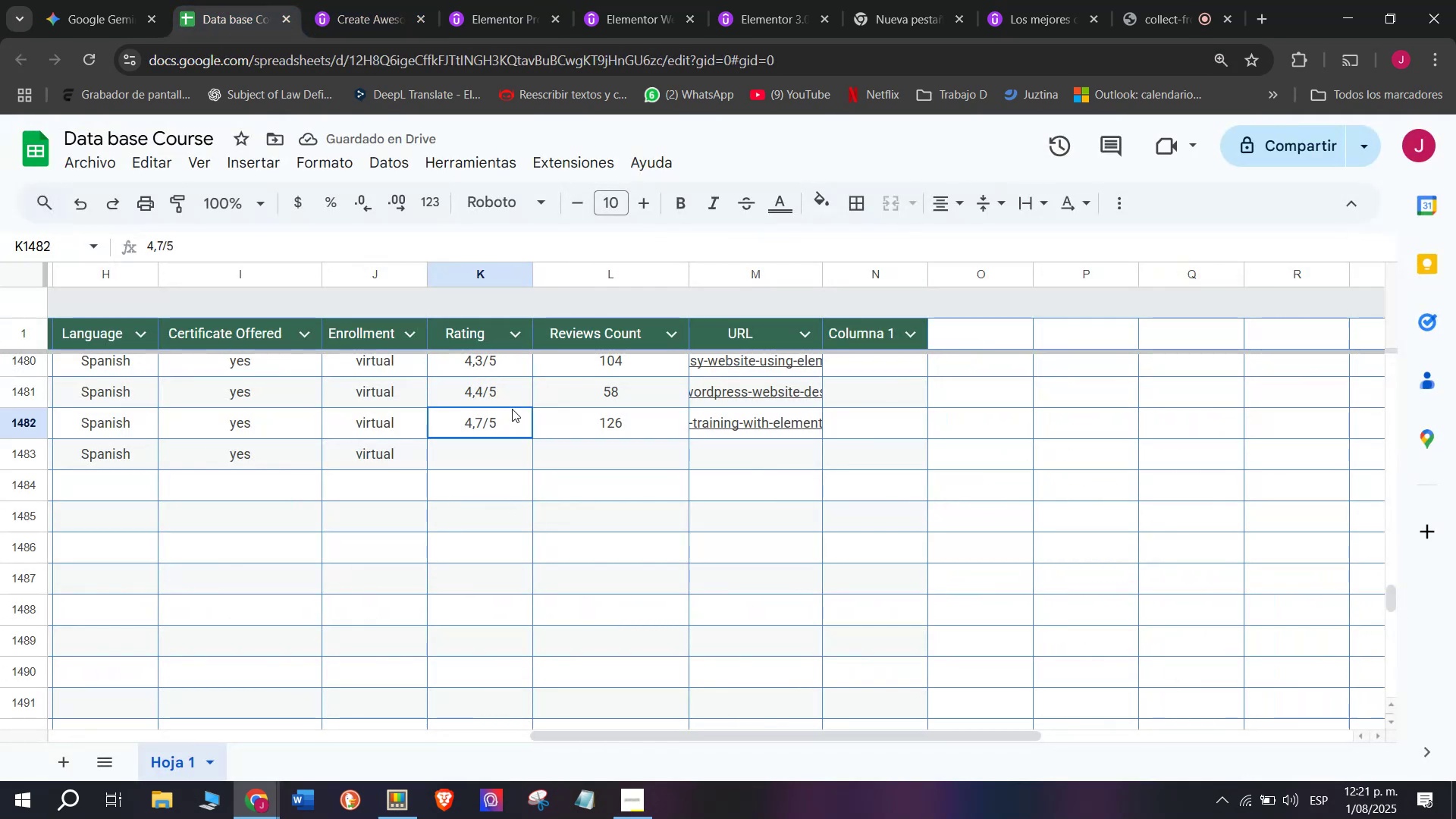 
key(Control+C)
 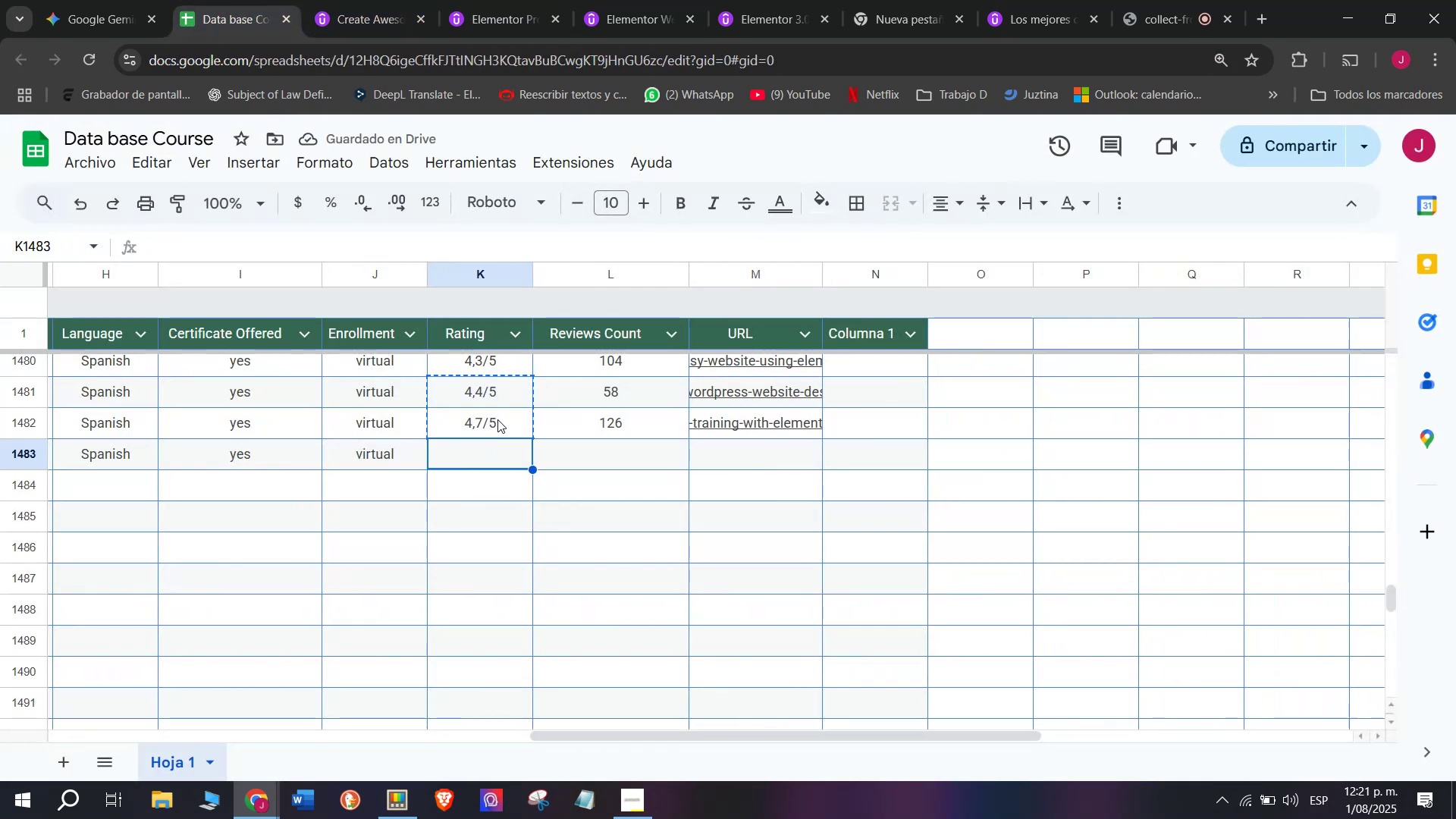 
double_click([497, 419])
 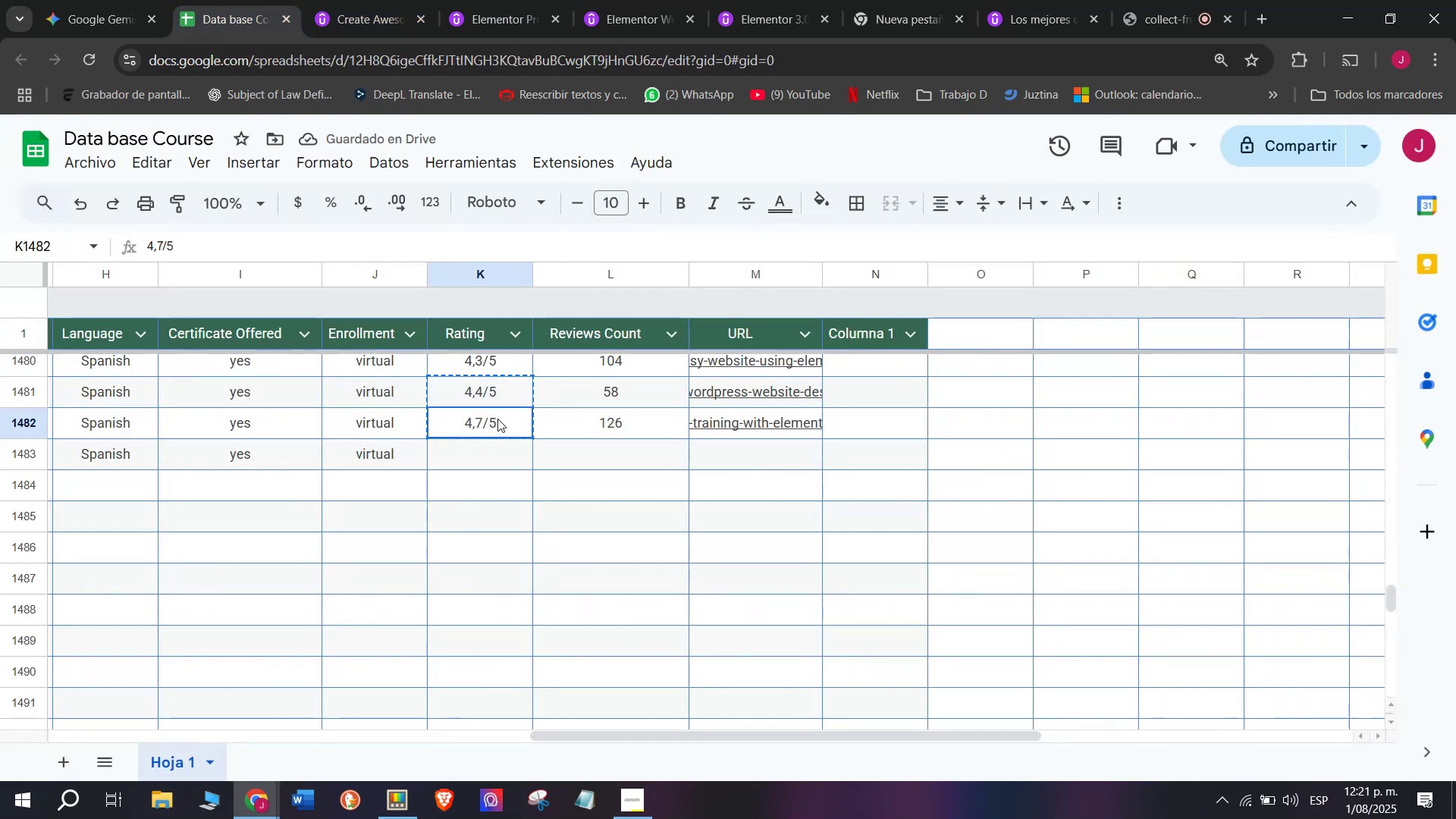 
key(Break)
 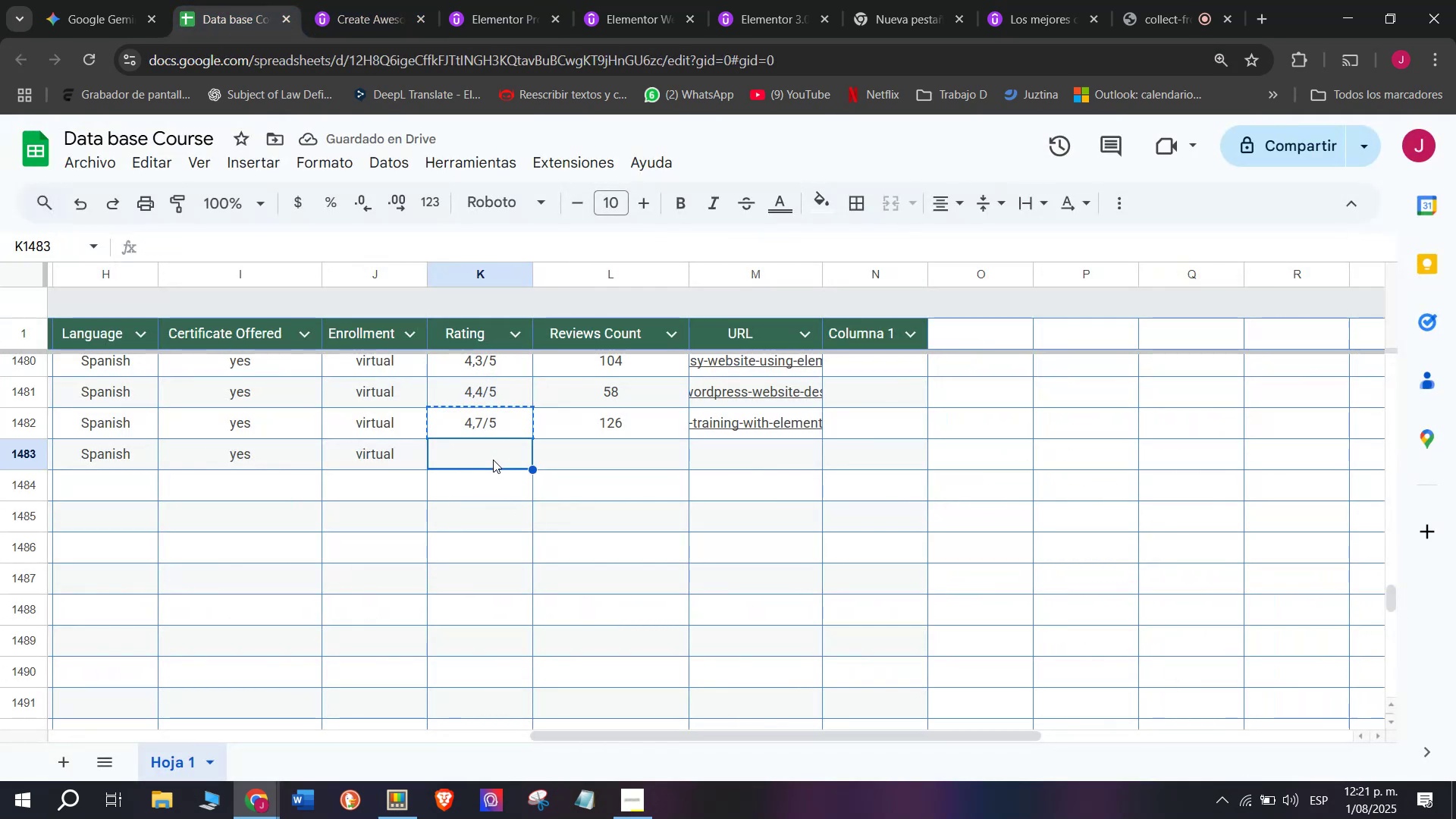 
key(Control+ControlLeft)
 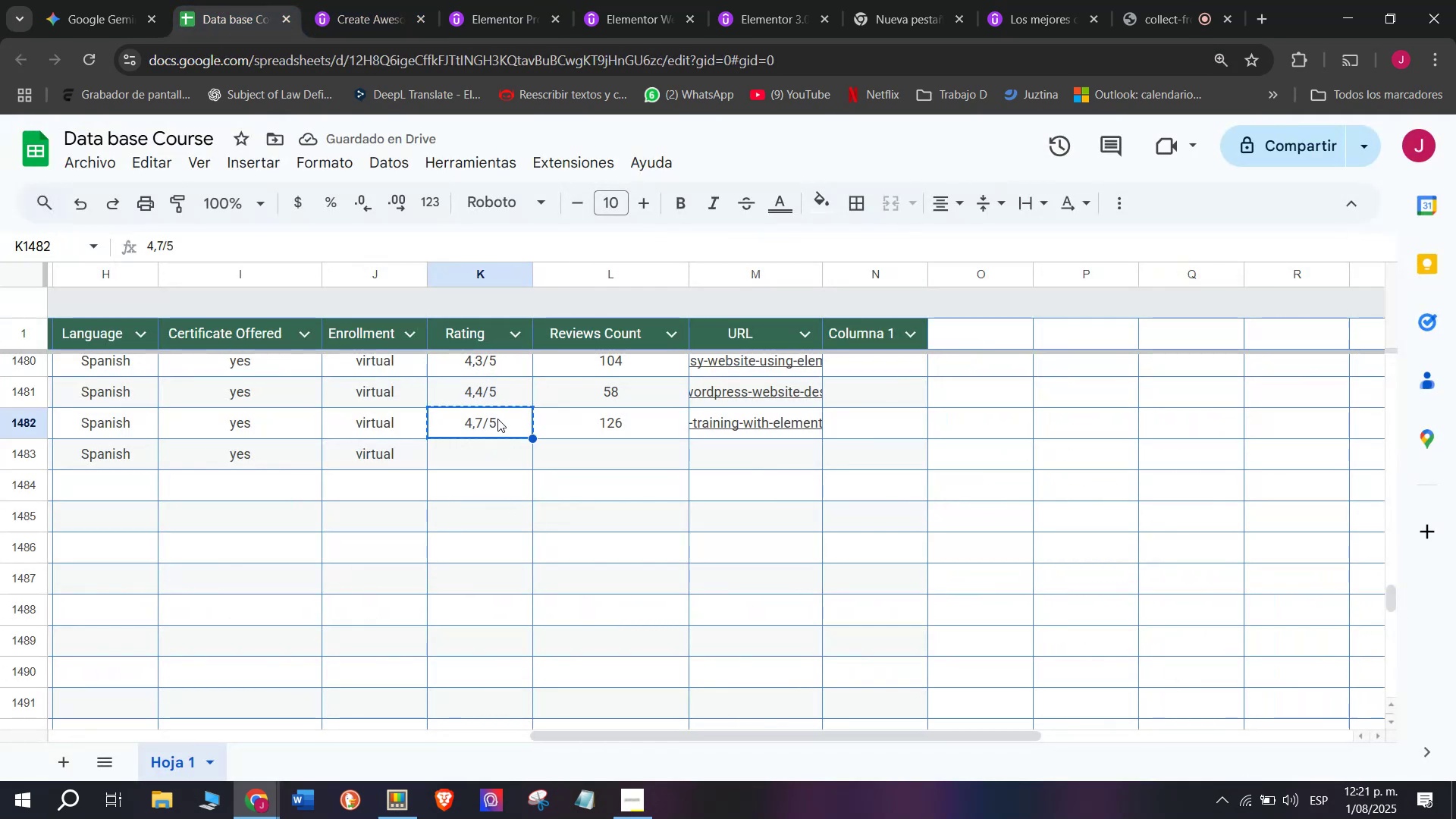 
key(Control+C)
 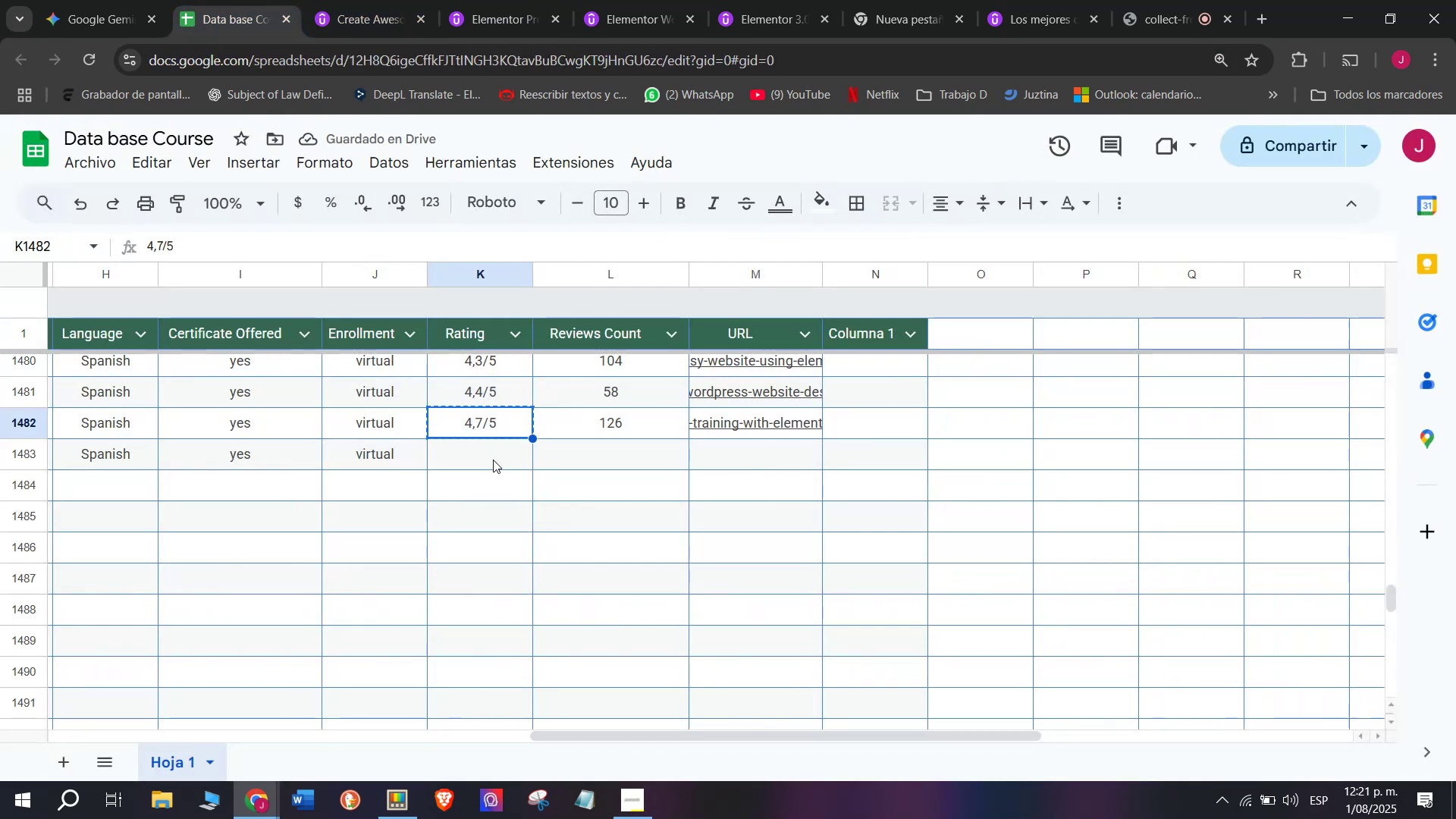 
triple_click([493, 460])
 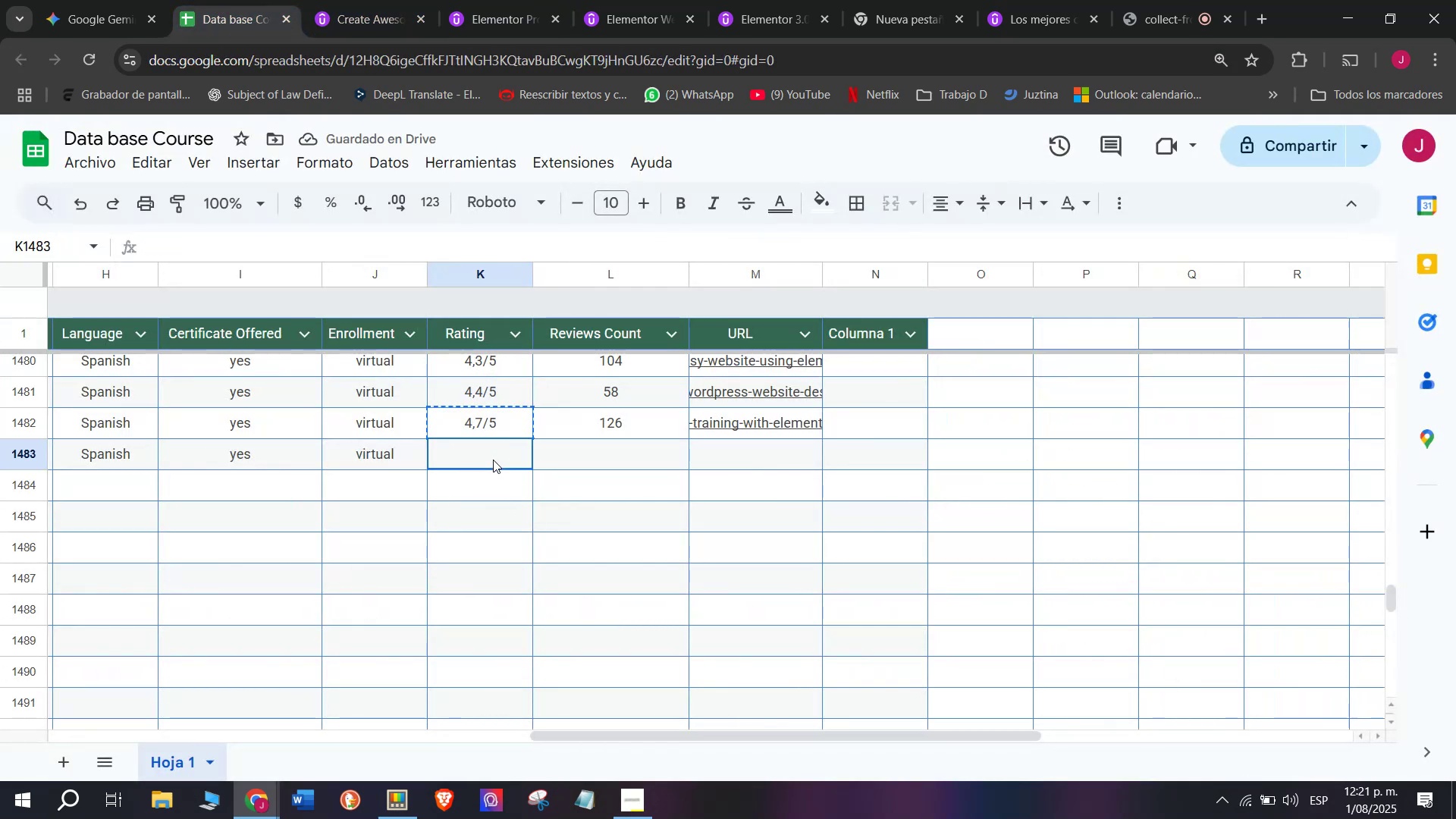 
key(Control+ControlLeft)
 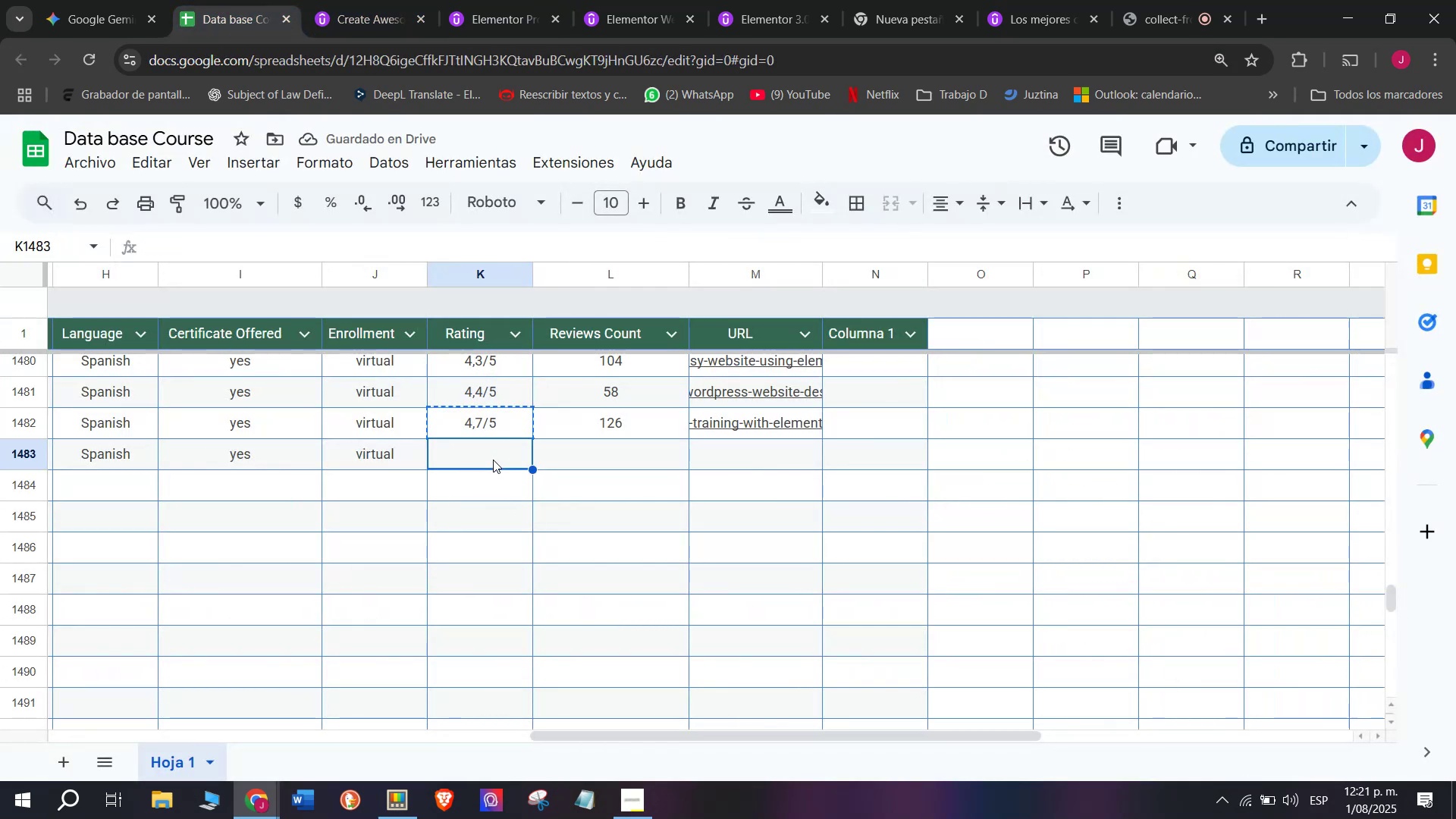 
key(Z)
 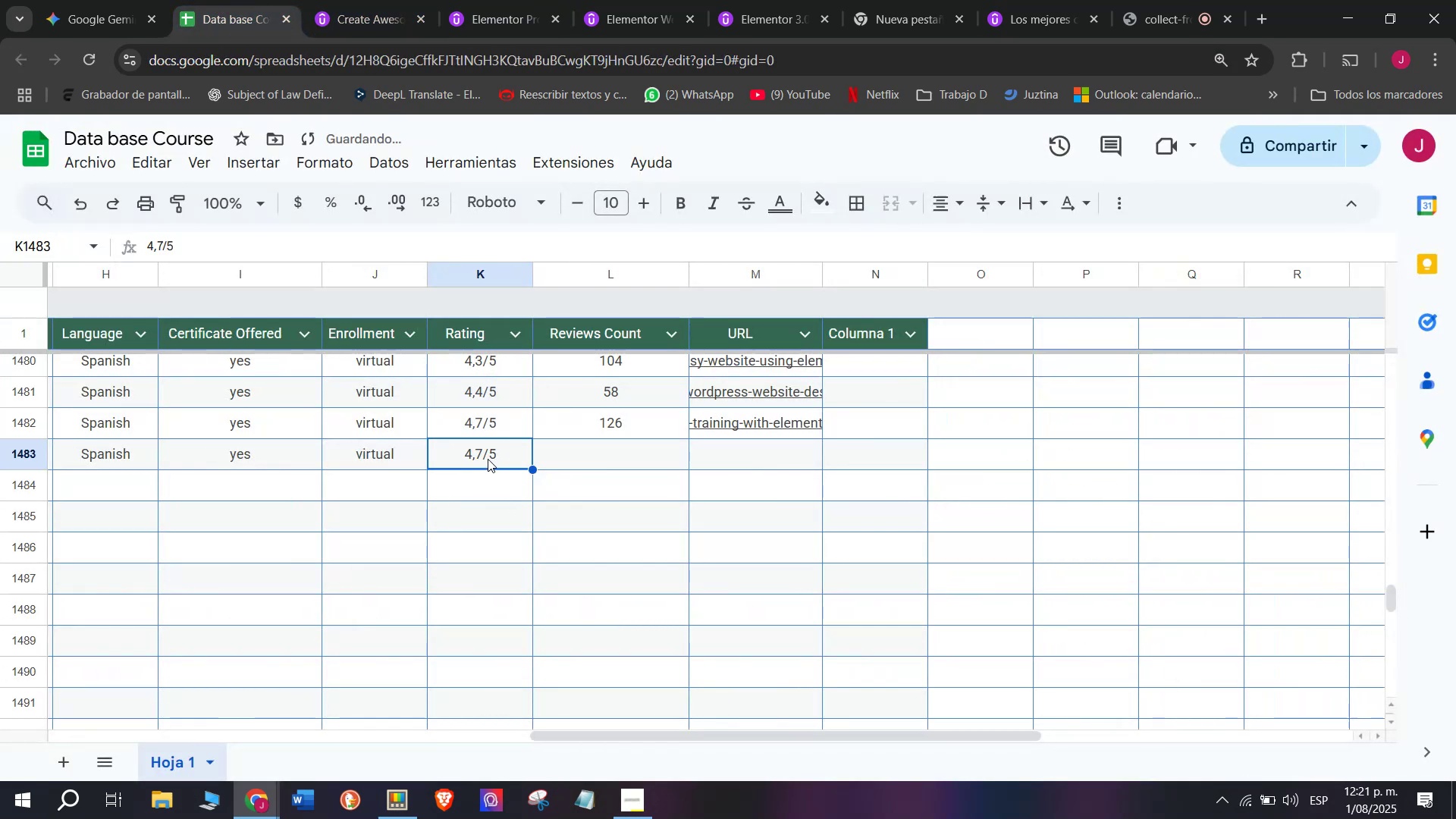 
key(Control+V)
 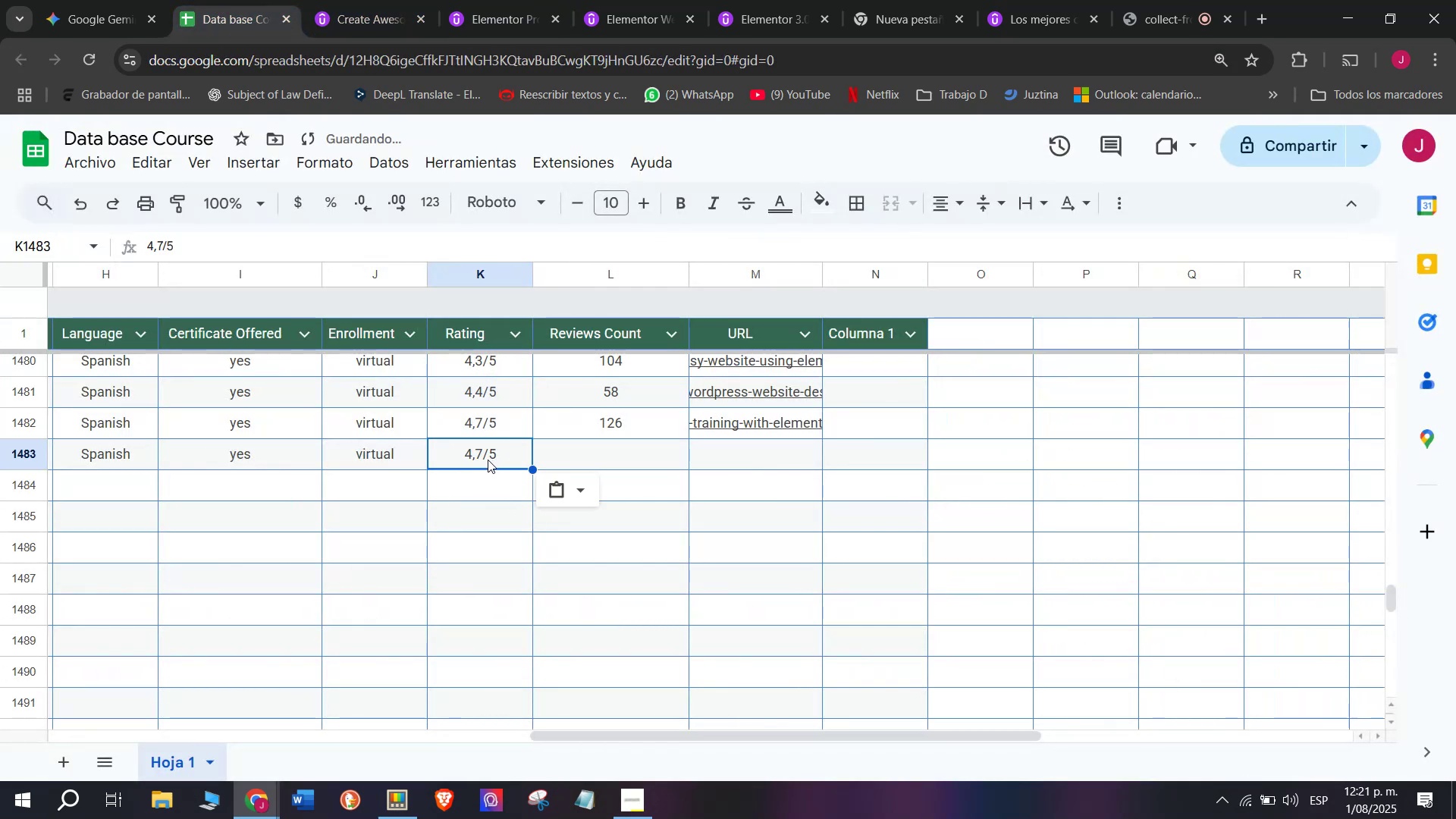 
triple_click([488, 459])
 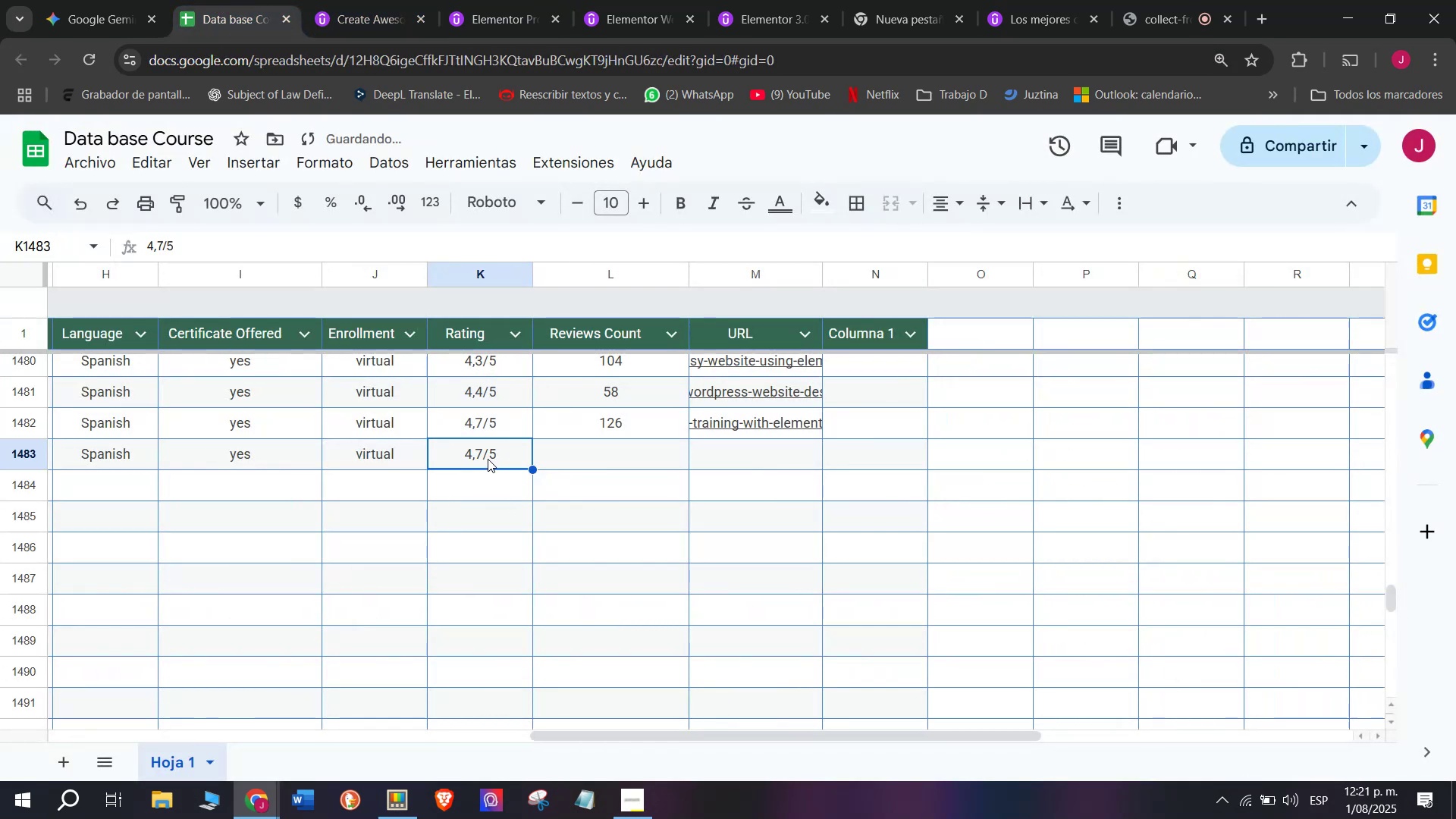 
triple_click([488, 459])
 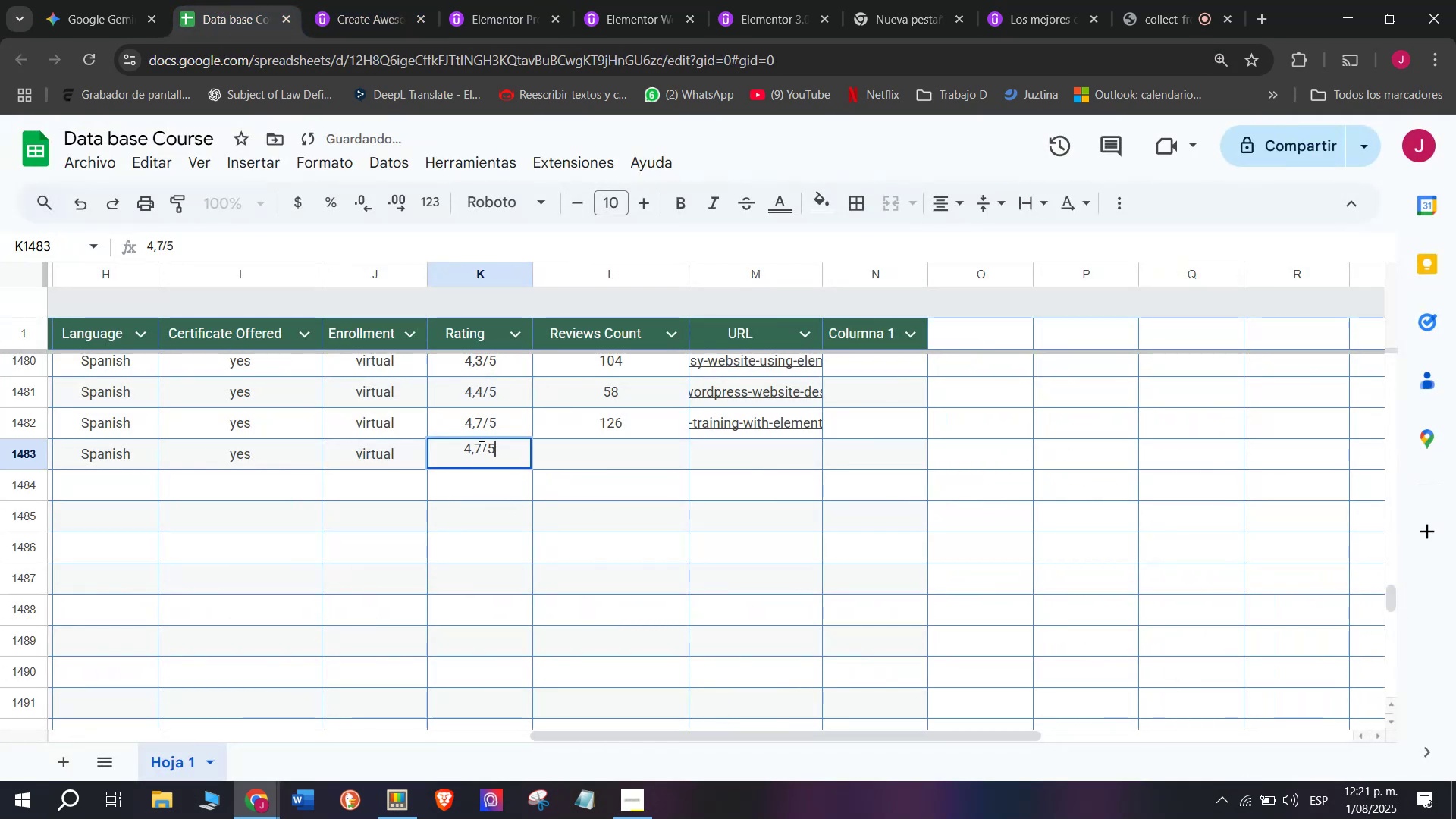 
left_click([480, 447])
 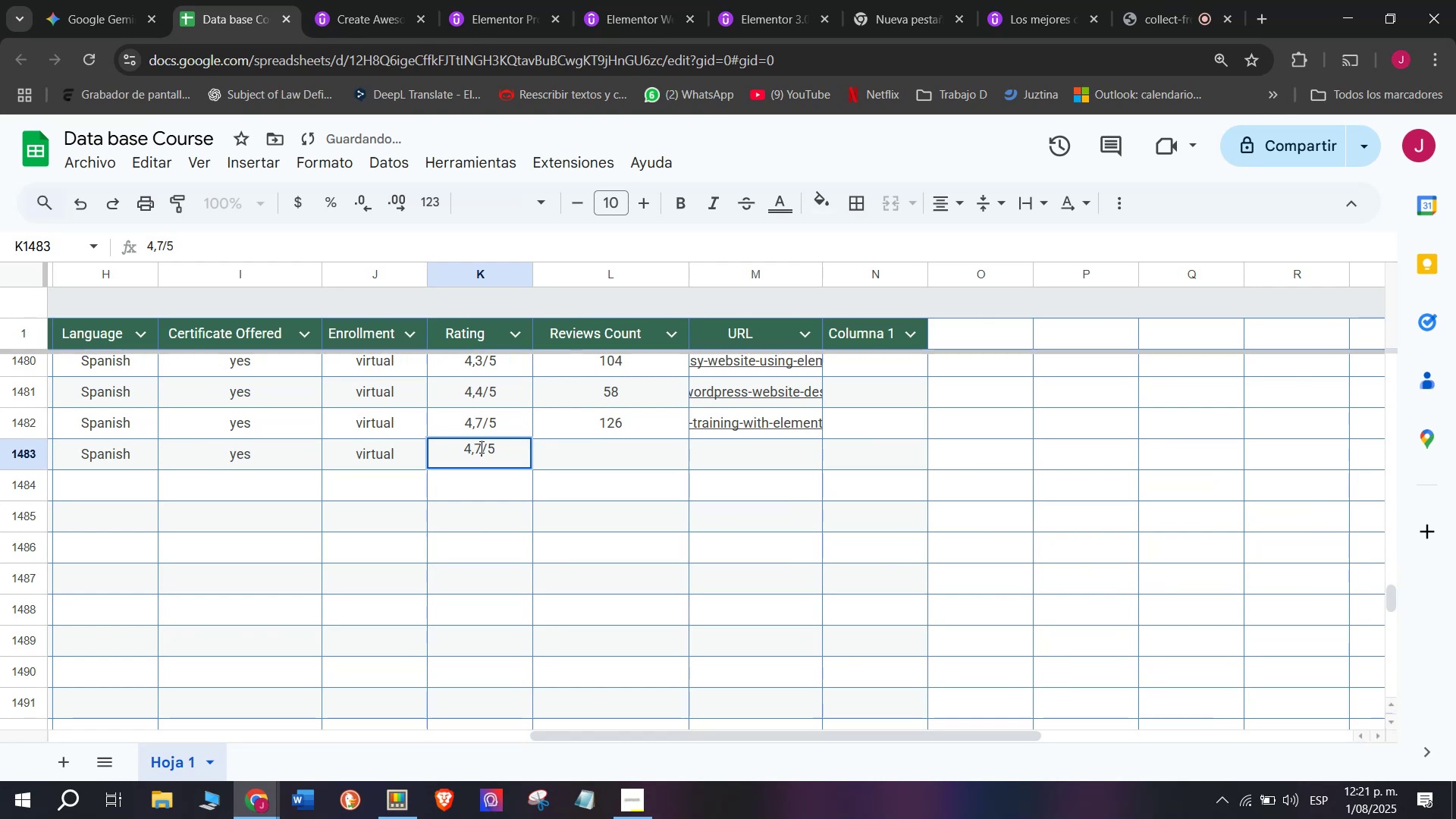 
key(Q)
 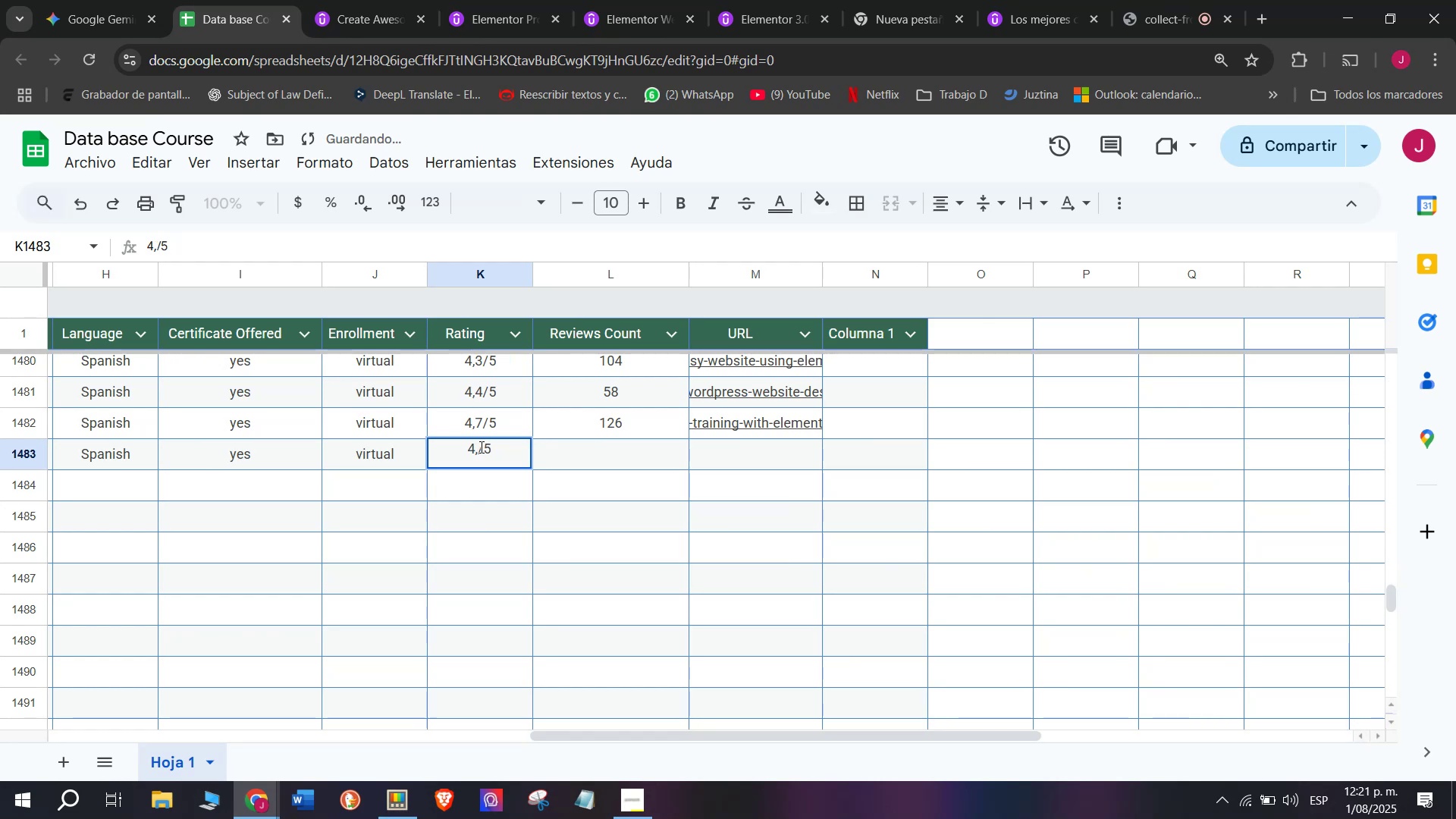 
key(Backspace)
 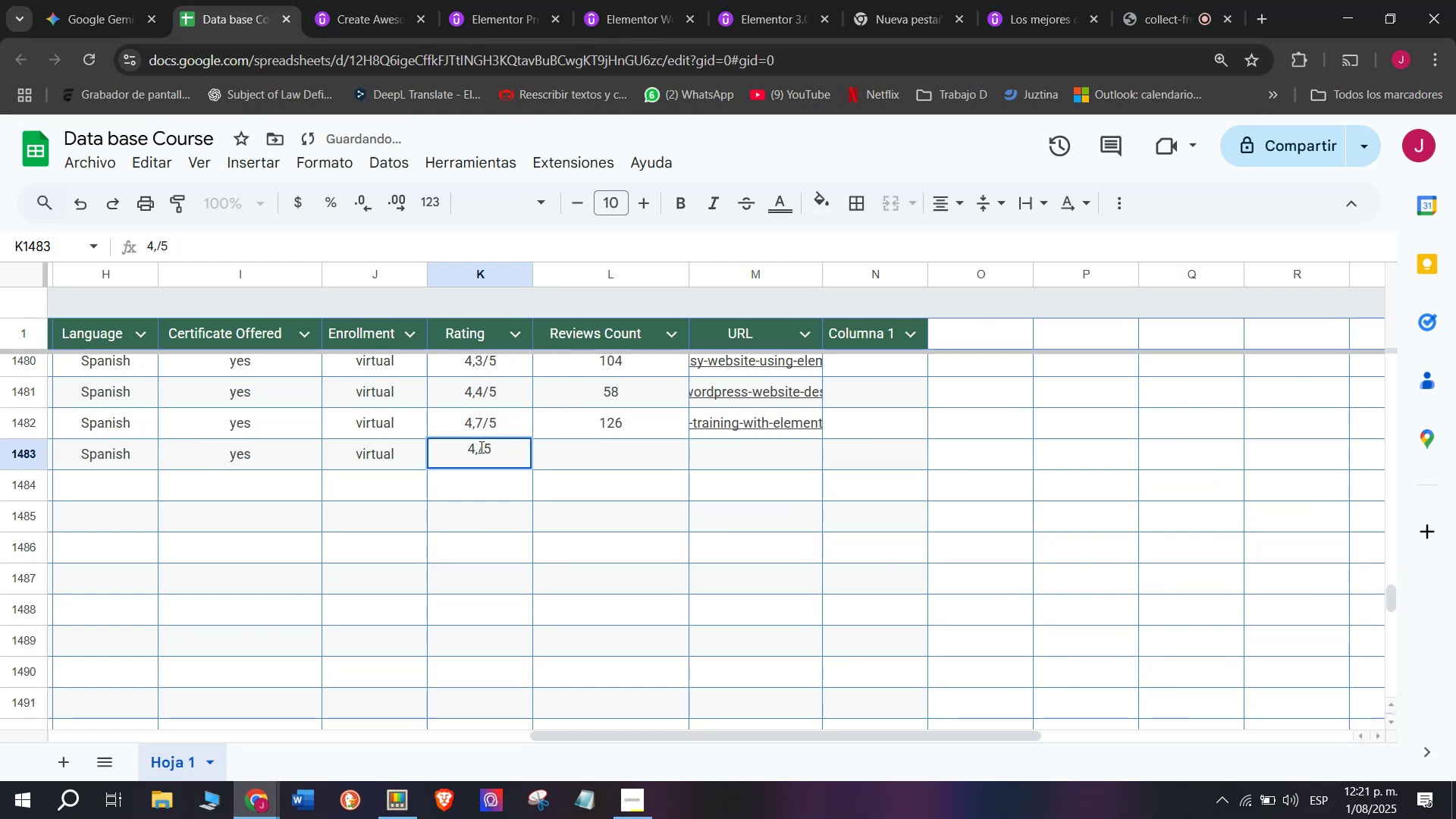 
key(2)
 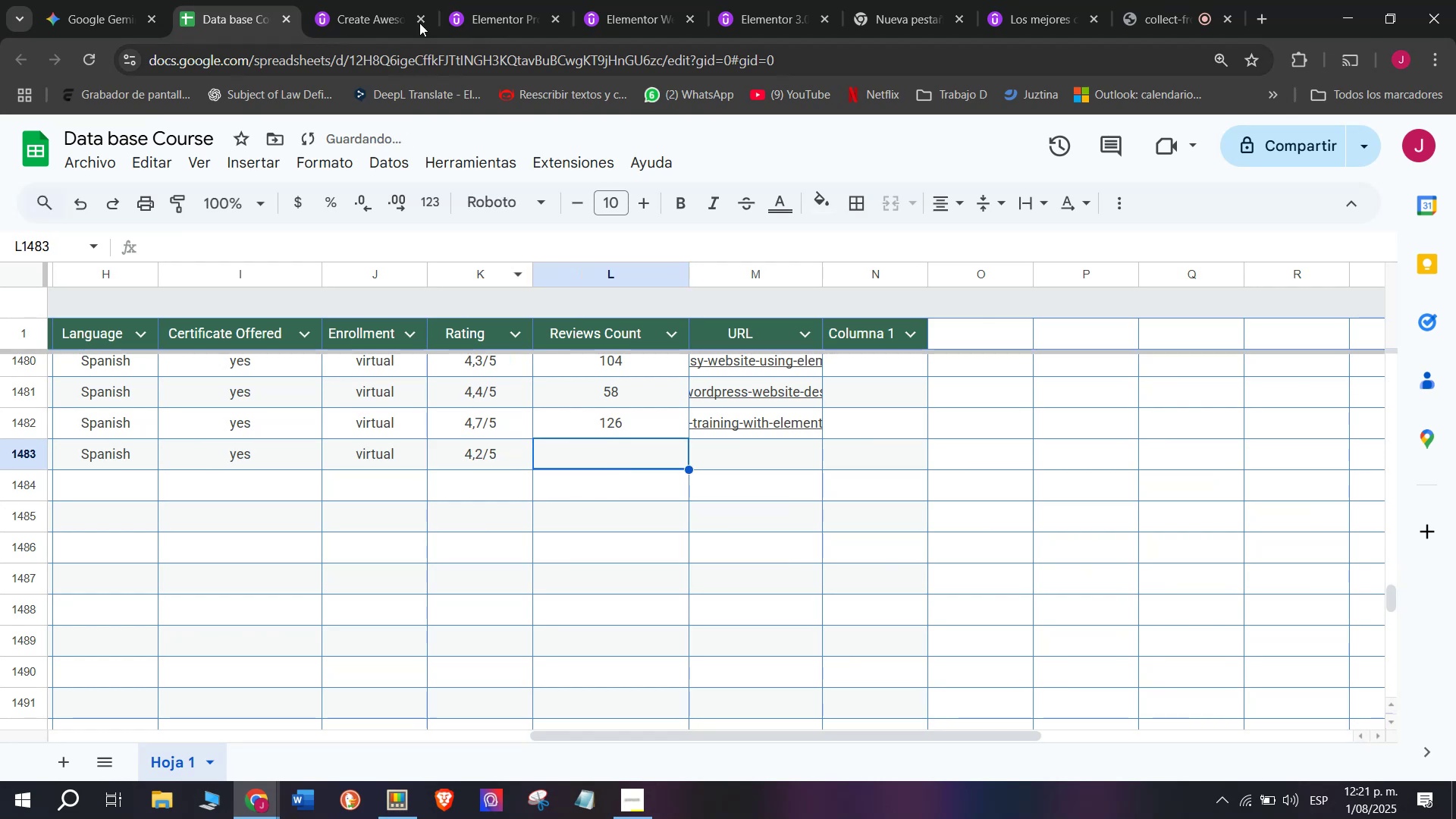 
left_click([363, 0])
 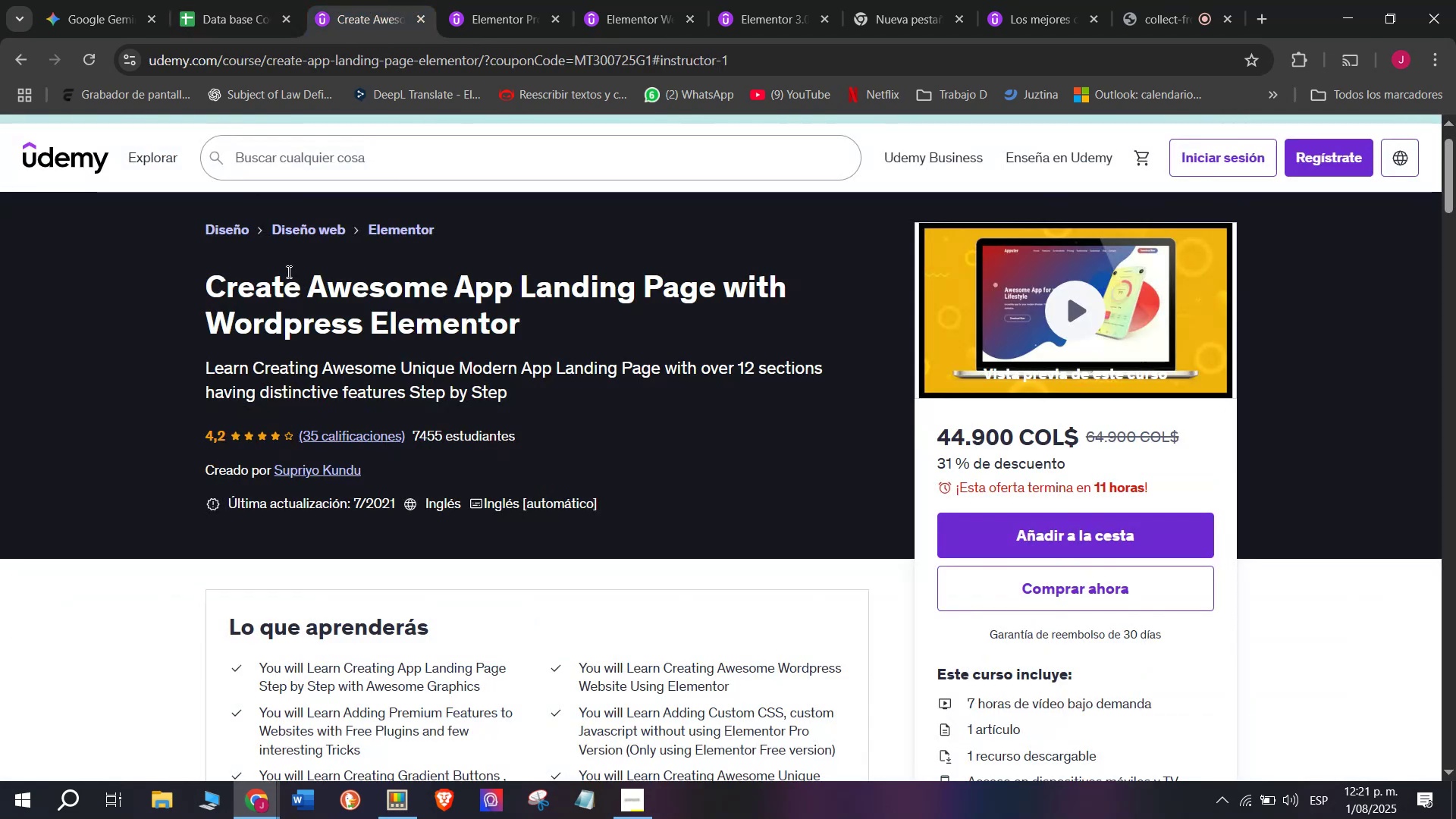 
left_click([214, 0])
 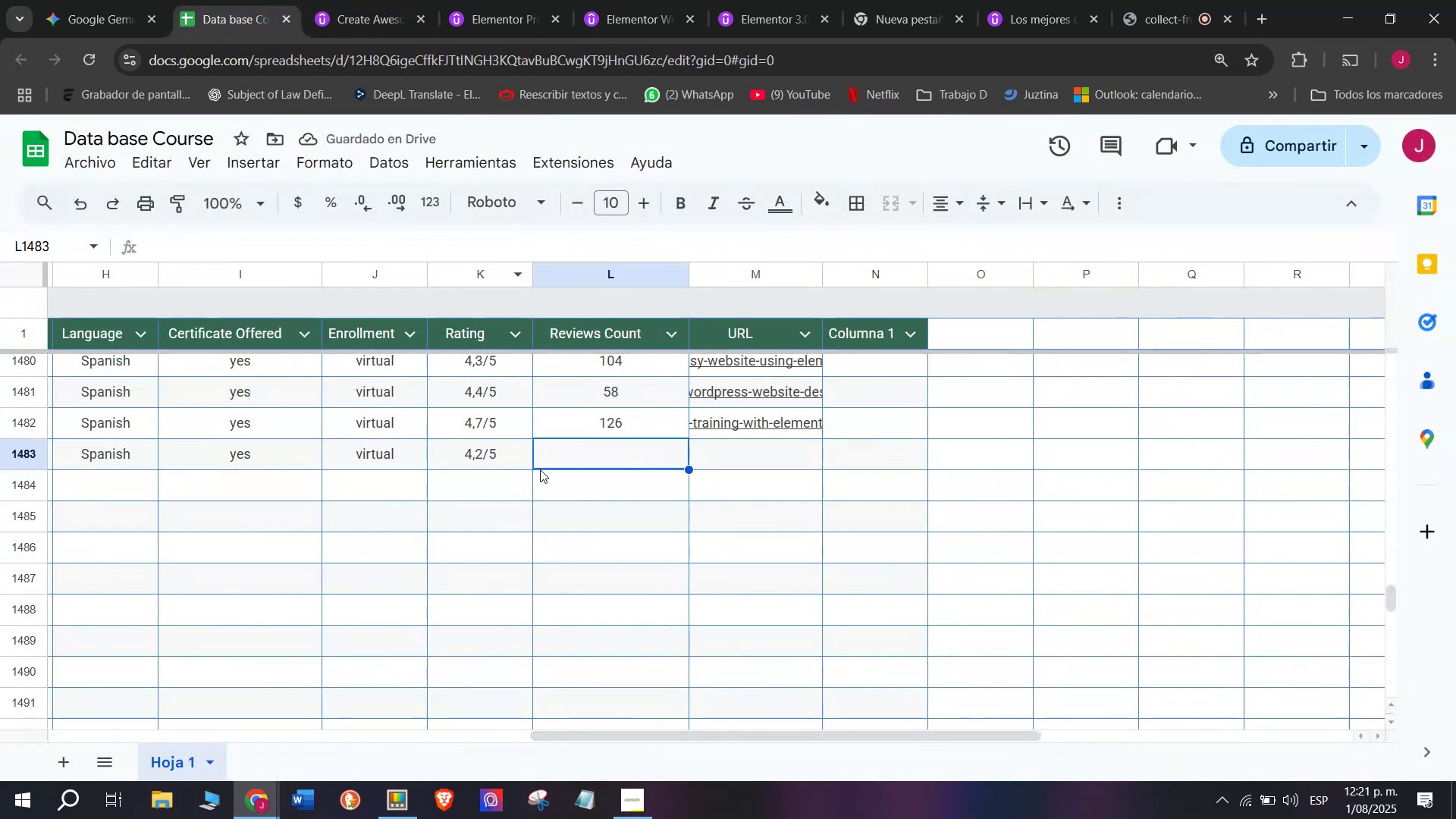 
type(35)
 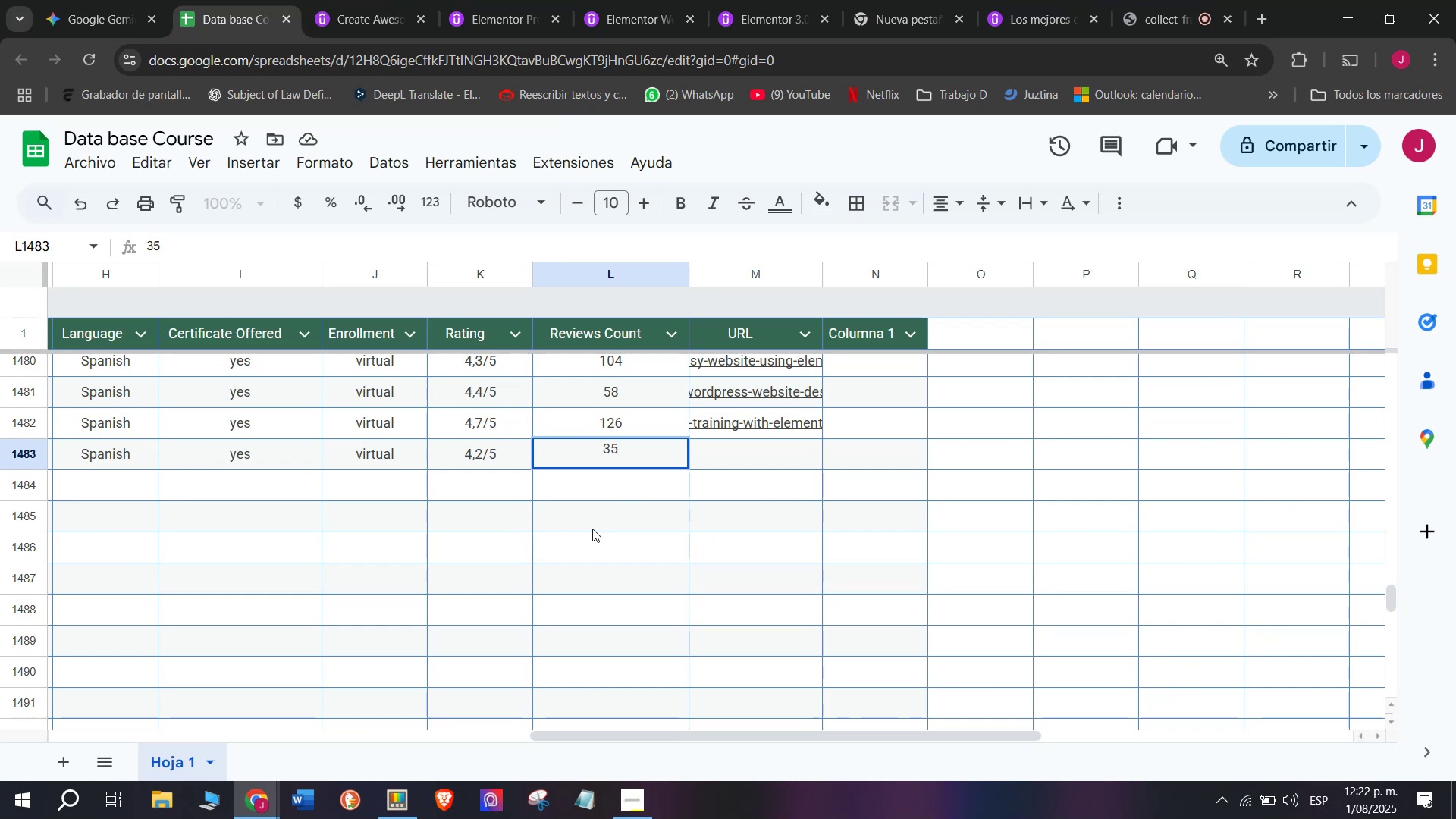 
wait(44.04)
 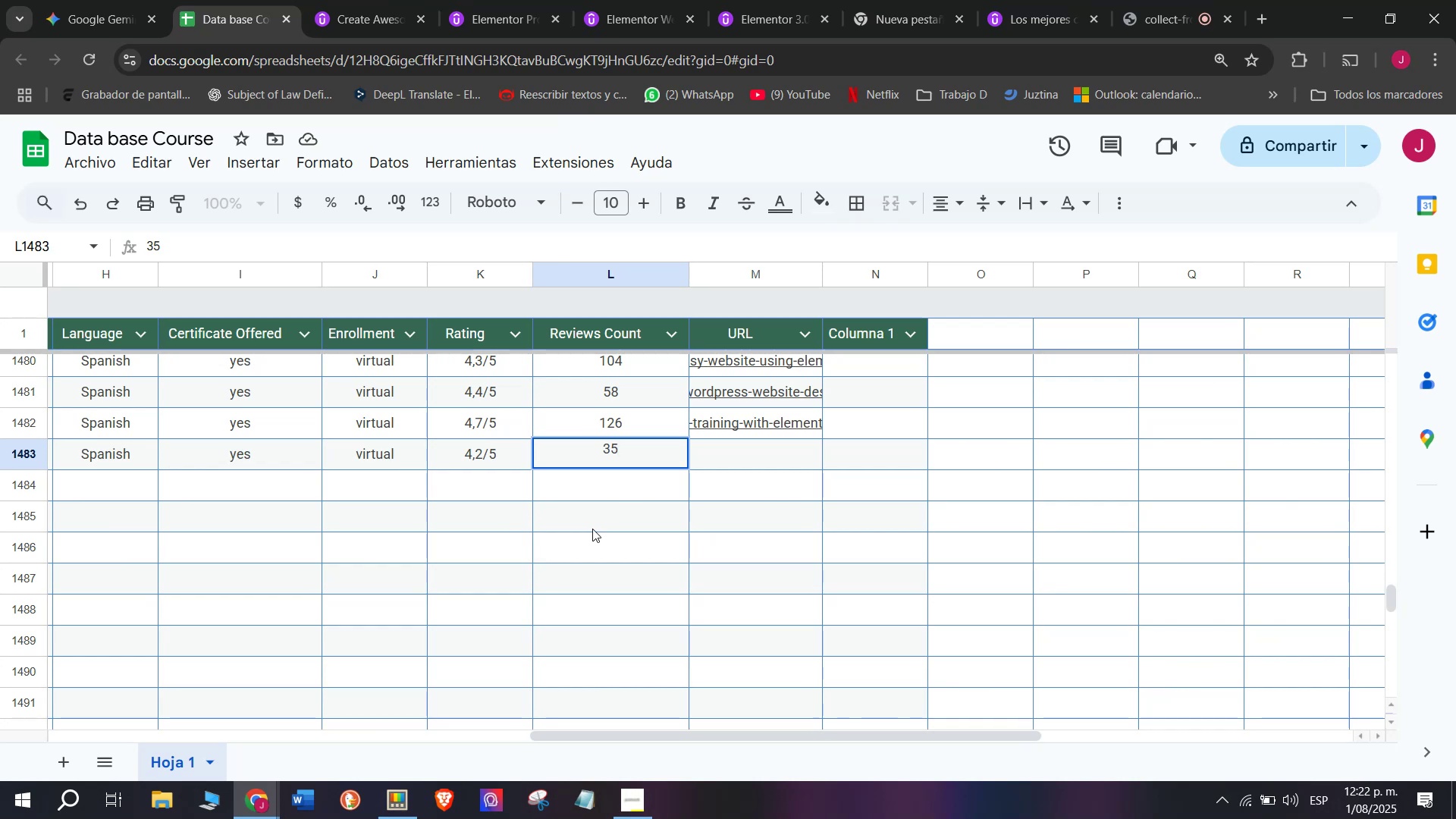 
left_click([770, 448])
 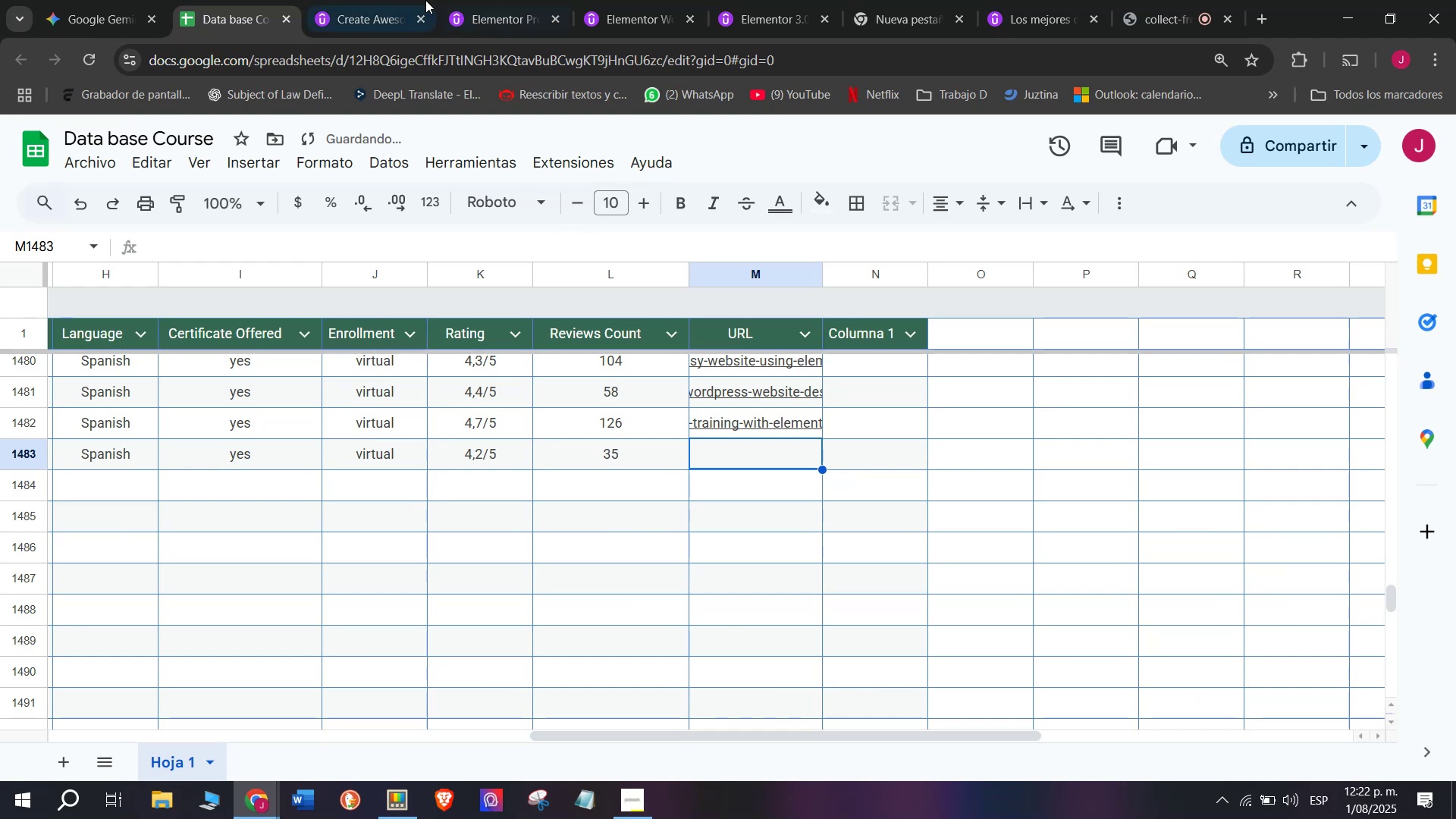 
left_click([368, 0])
 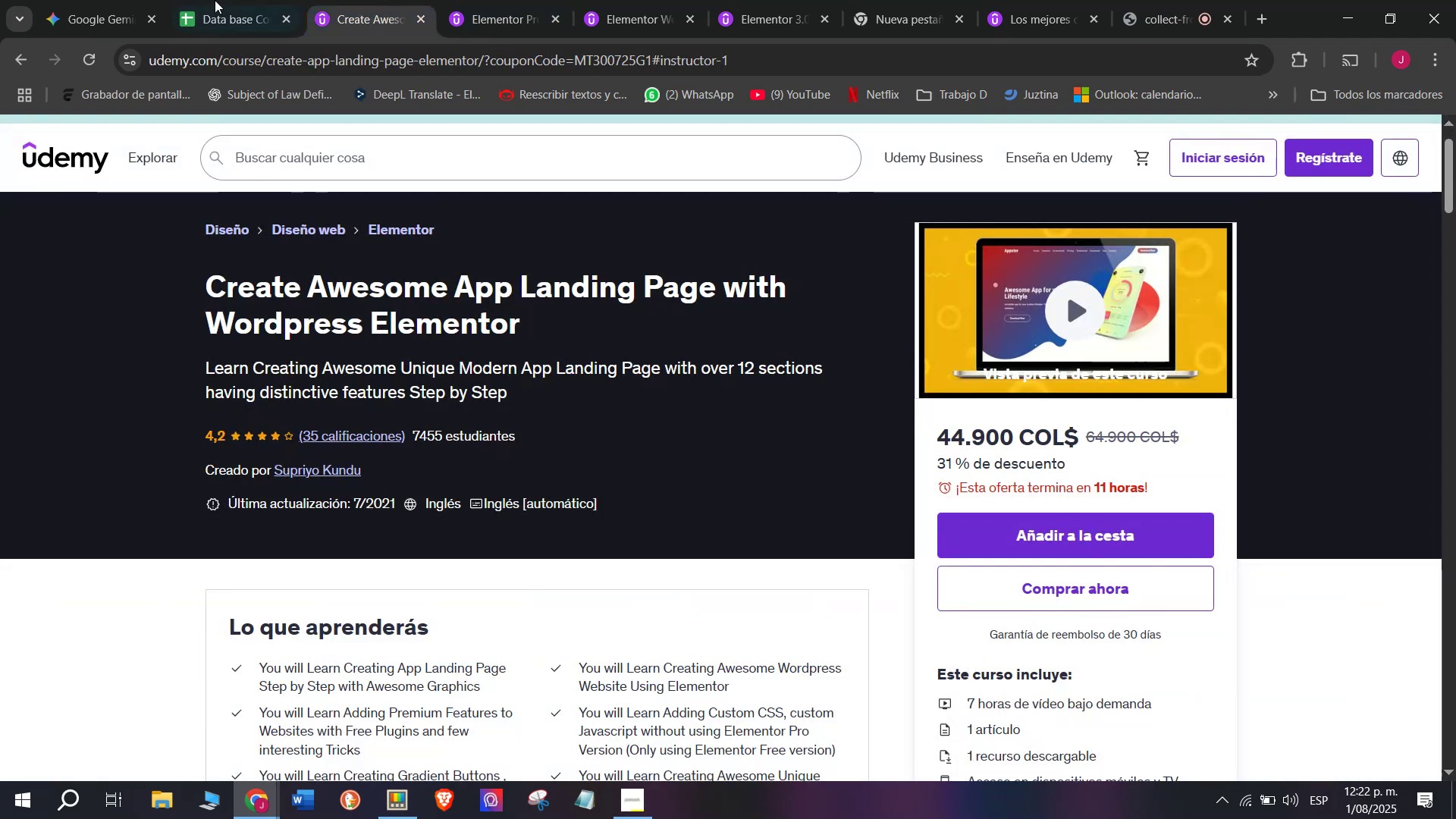 
left_click([218, 0])
 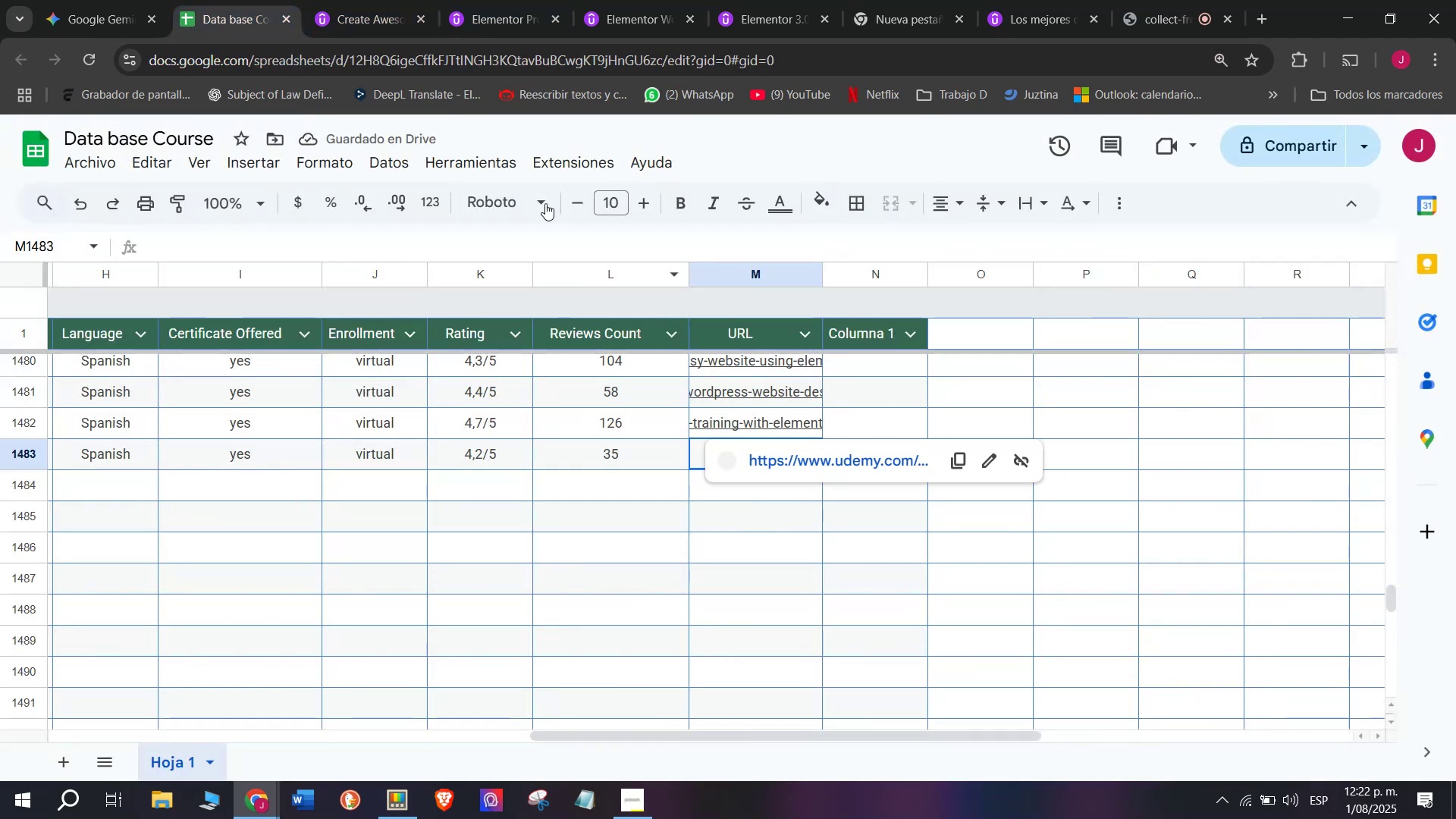 
left_click([326, 0])
 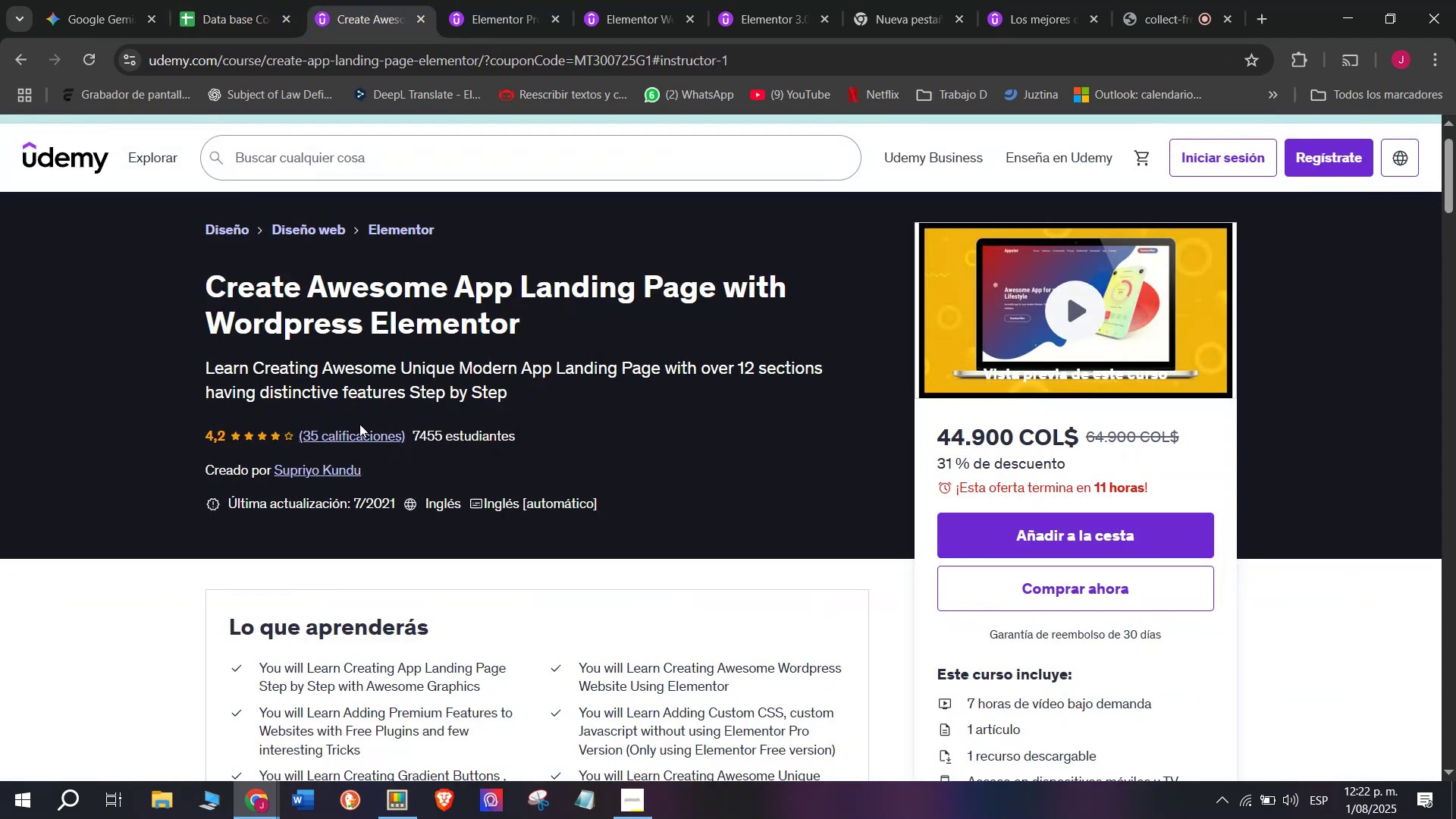 
scroll: coordinate [328, 438], scroll_direction: up, amount: 2.0
 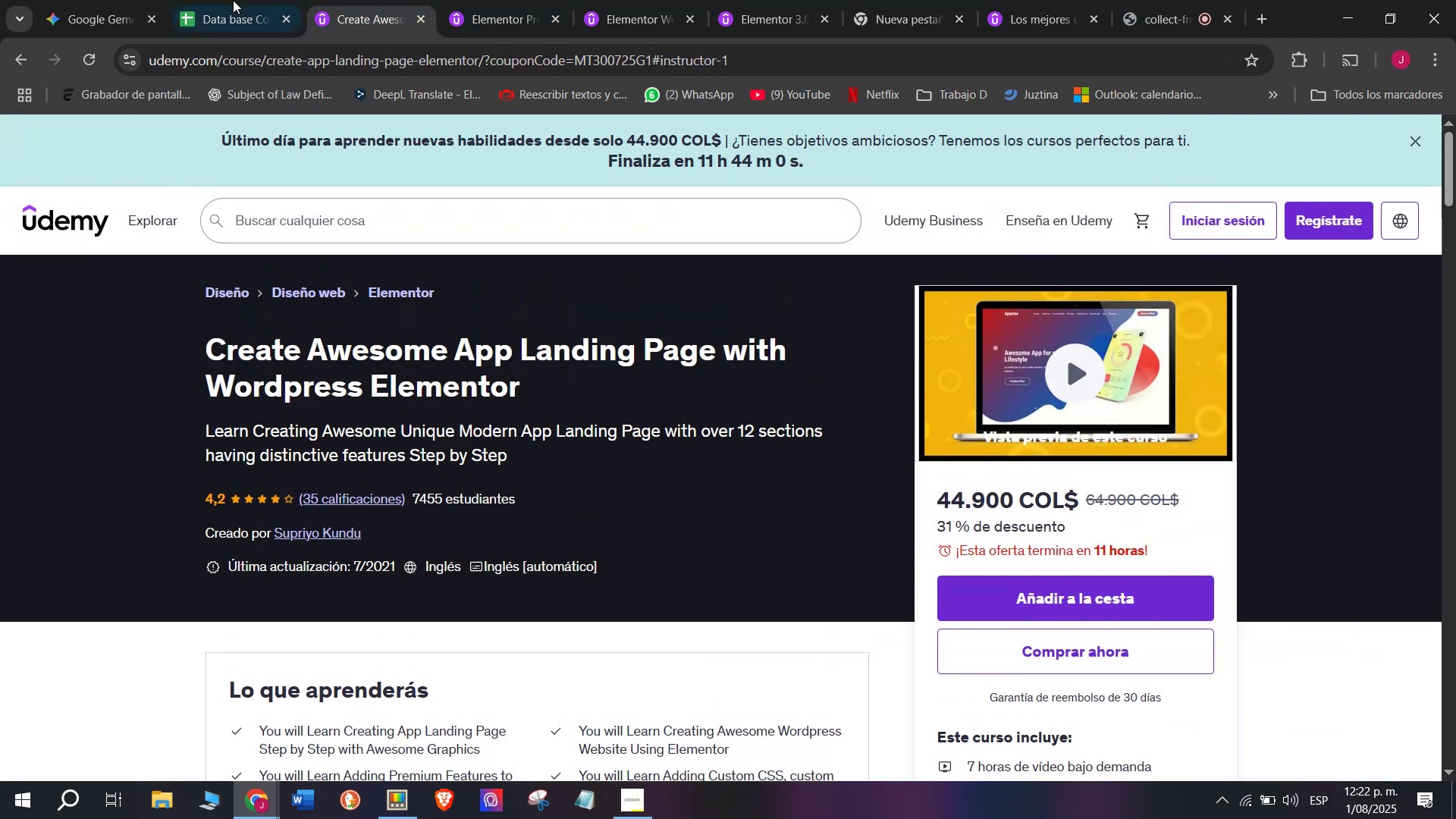 
left_click([233, 0])
 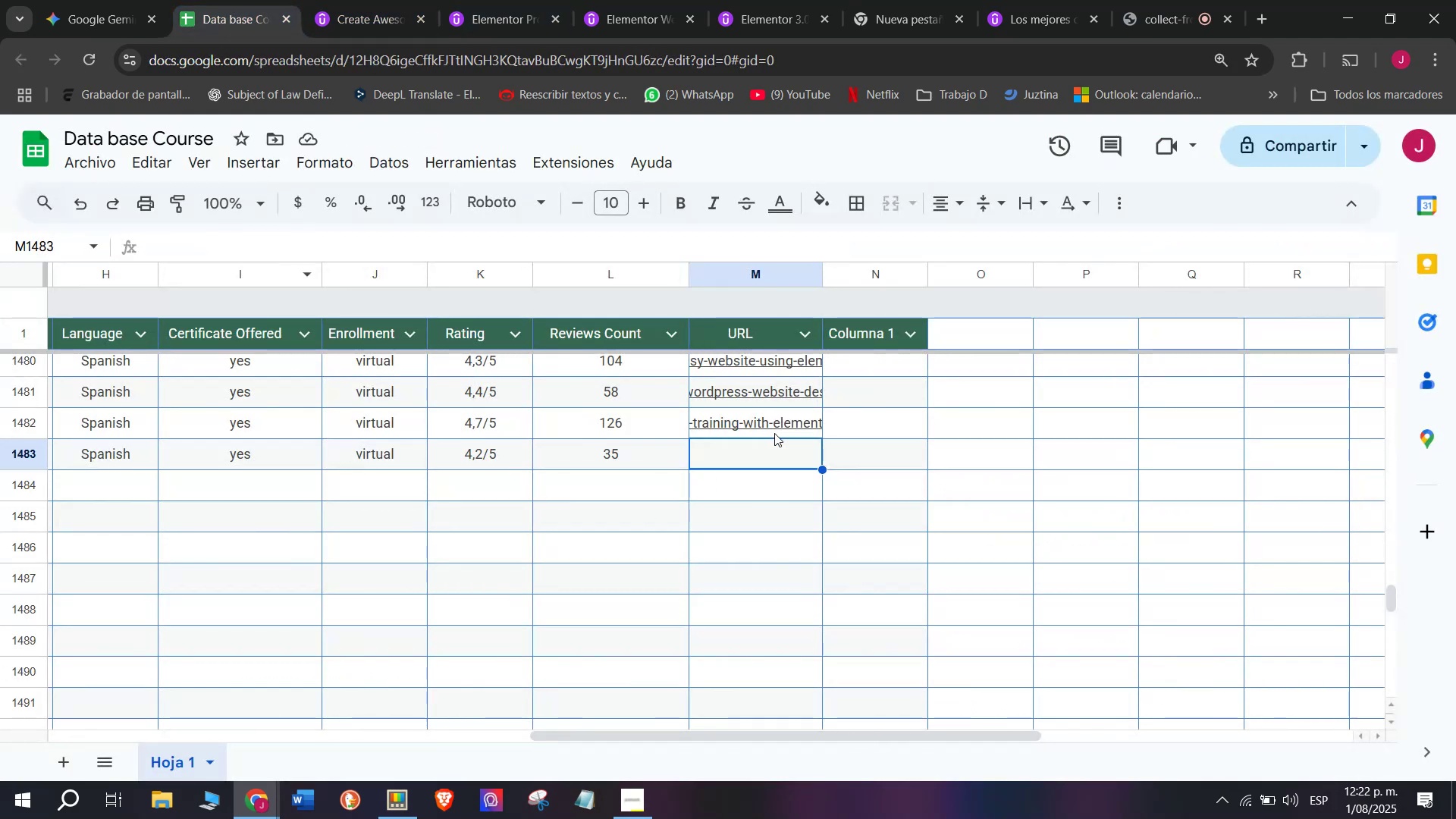 
left_click([755, 419])
 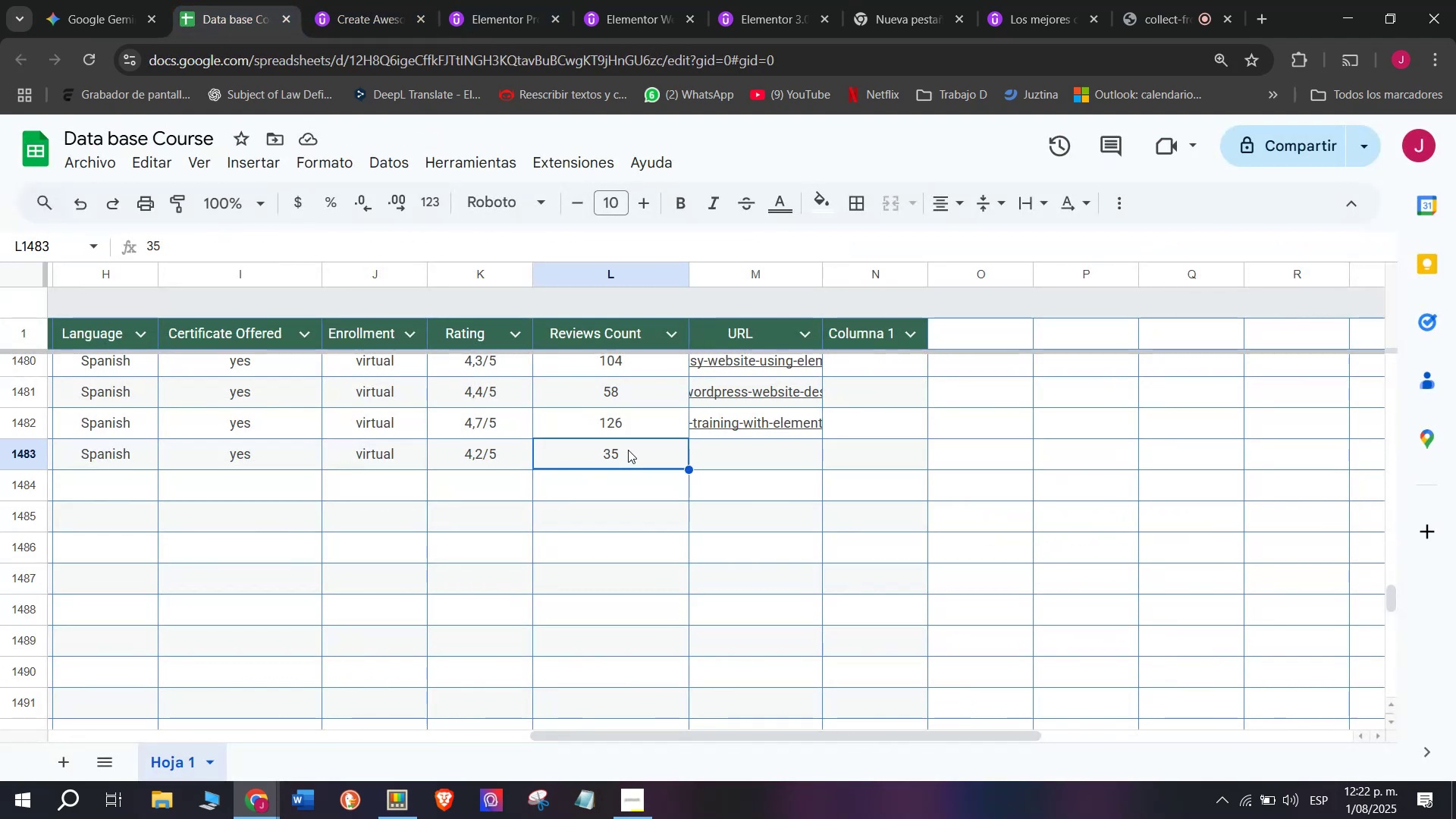 
double_click([772, 444])
 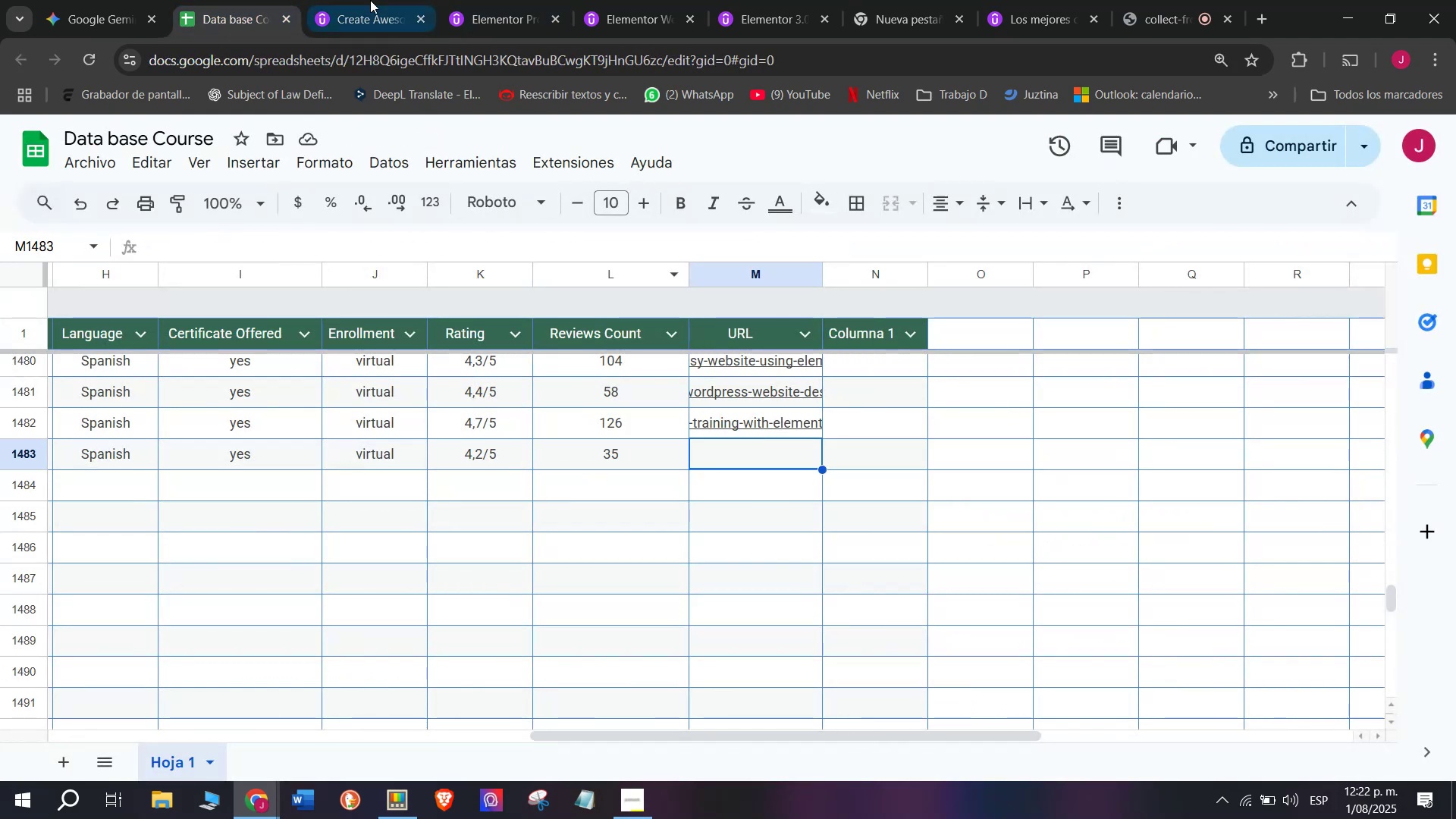 
left_click([368, 0])
 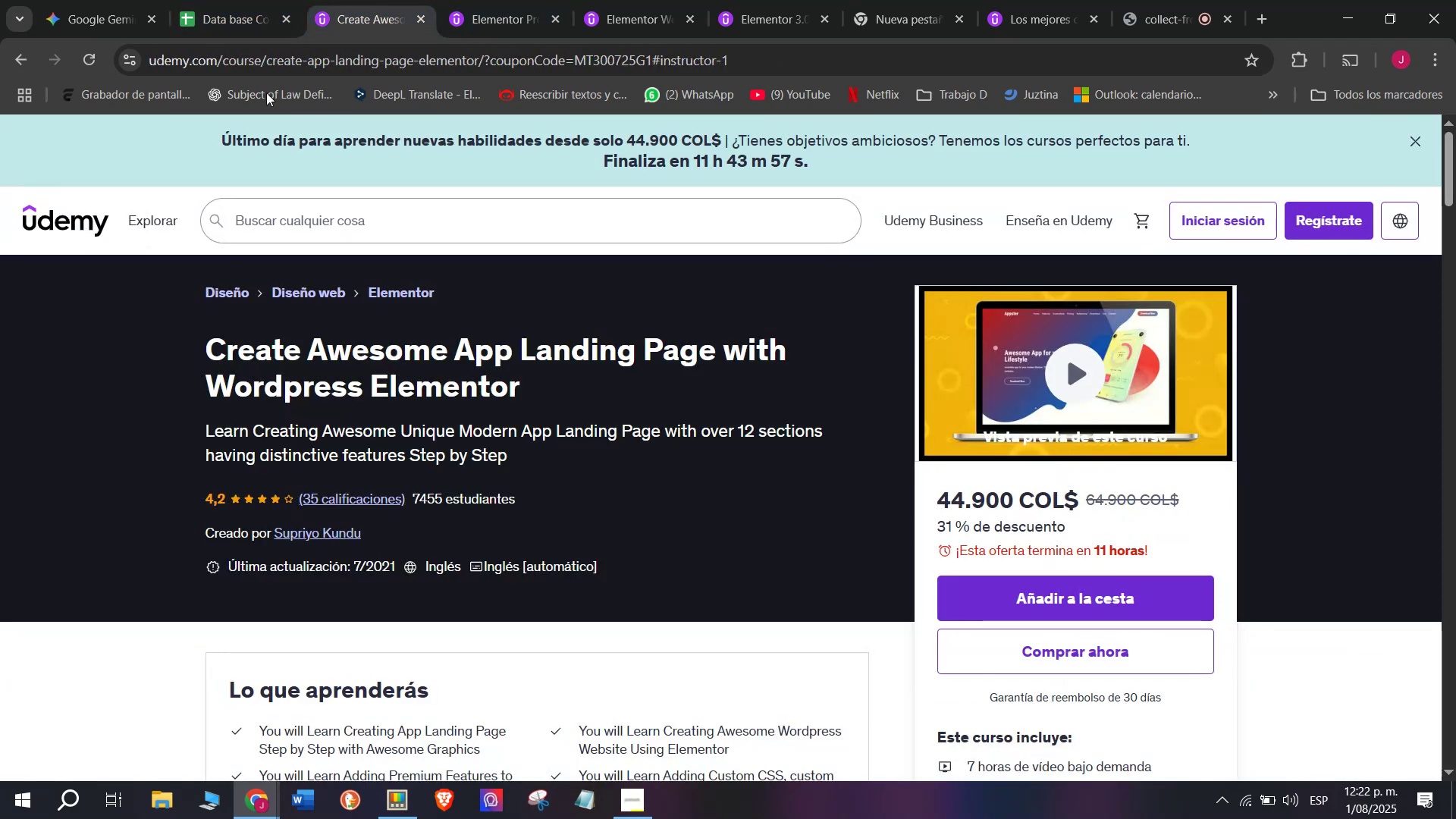 
double_click([285, 61])
 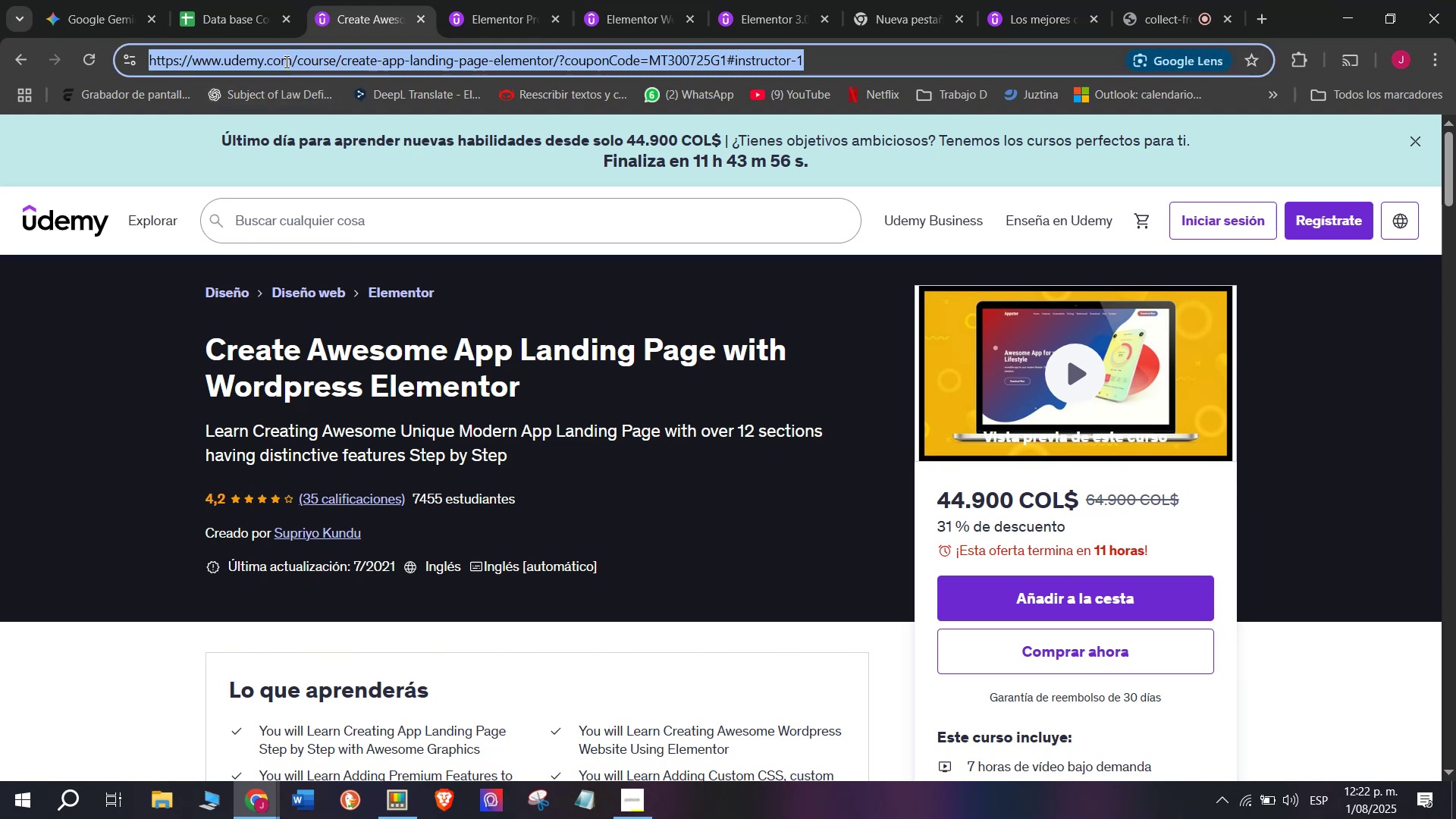 
triple_click([285, 61])
 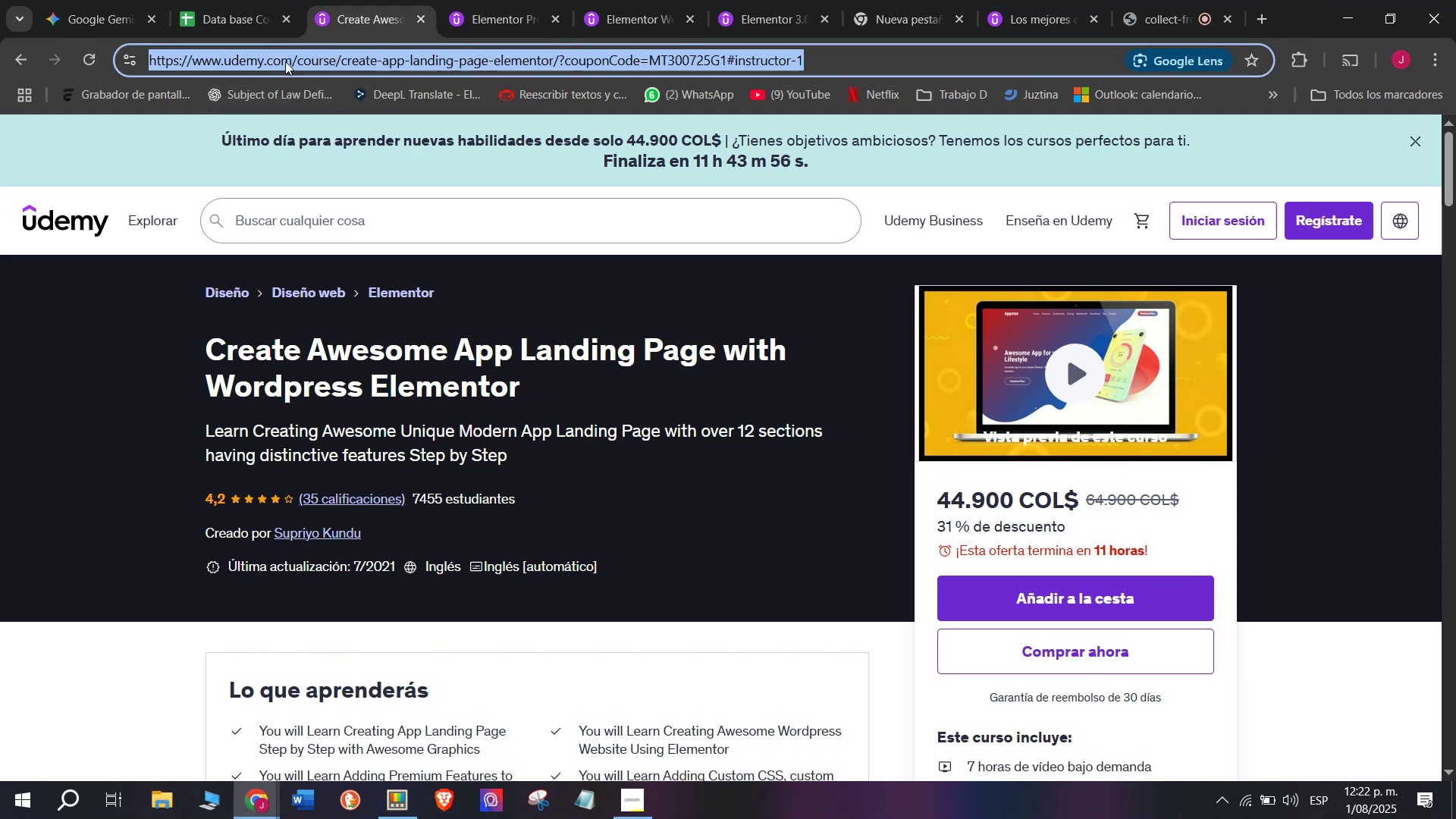 
key(Break)
 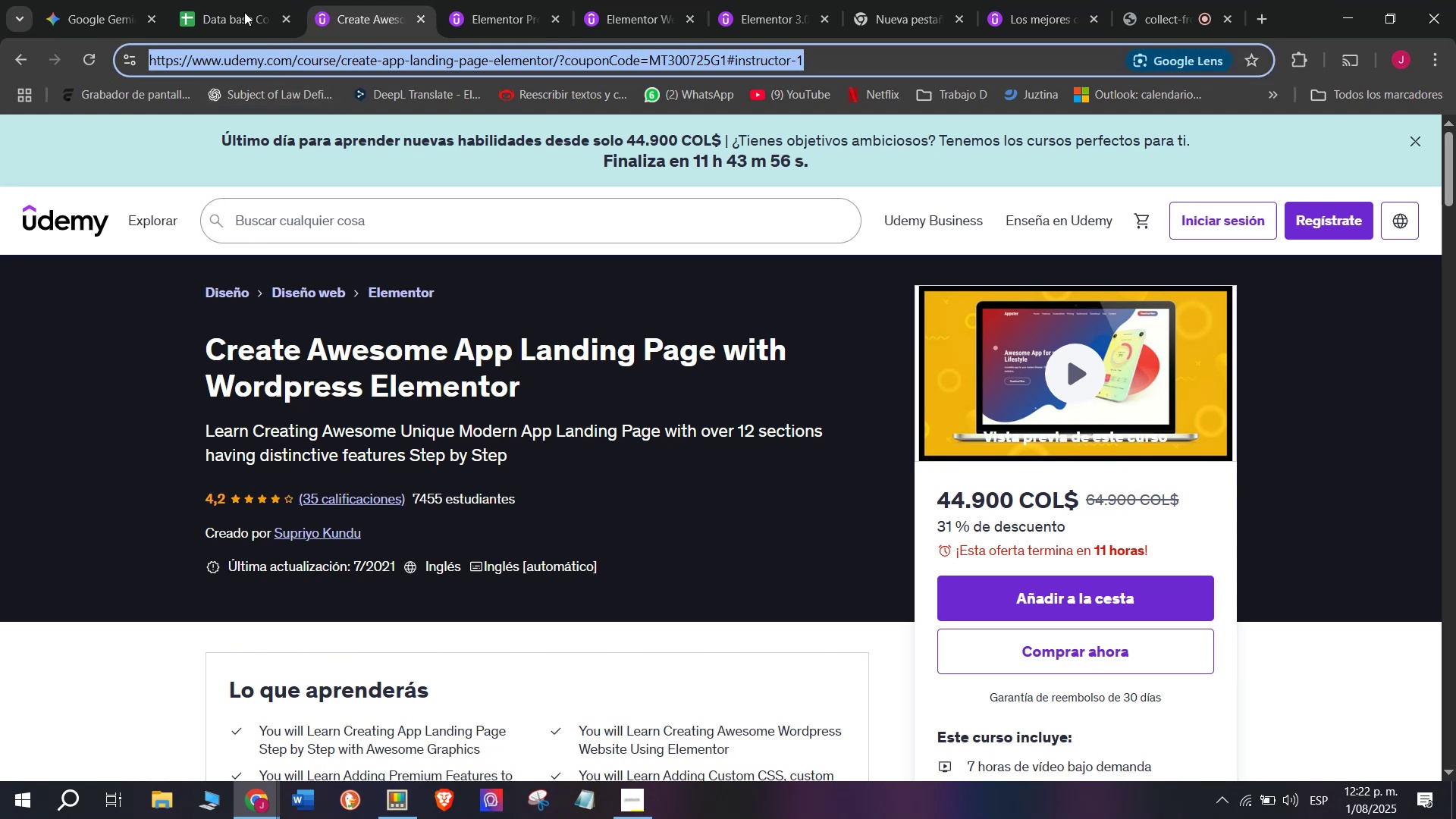 
key(Control+ControlLeft)
 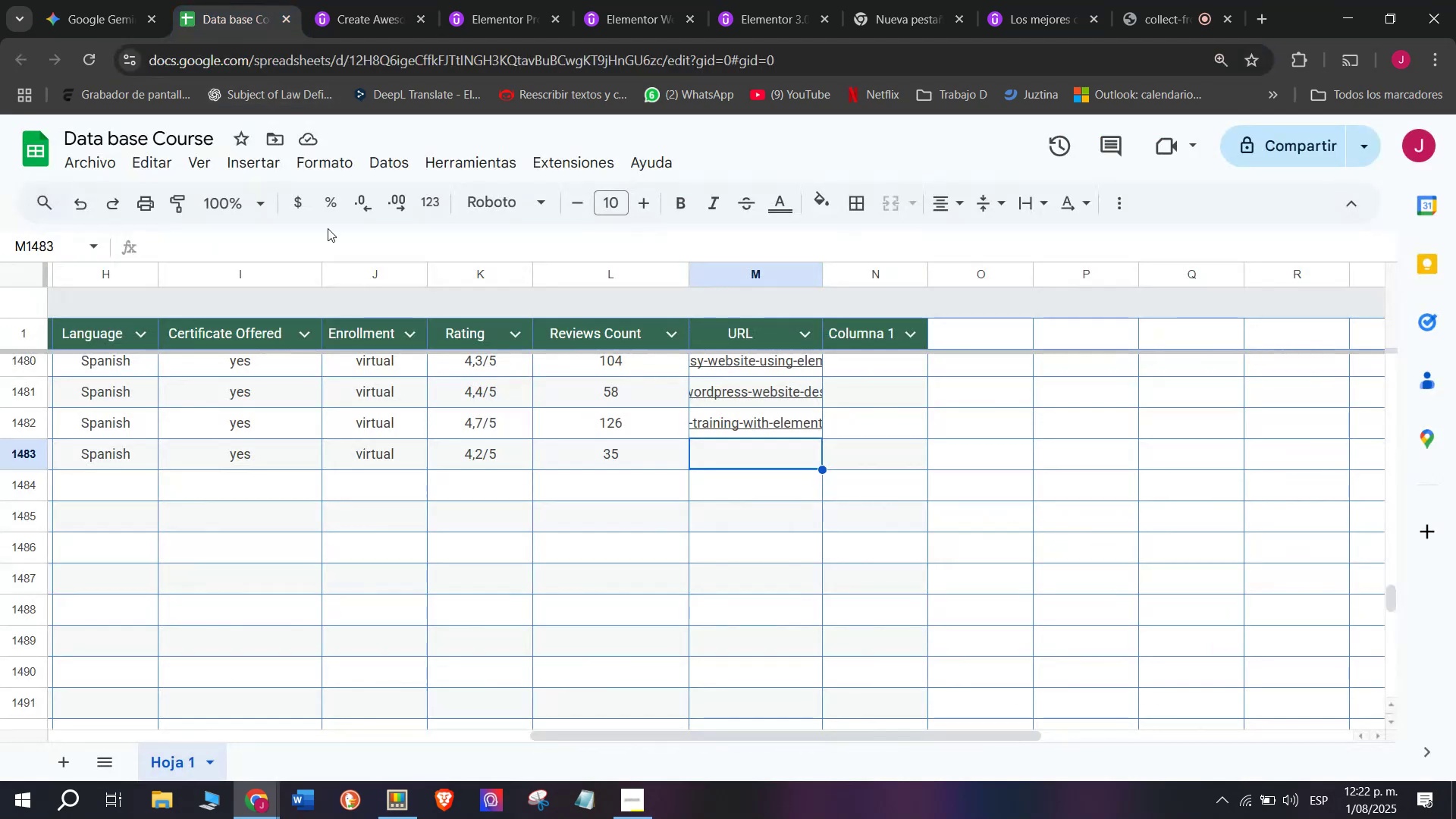 
key(Control+C)
 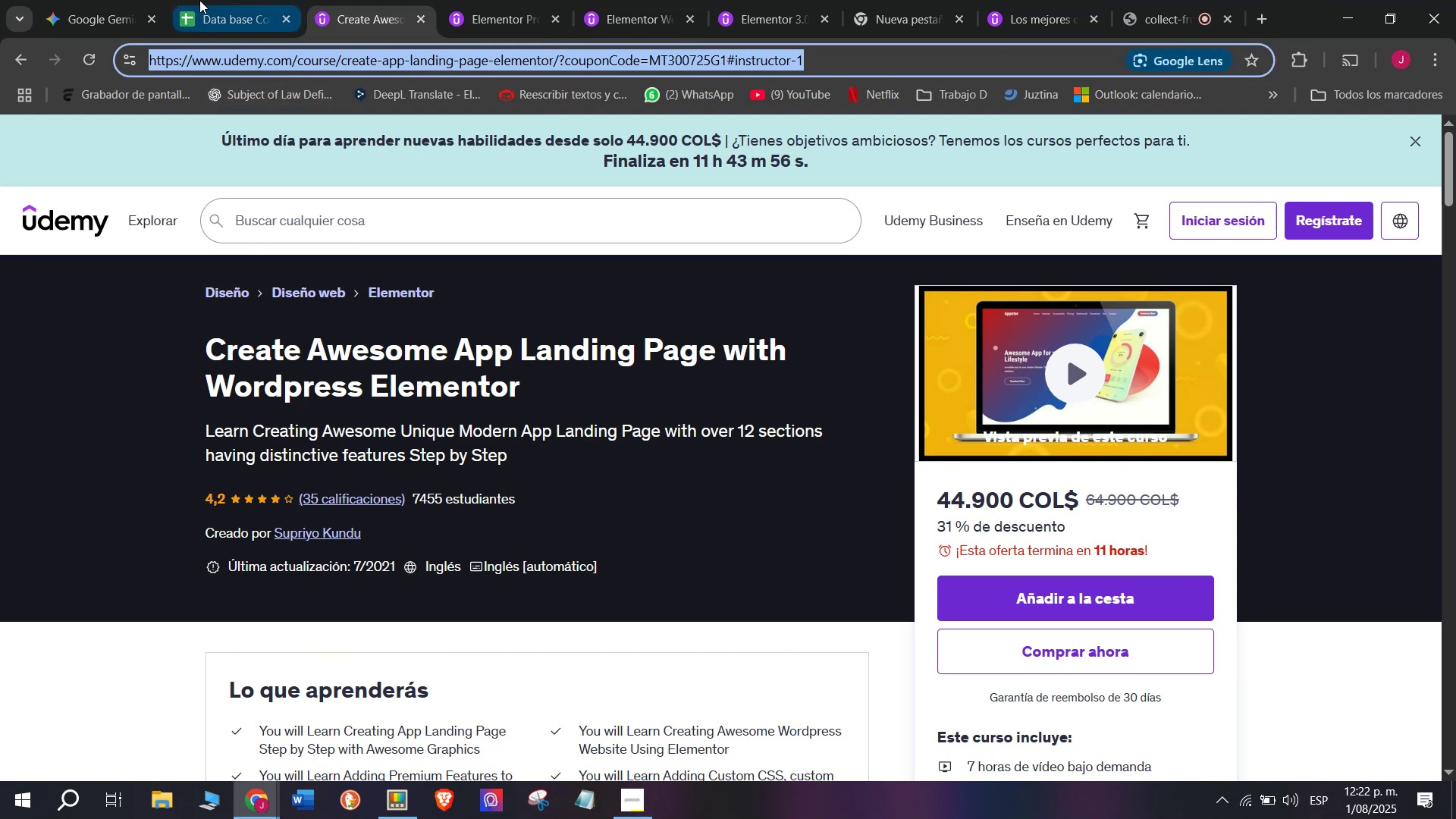 
triple_click([199, 0])
 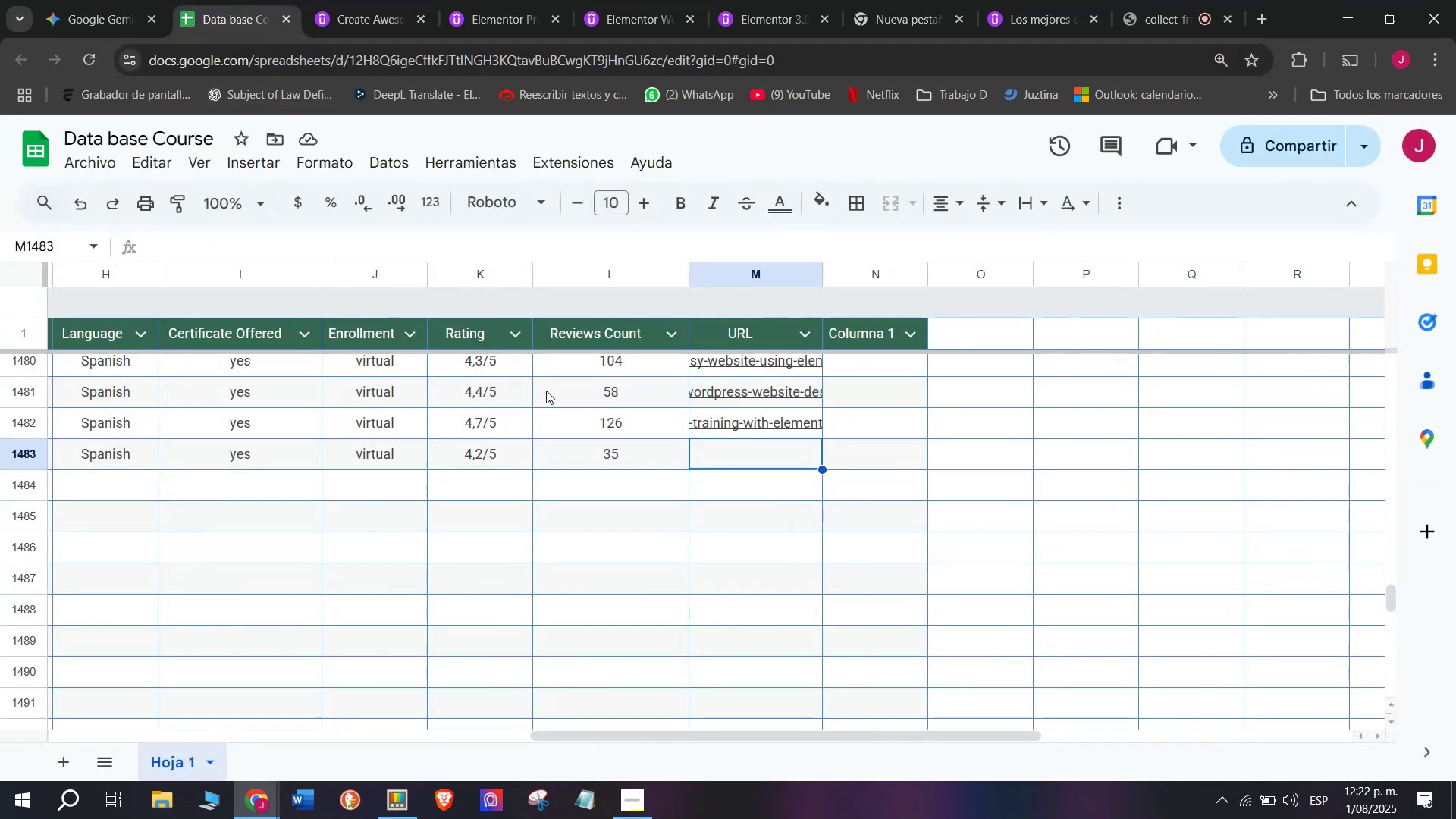 
key(Z)
 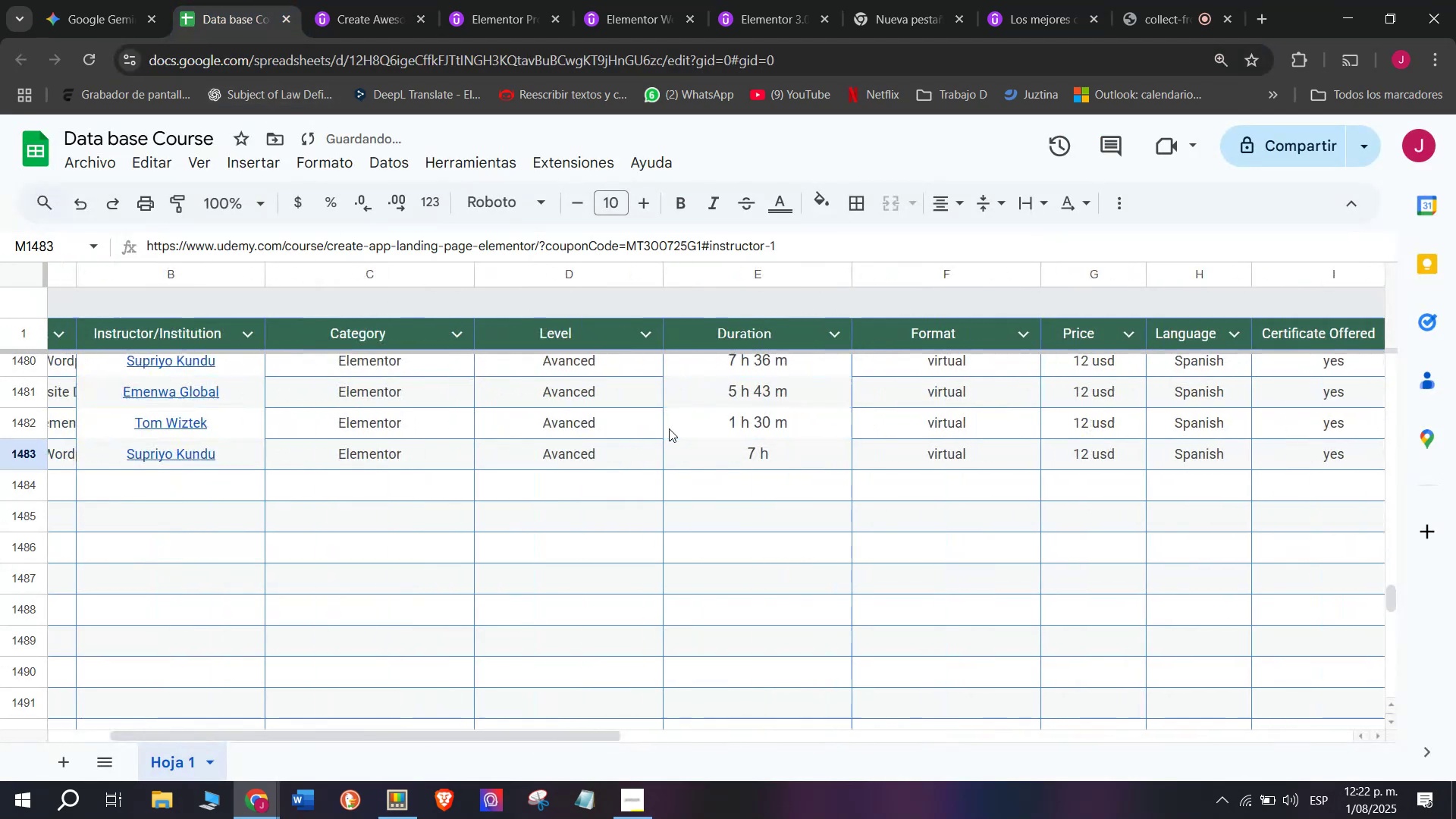 
key(Control+ControlLeft)
 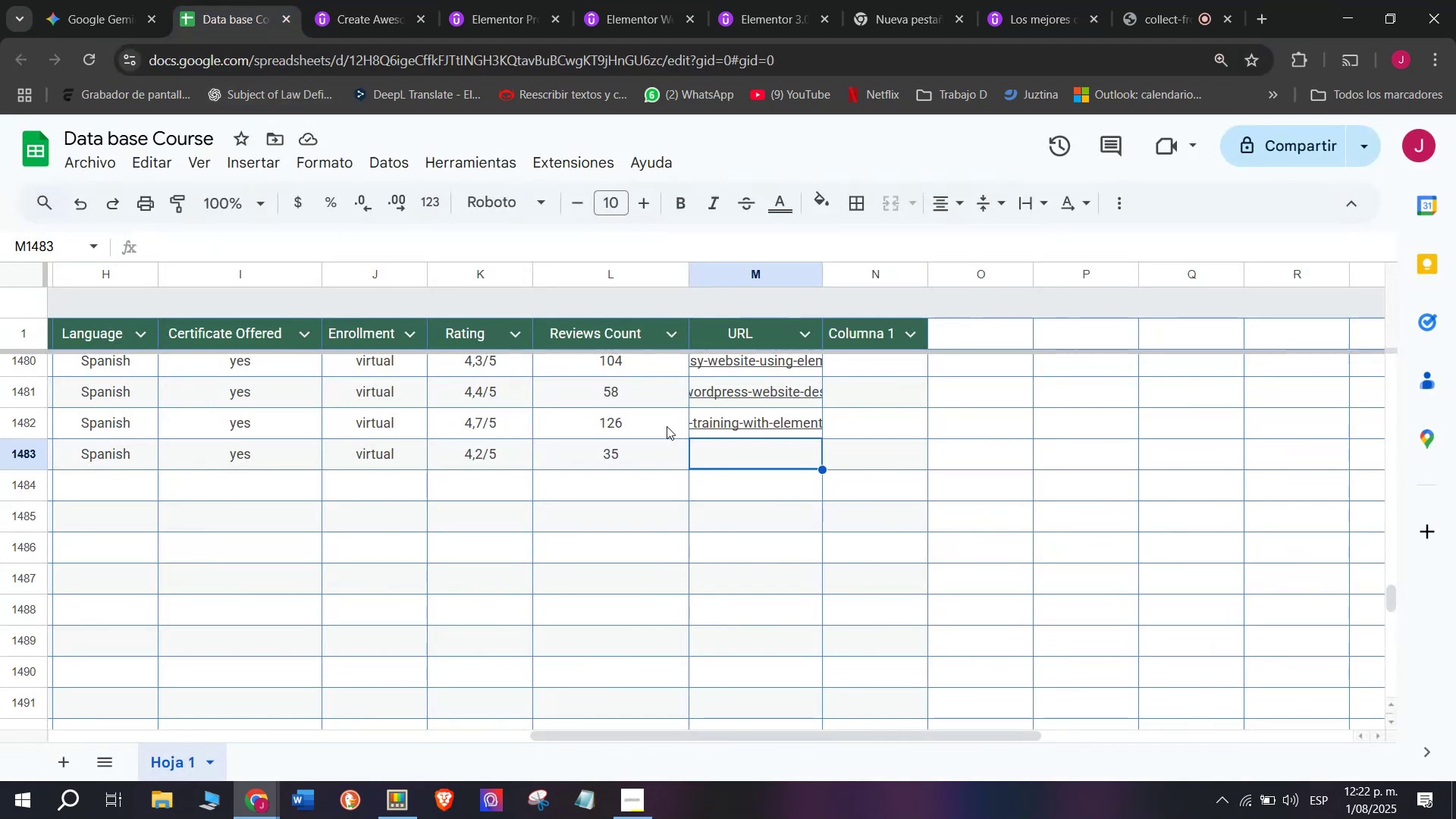 
key(Control+V)
 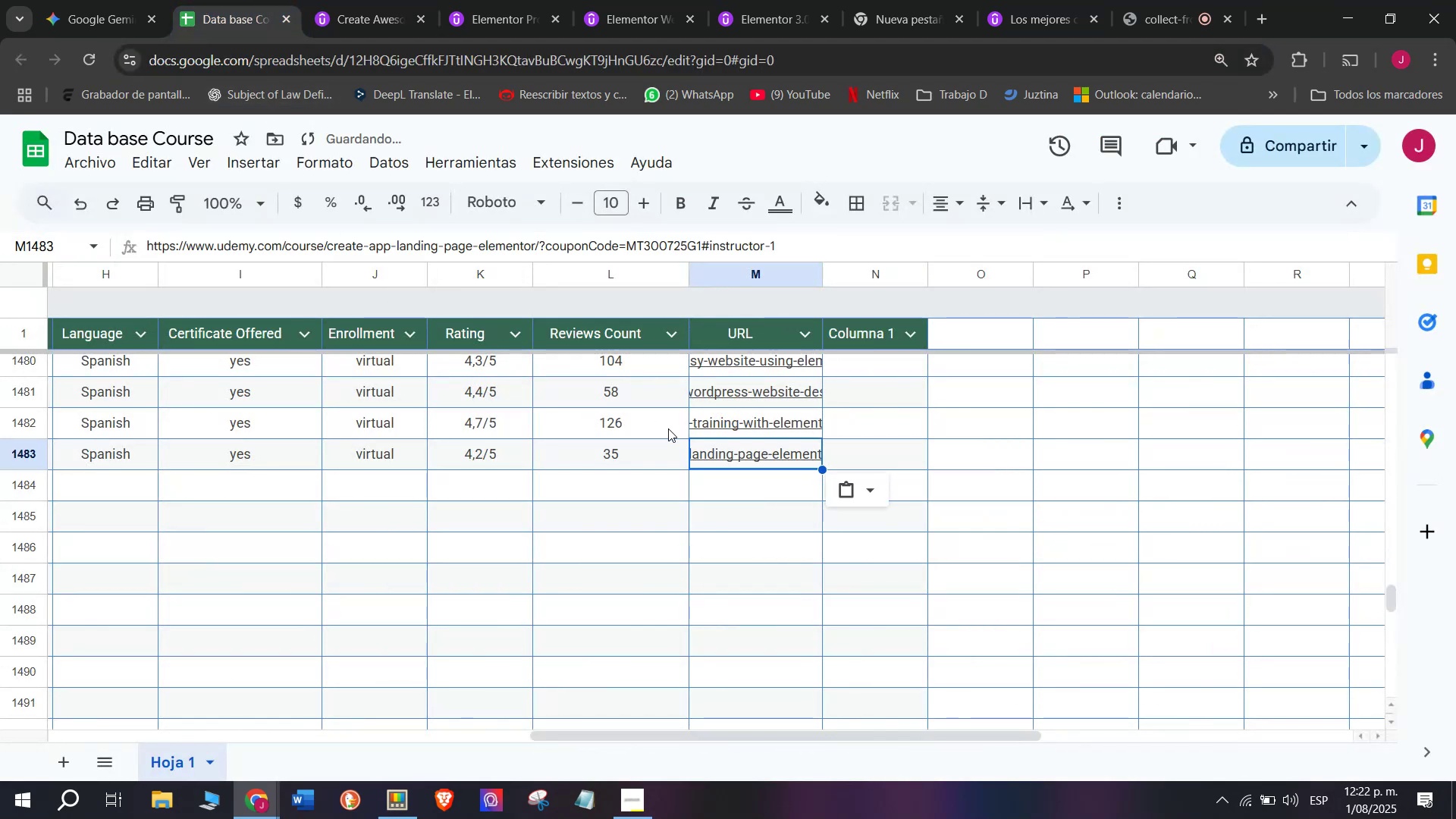 
scroll: coordinate [172, 513], scroll_direction: up, amount: 3.0
 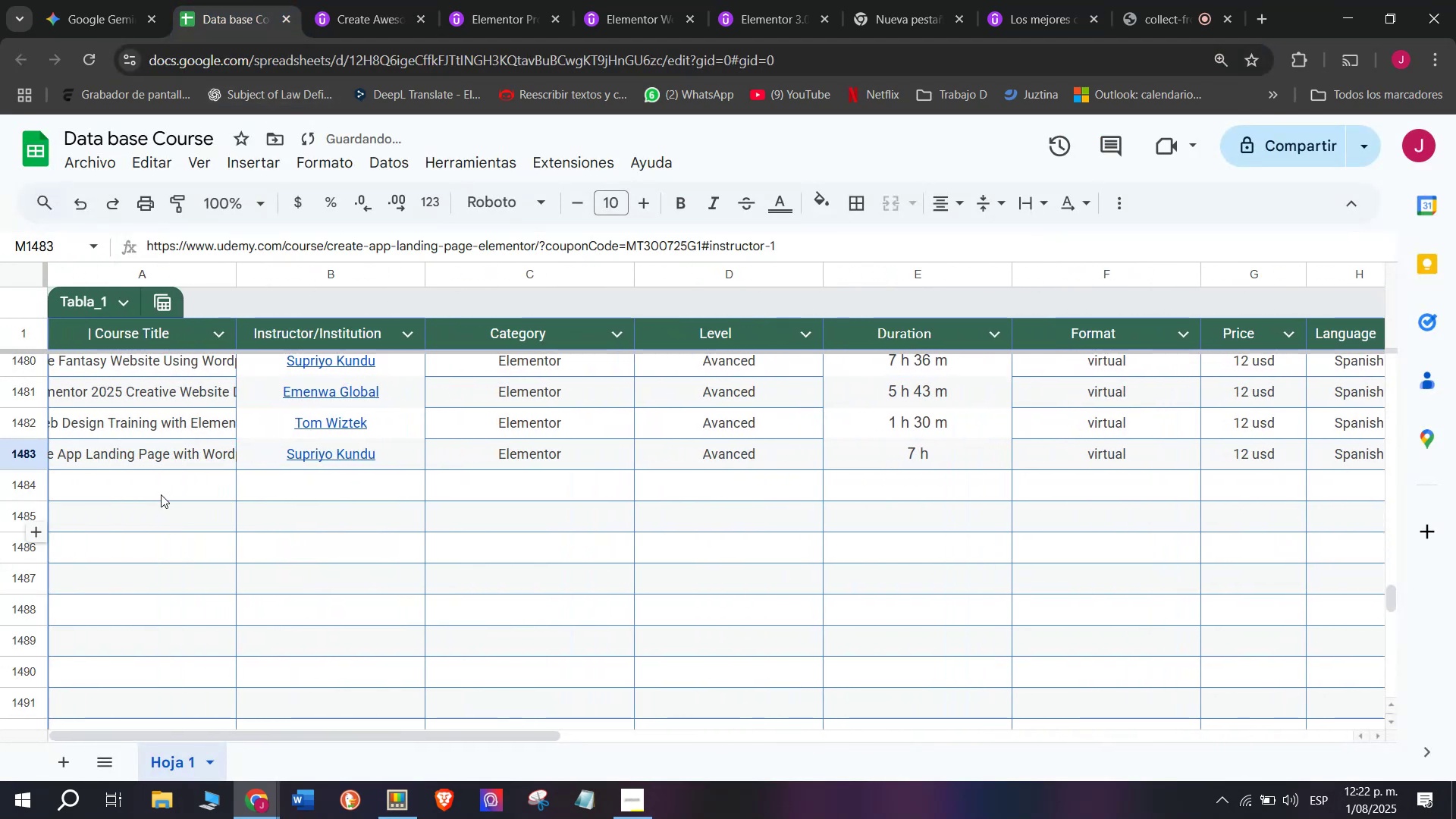 
left_click([161, 489])
 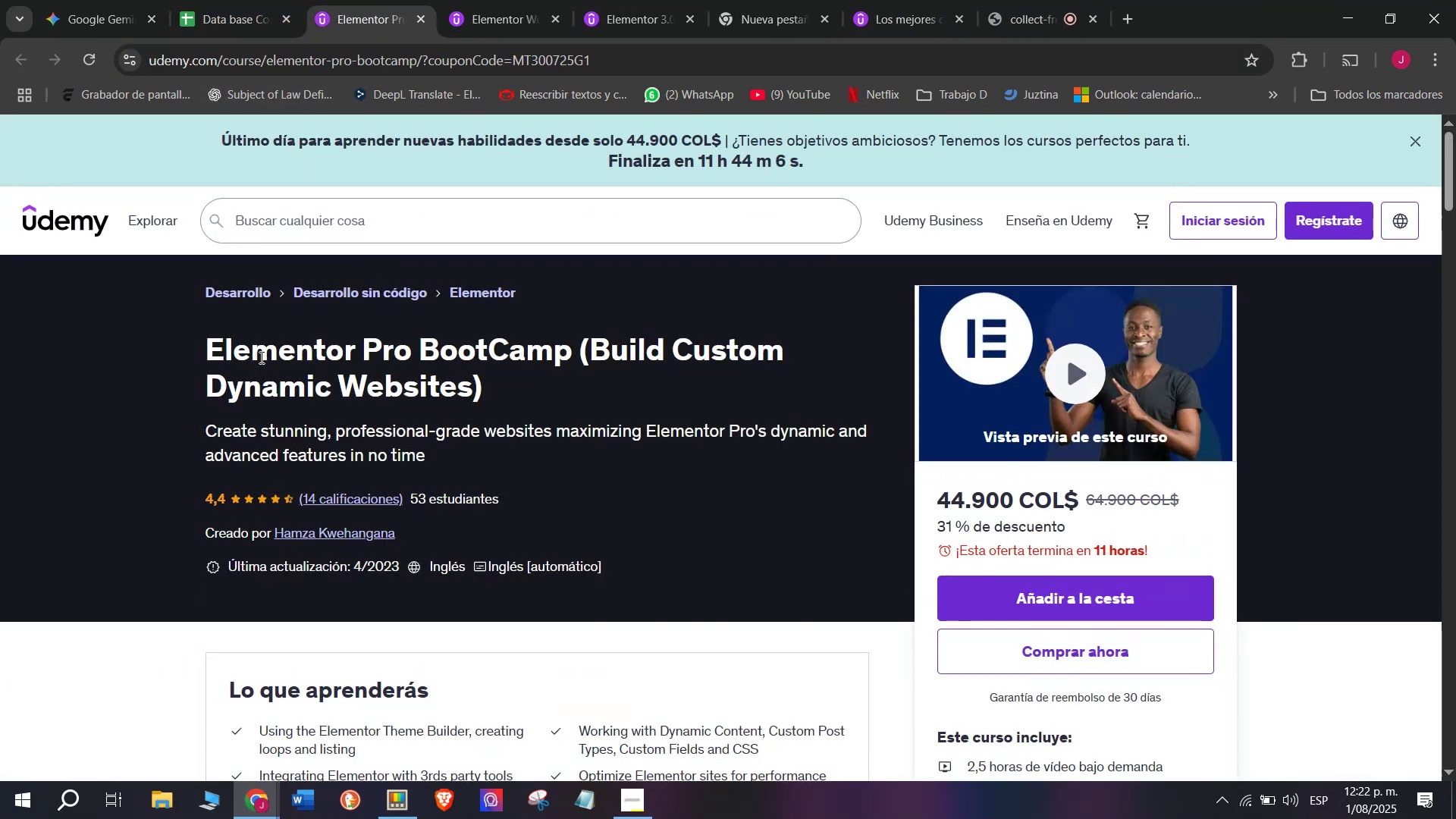 
left_click_drag(start_coordinate=[198, 346], to_coordinate=[582, 396])
 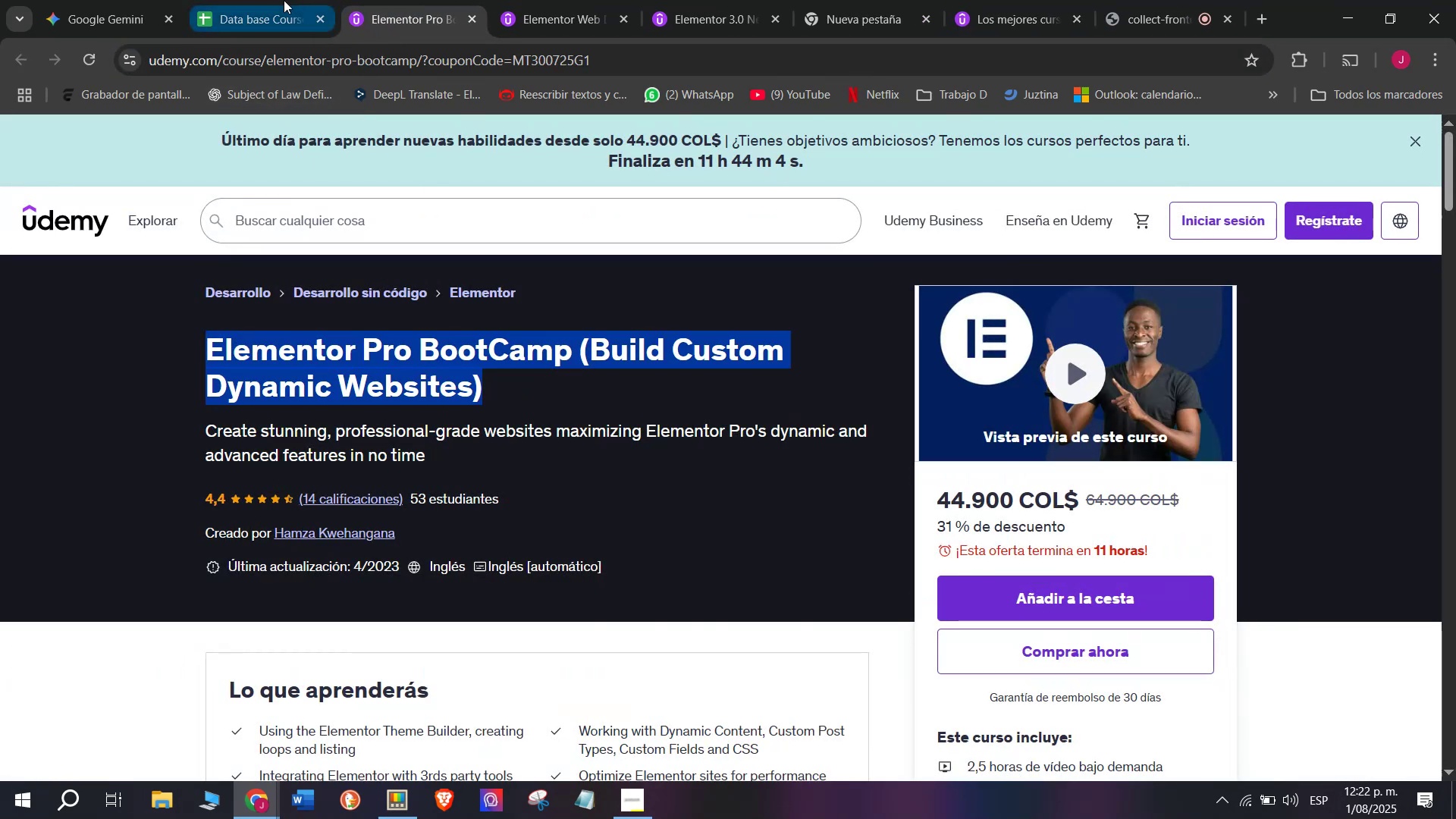 
key(Break)
 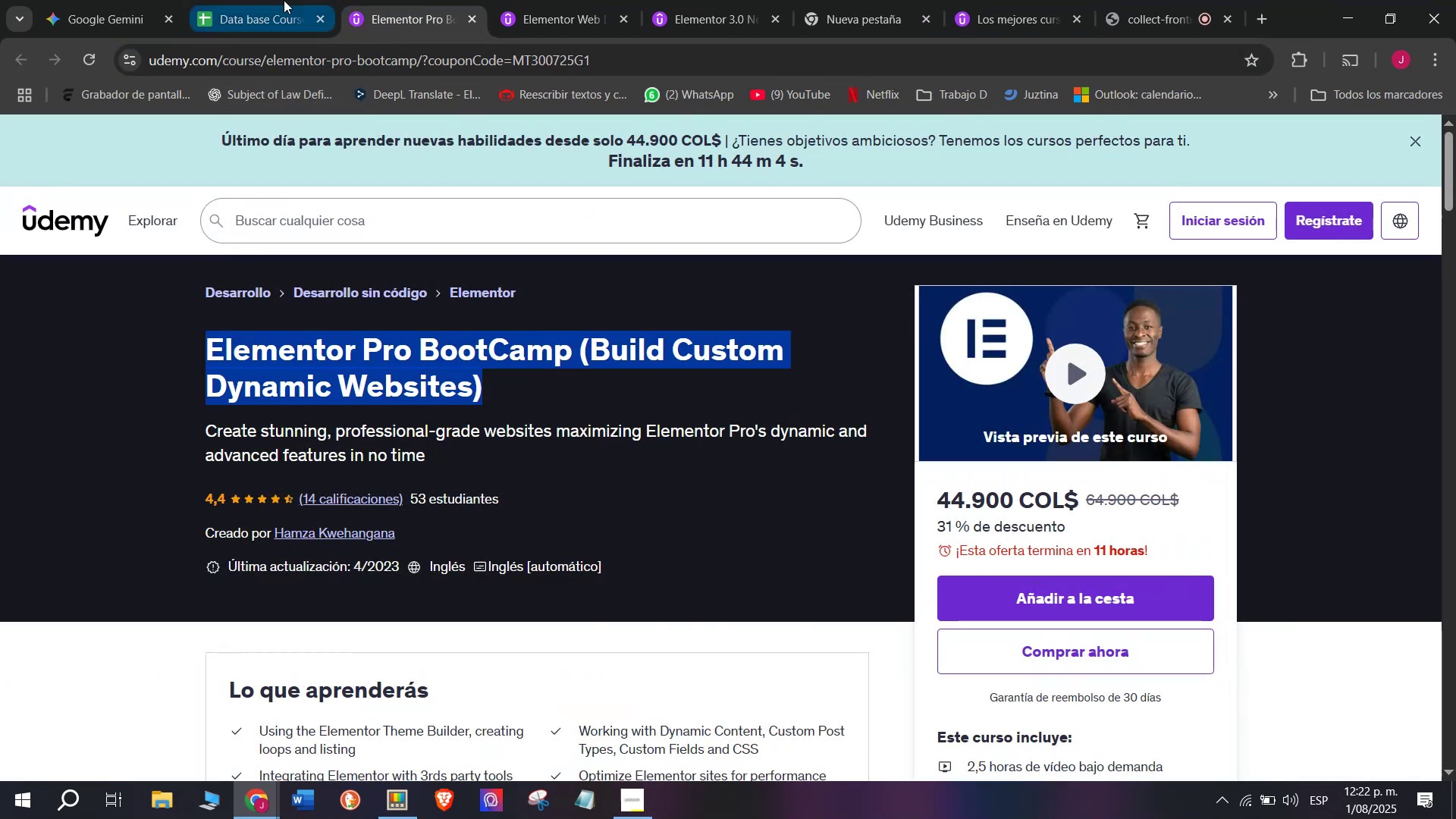 
key(Control+ControlLeft)
 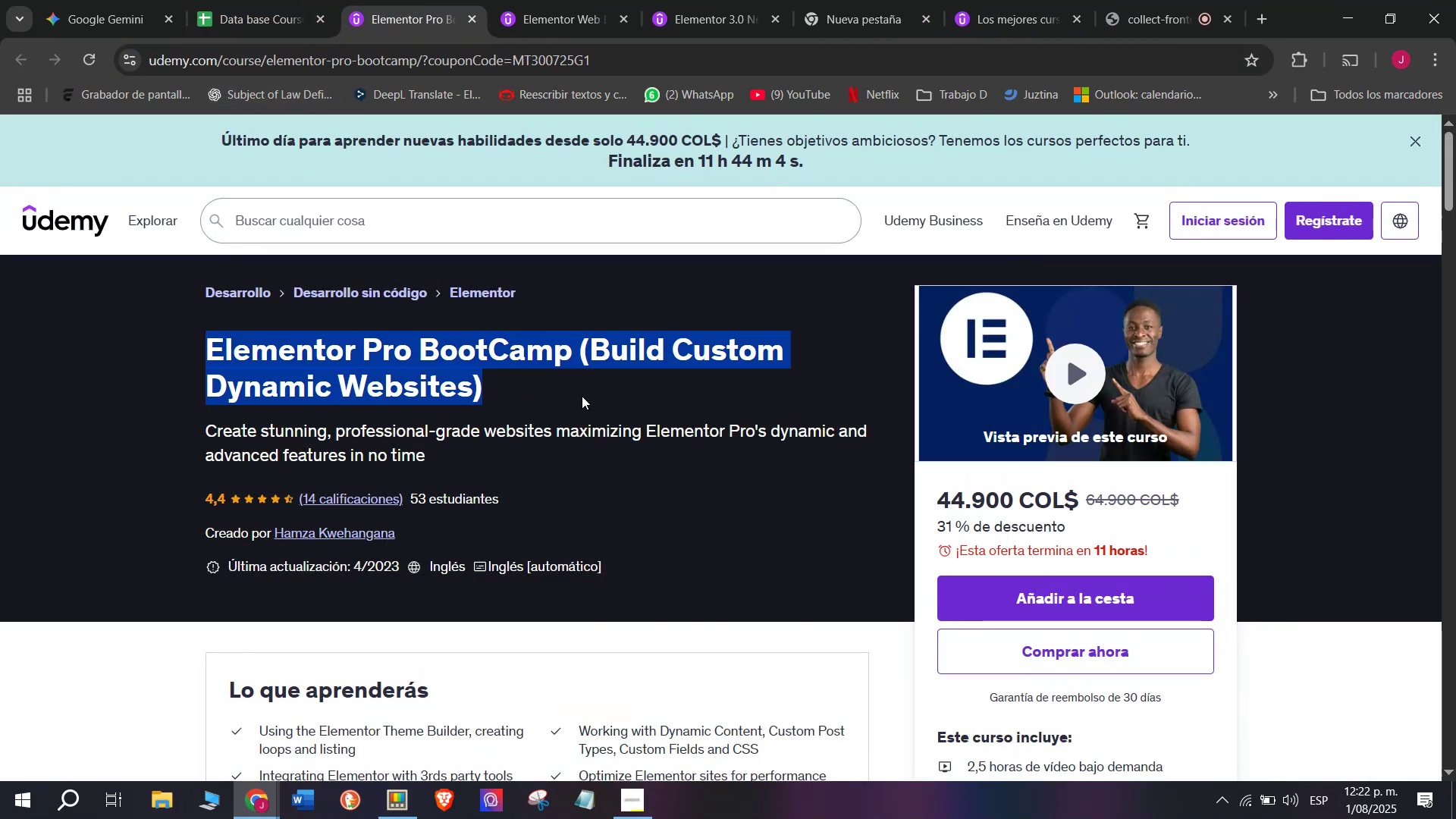 
key(Control+C)
 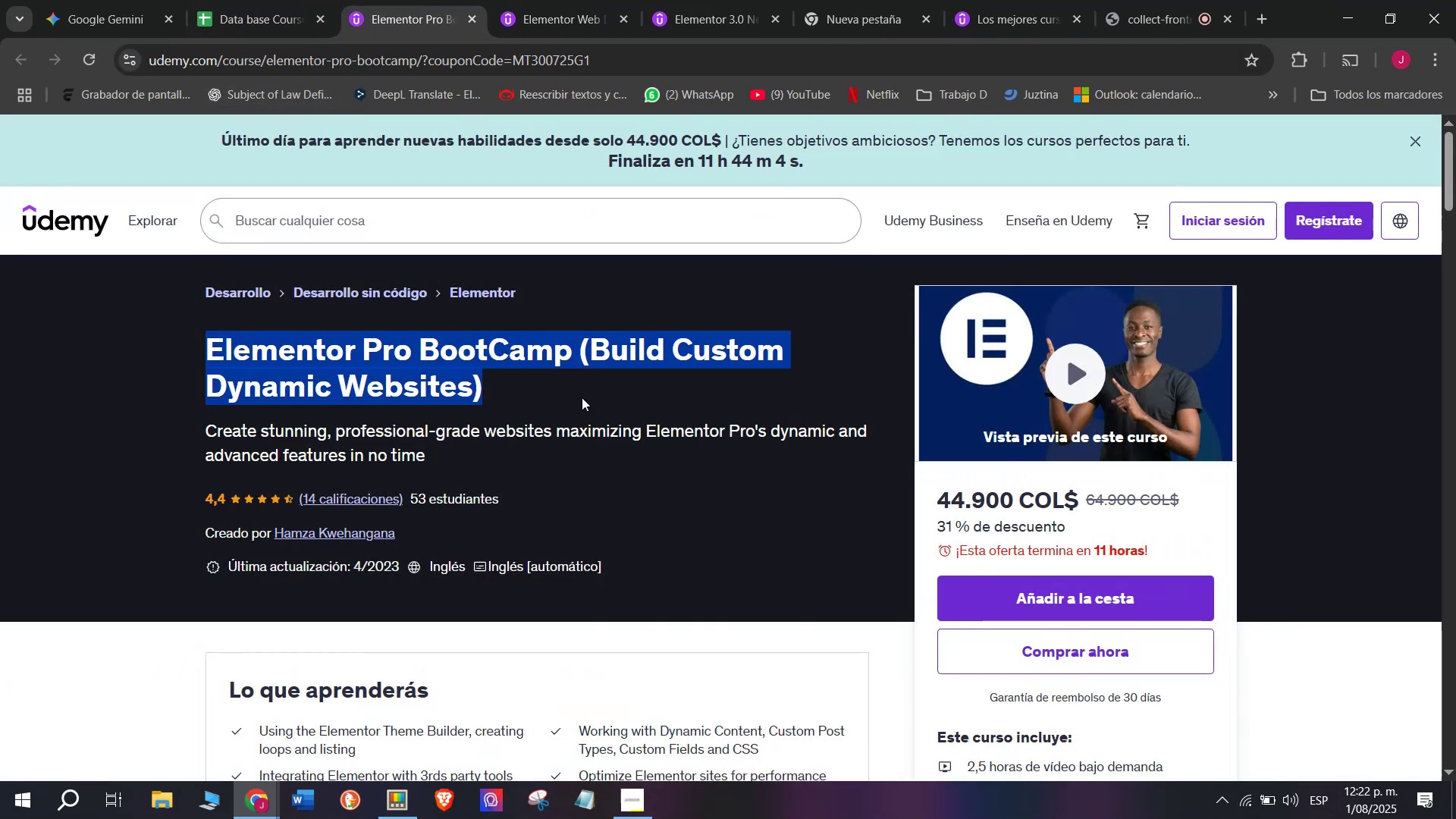 
key(Control+ControlLeft)
 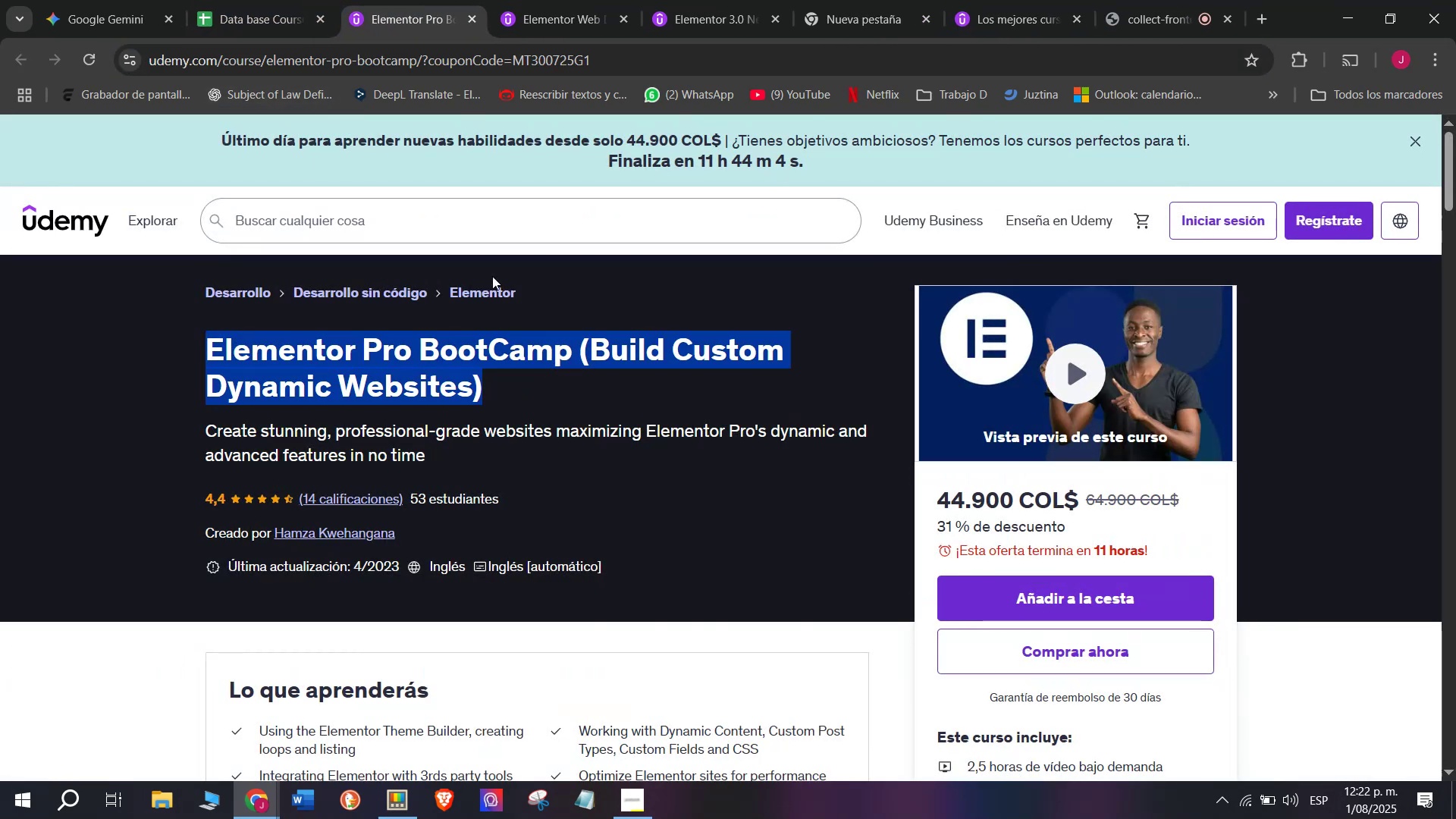 
key(Break)
 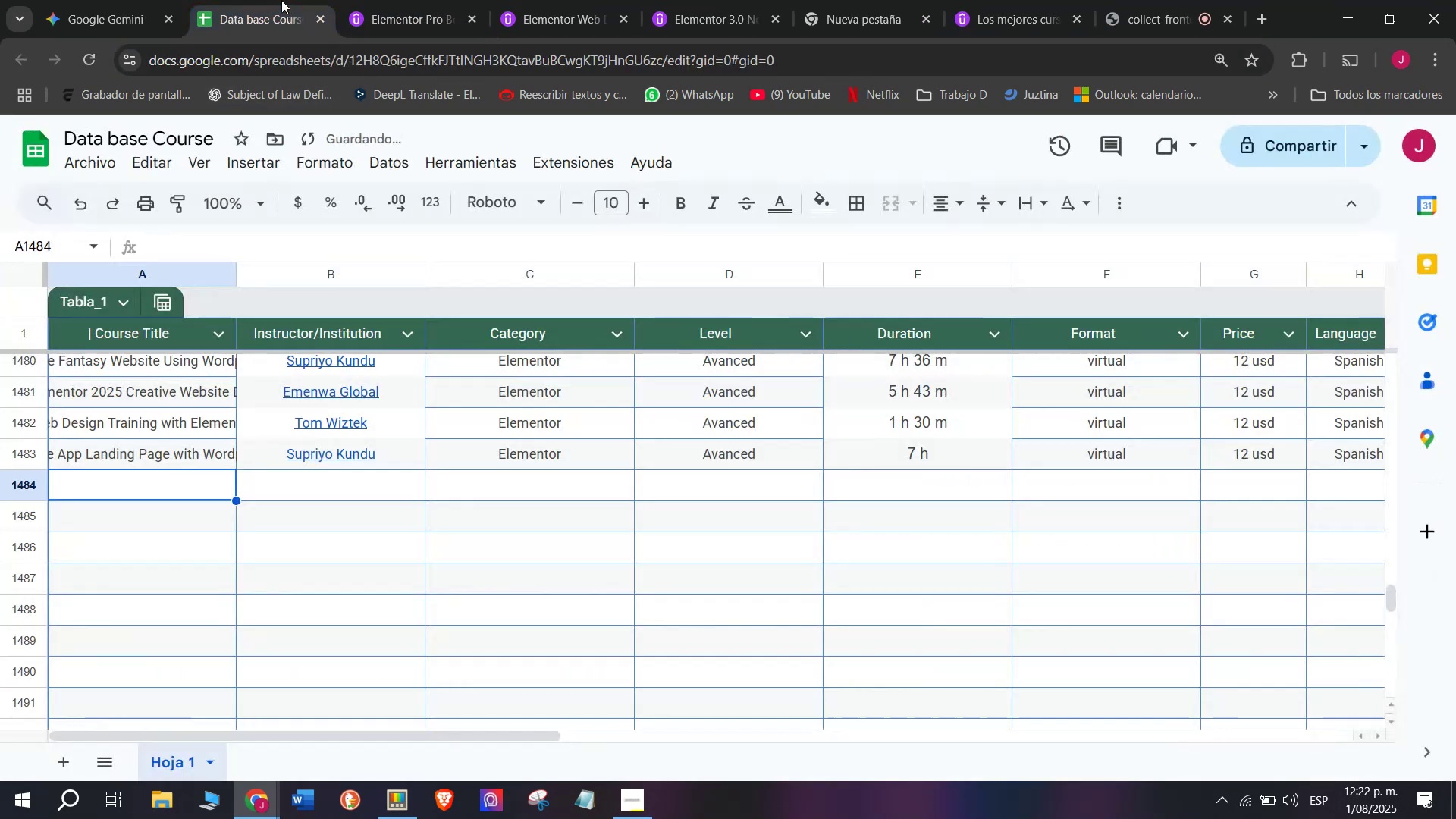 
key(Control+C)
 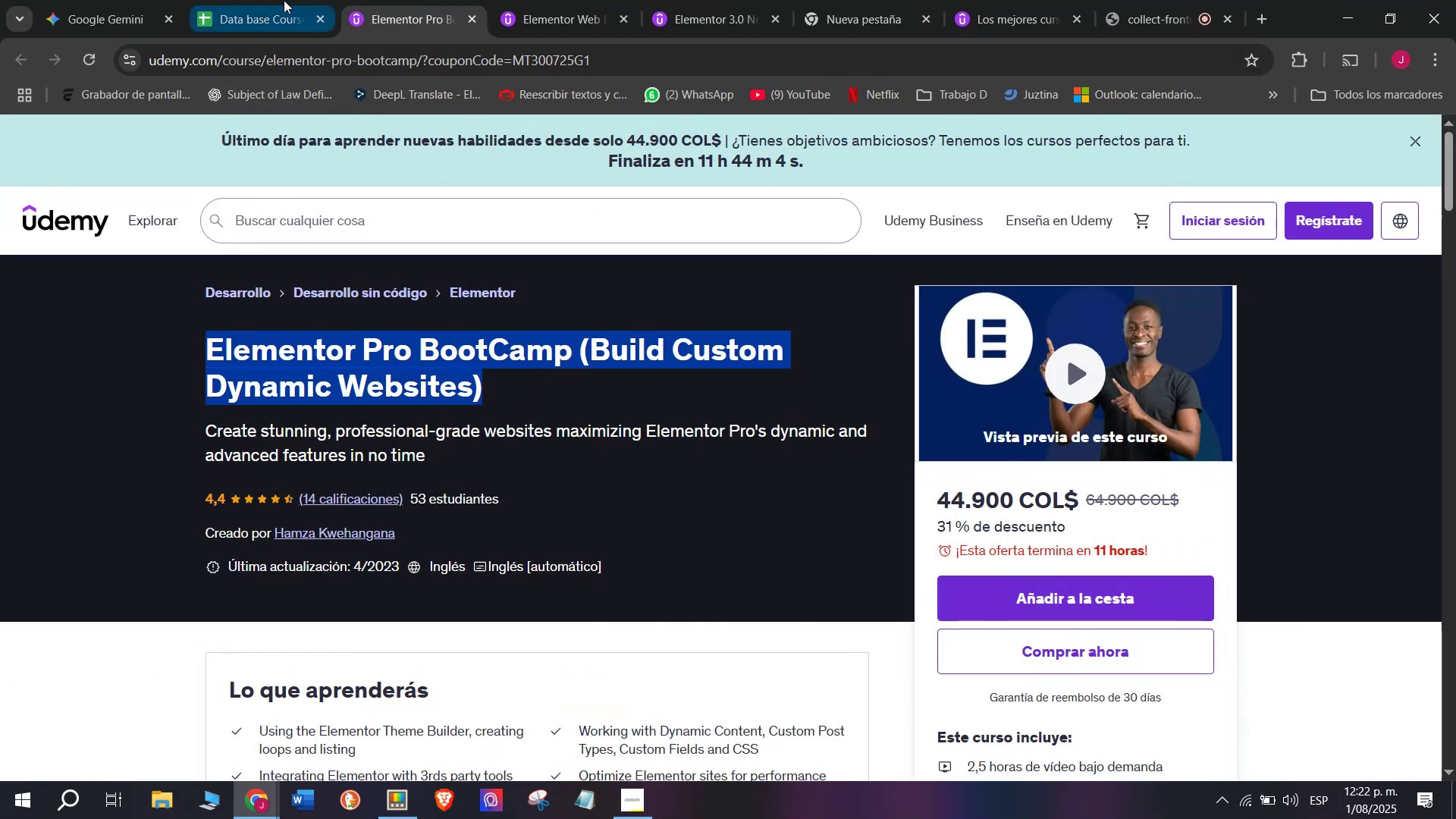 
left_click([284, 0])
 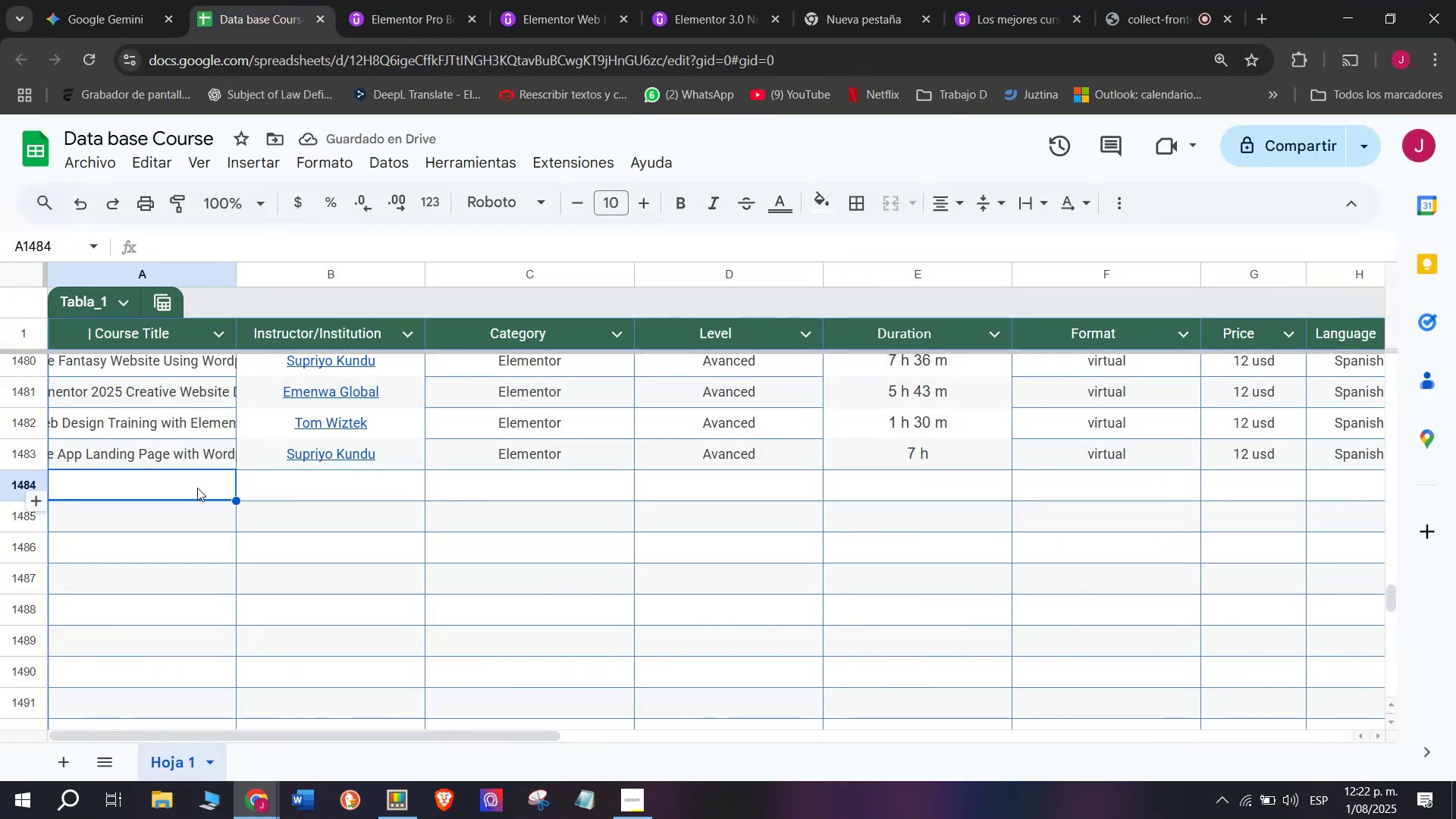 
double_click([197, 488])
 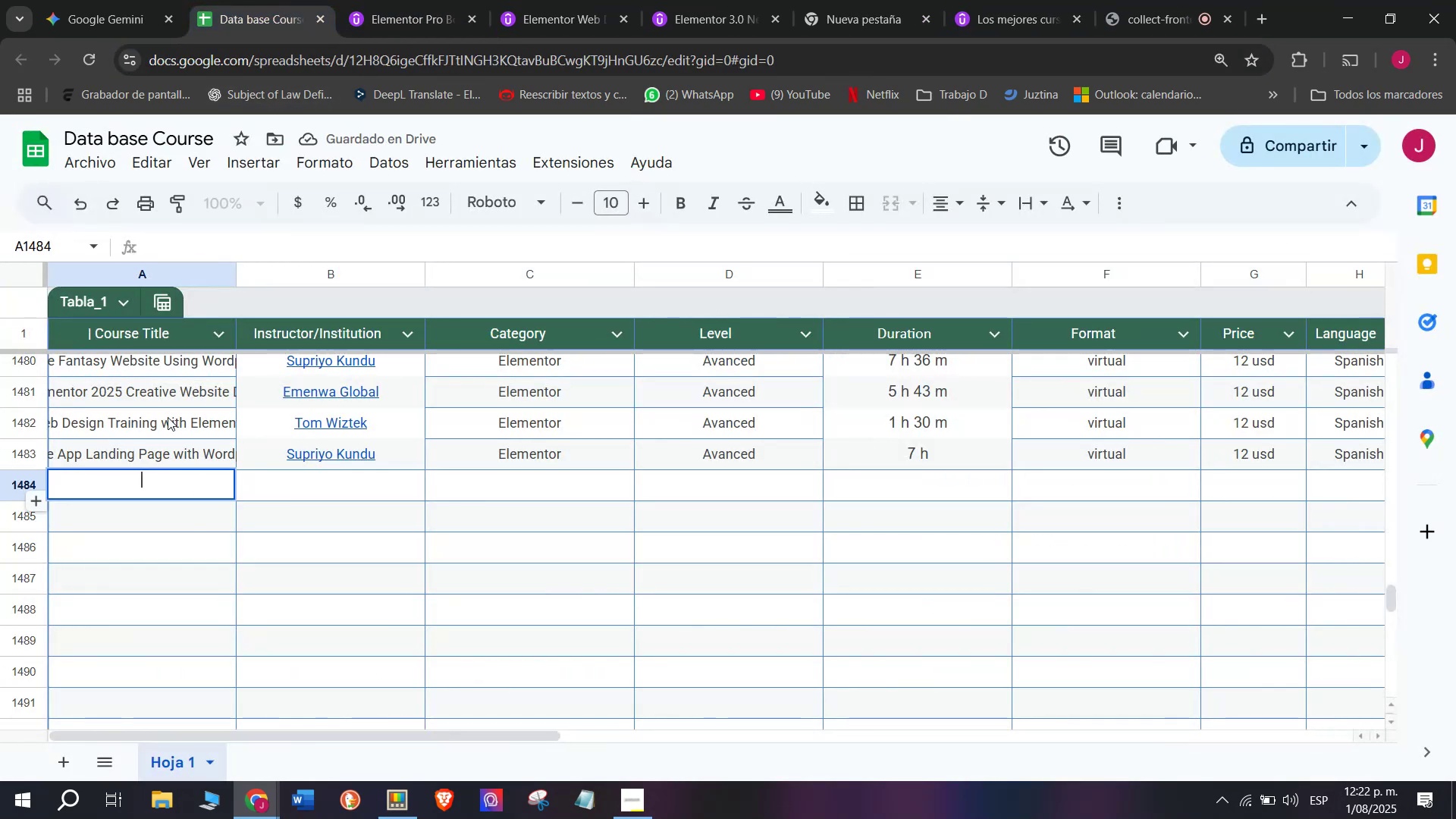 
key(Z)
 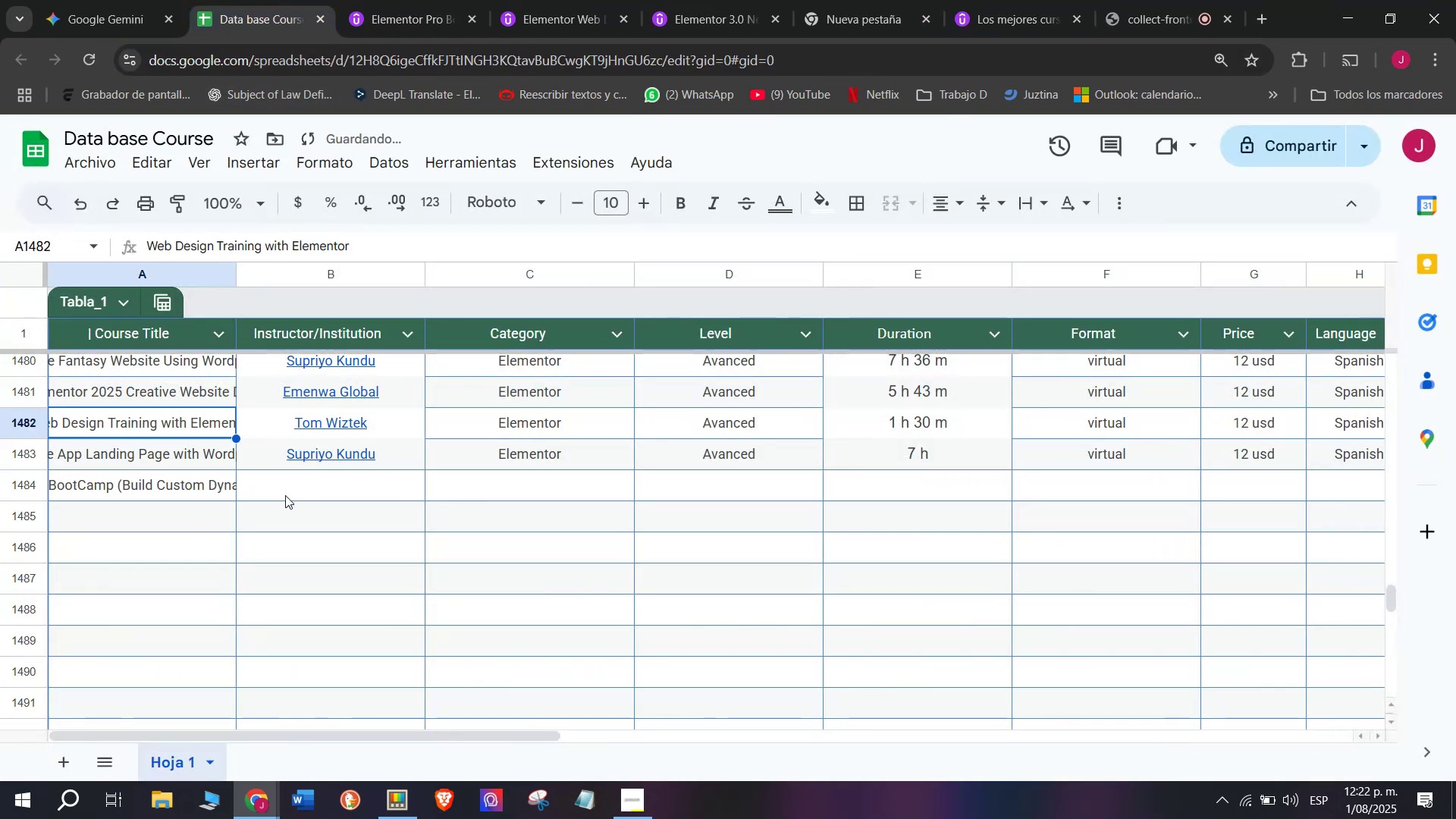 
key(Control+ControlLeft)
 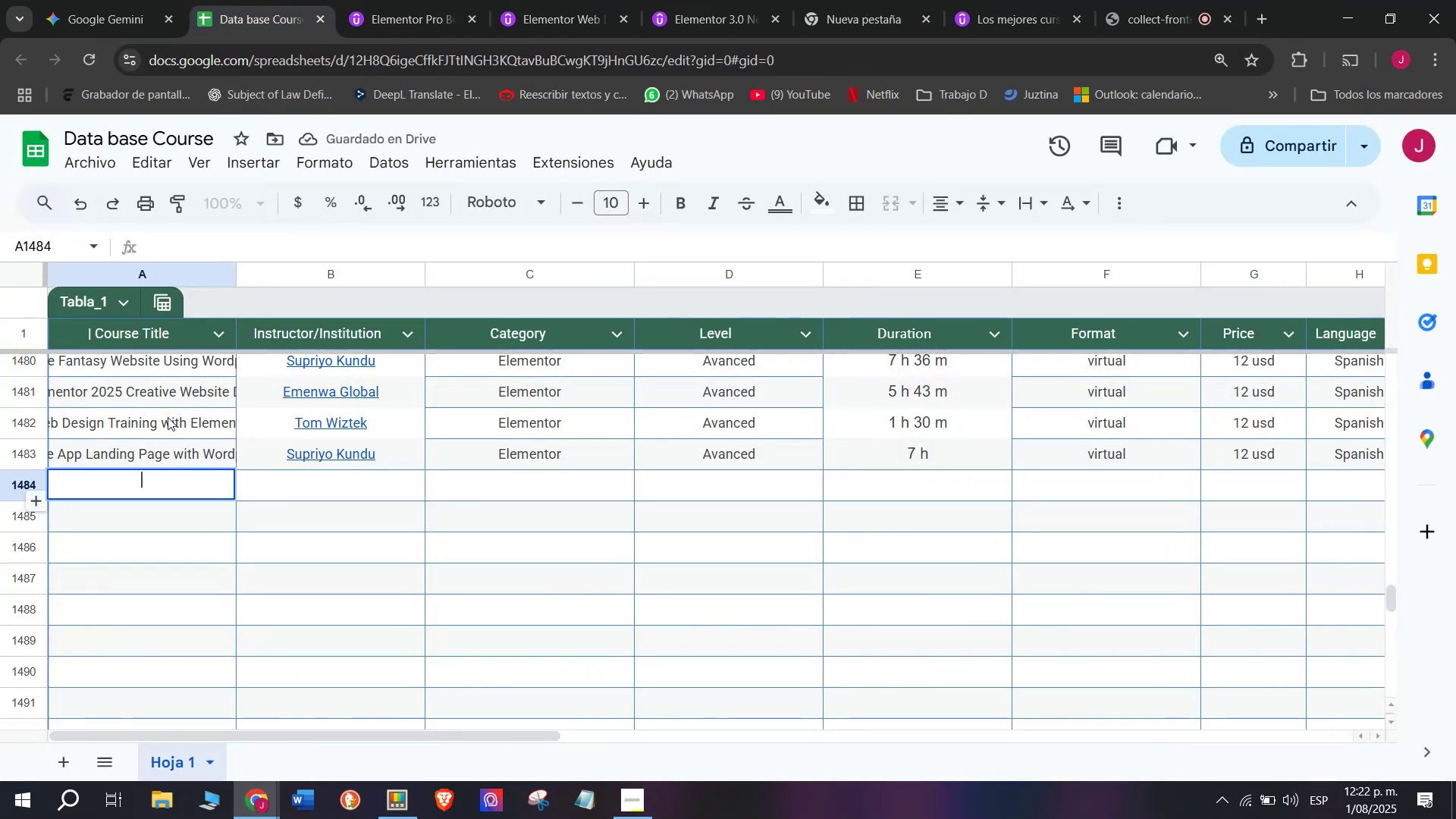 
key(Control+V)
 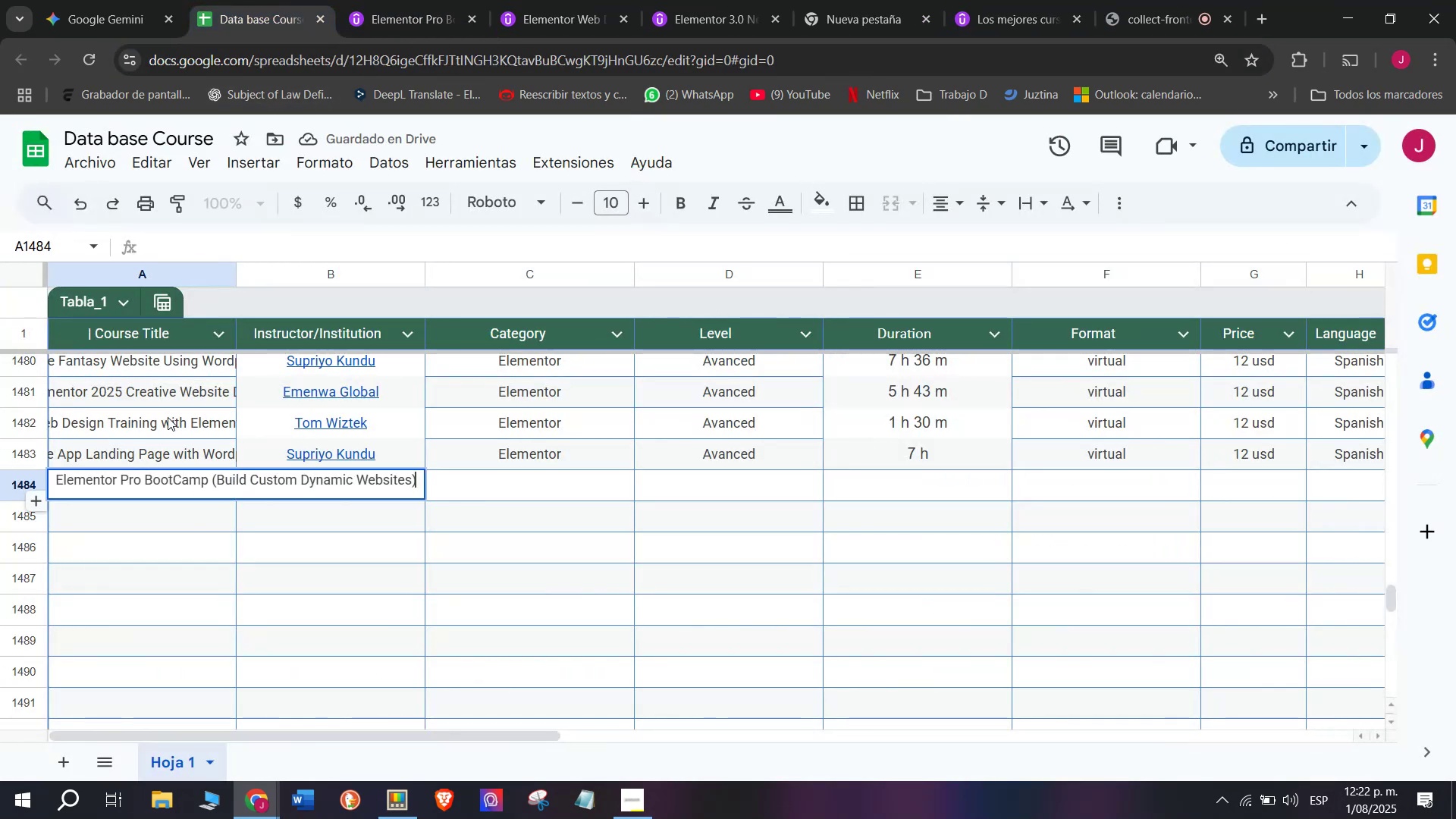 
left_click([168, 417])
 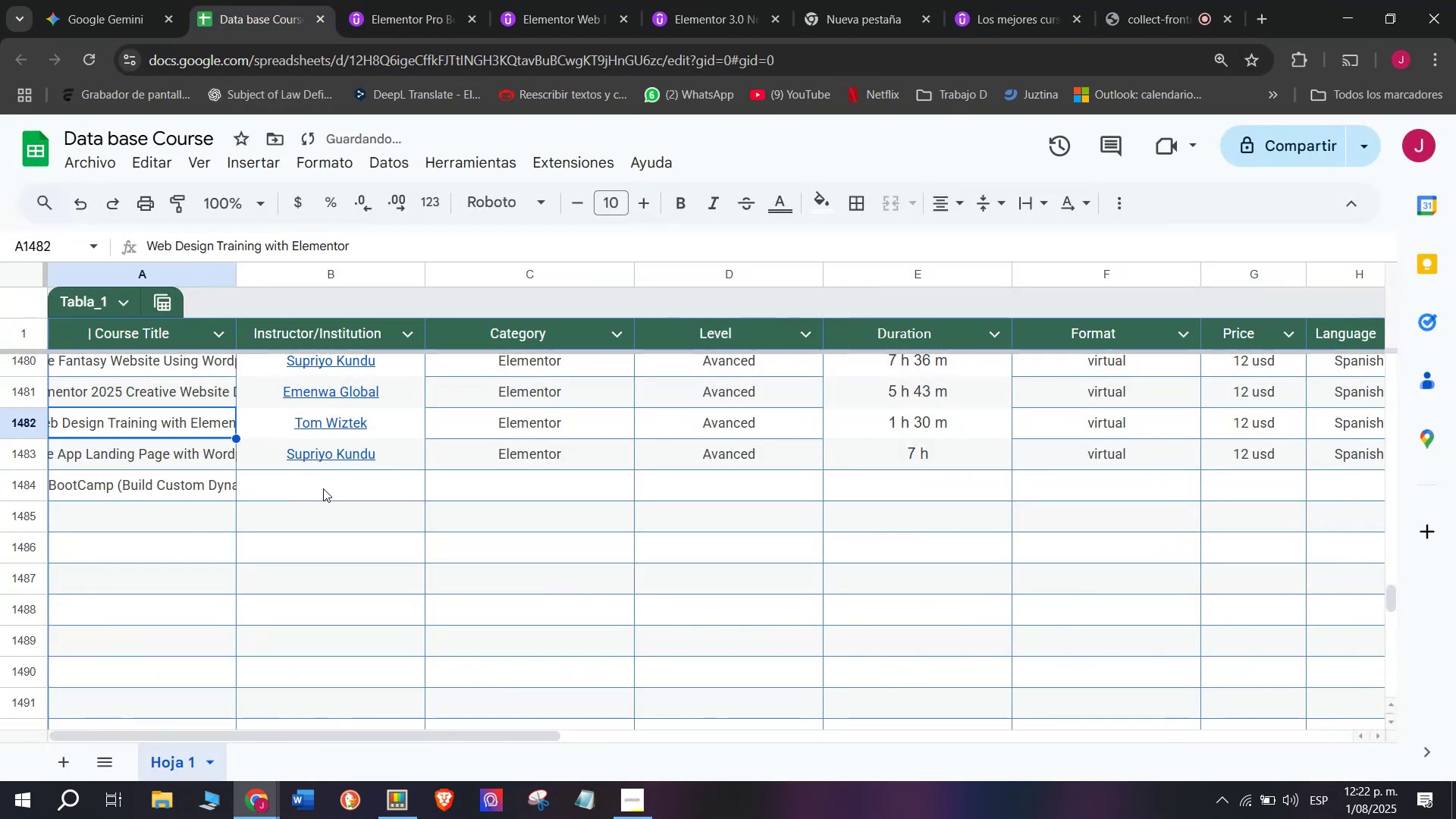 
left_click([325, 488])
 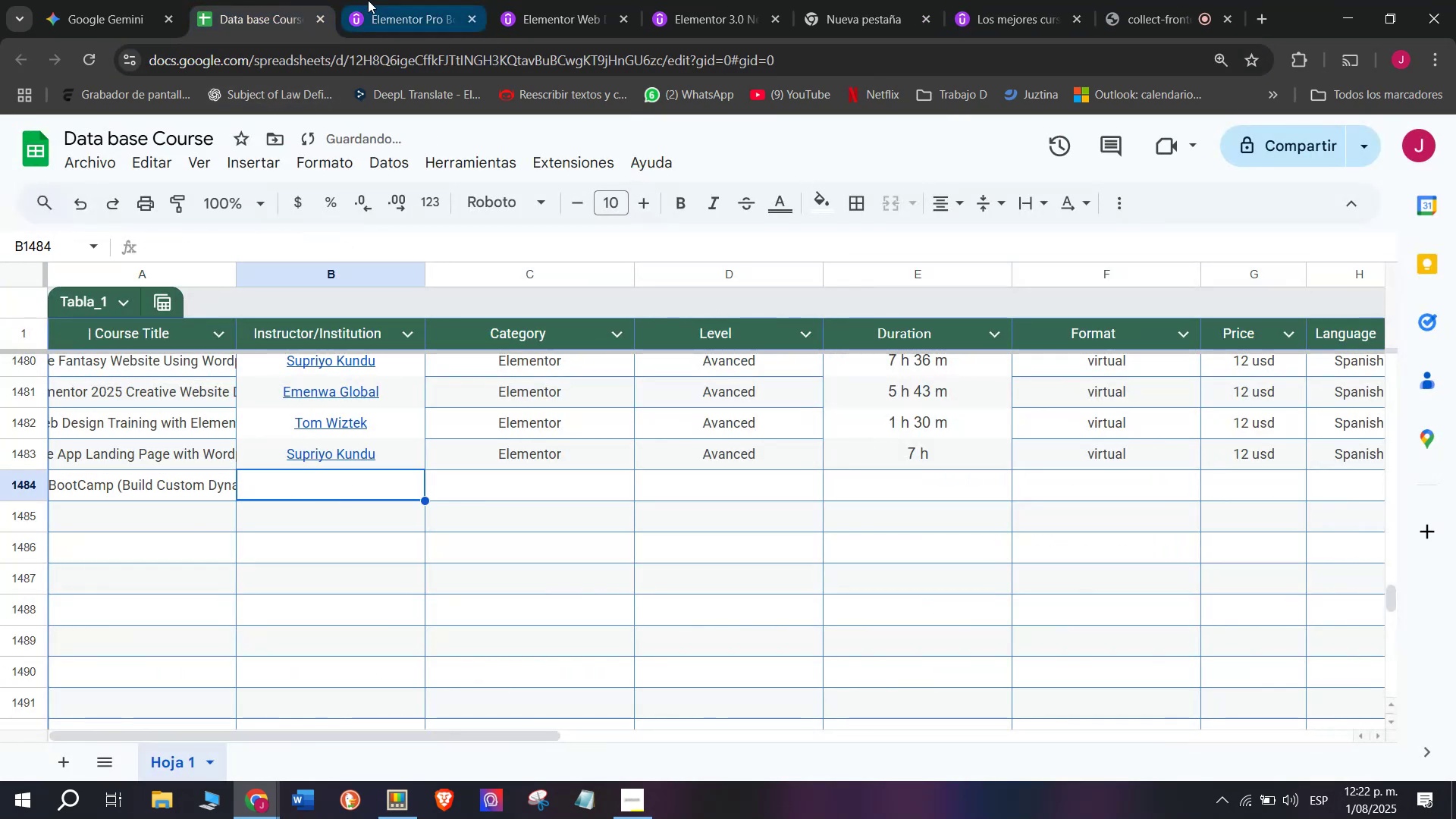 
left_click([378, 0])
 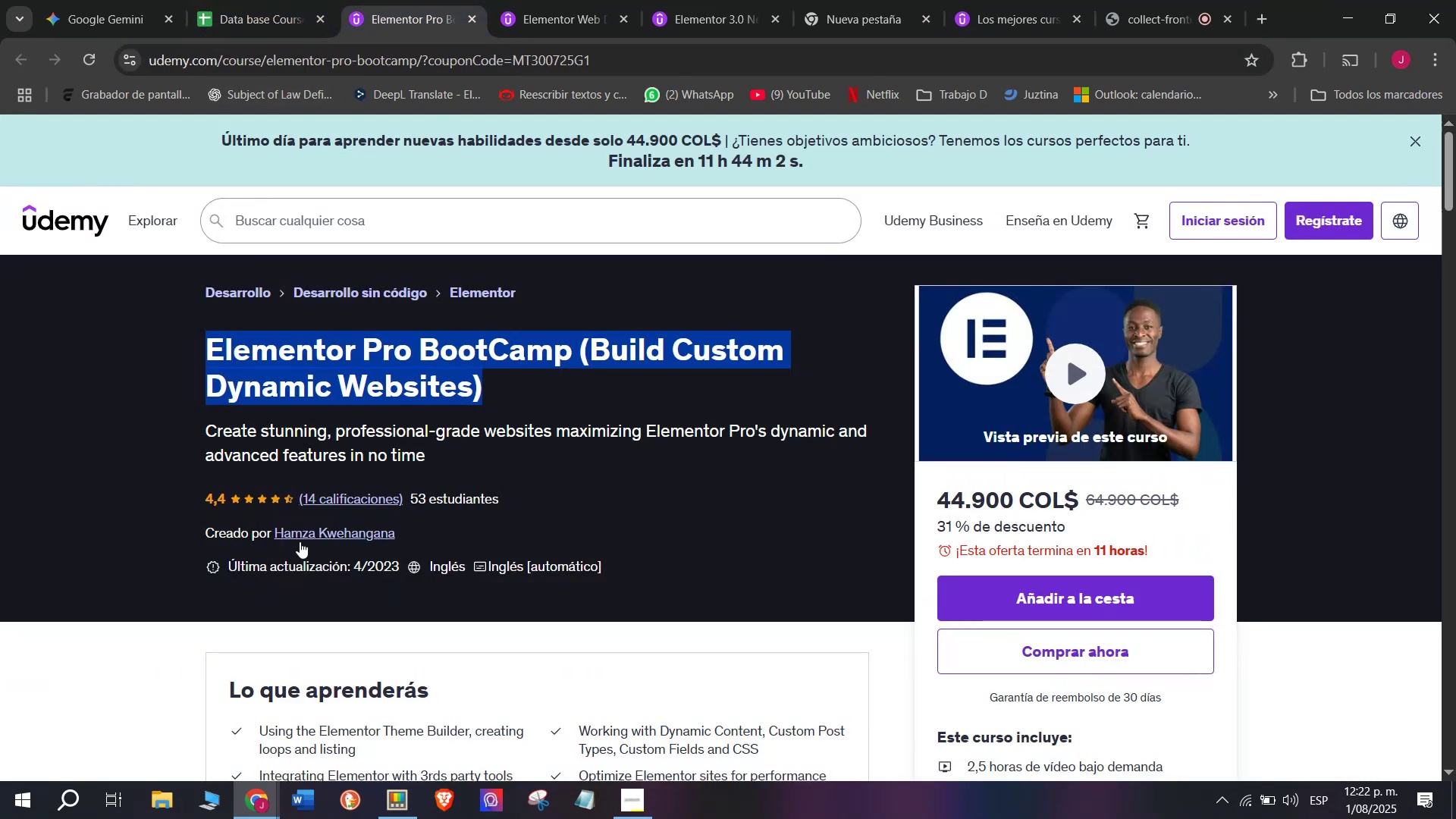 
left_click([306, 532])
 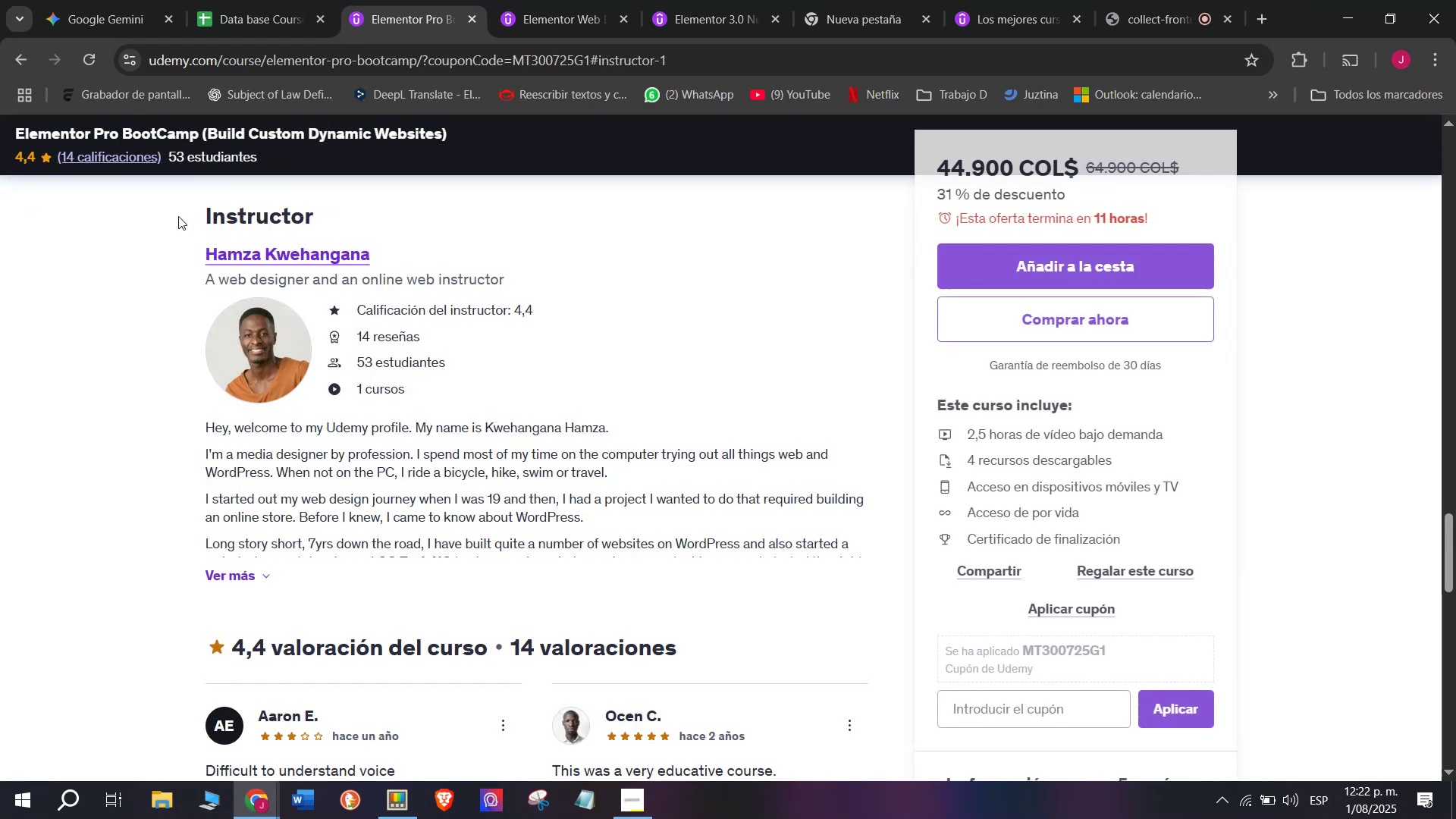 
left_click_drag(start_coordinate=[170, 246], to_coordinate=[424, 247])
 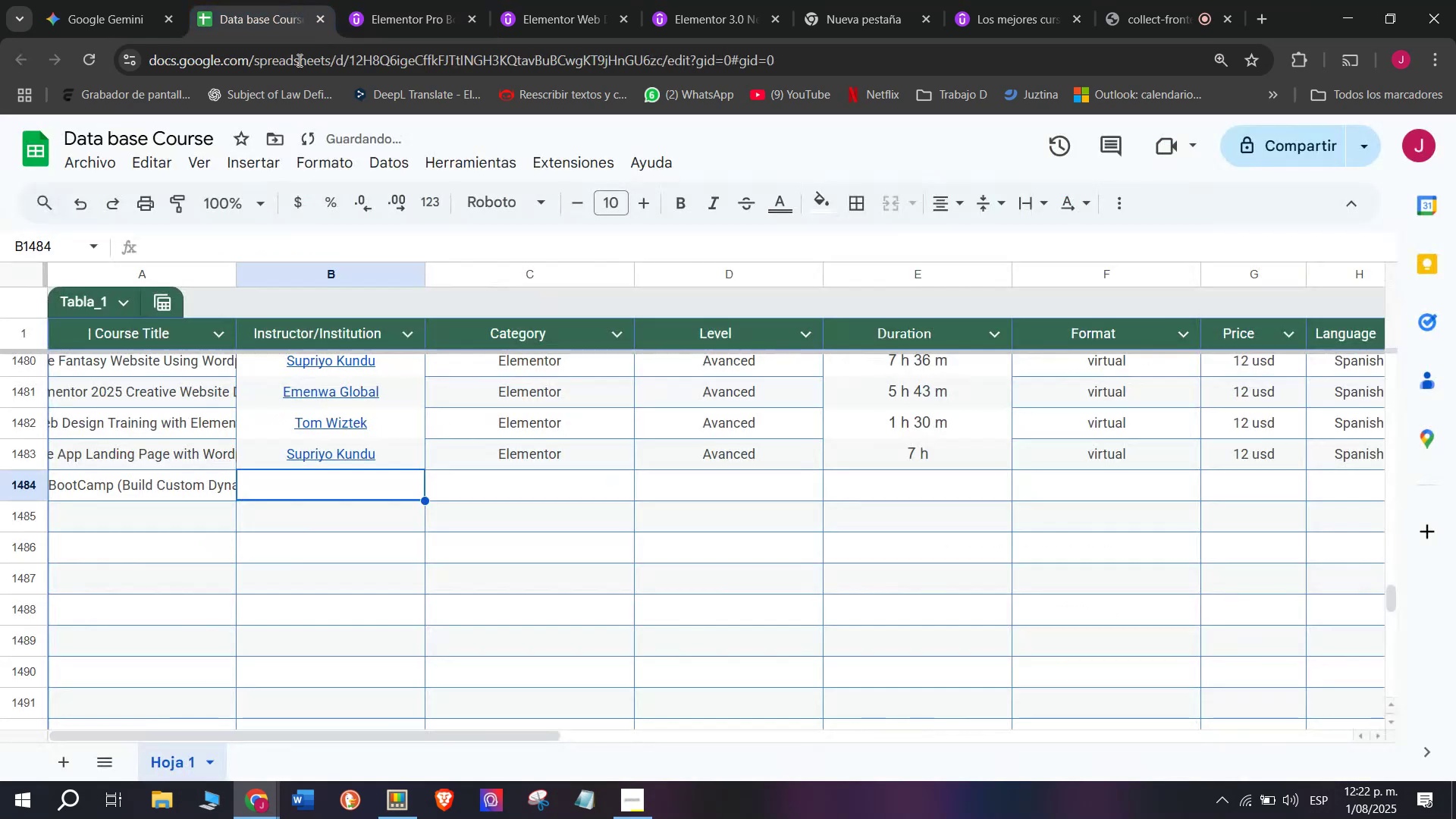 
key(Control+ControlLeft)
 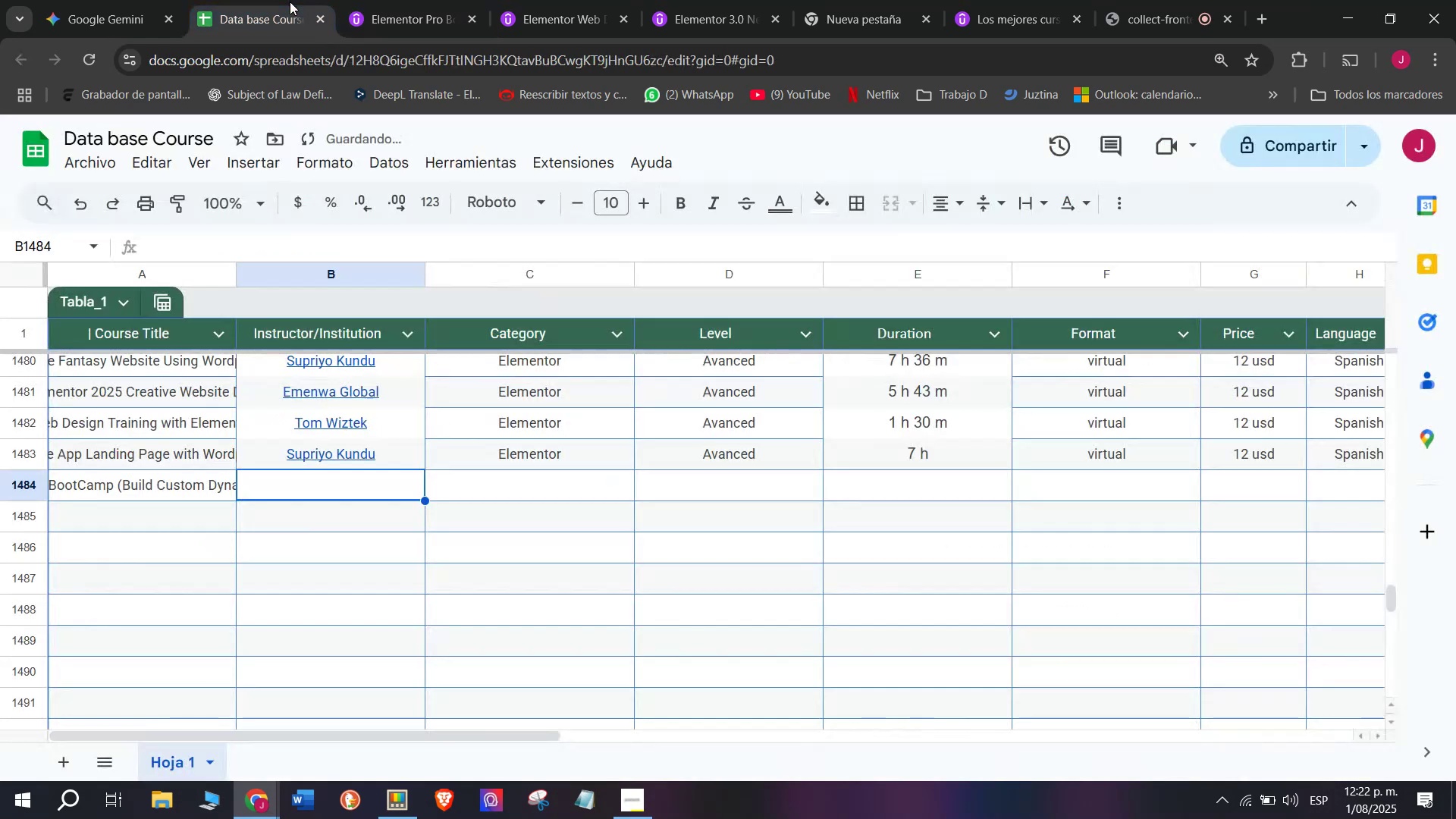 
key(Break)
 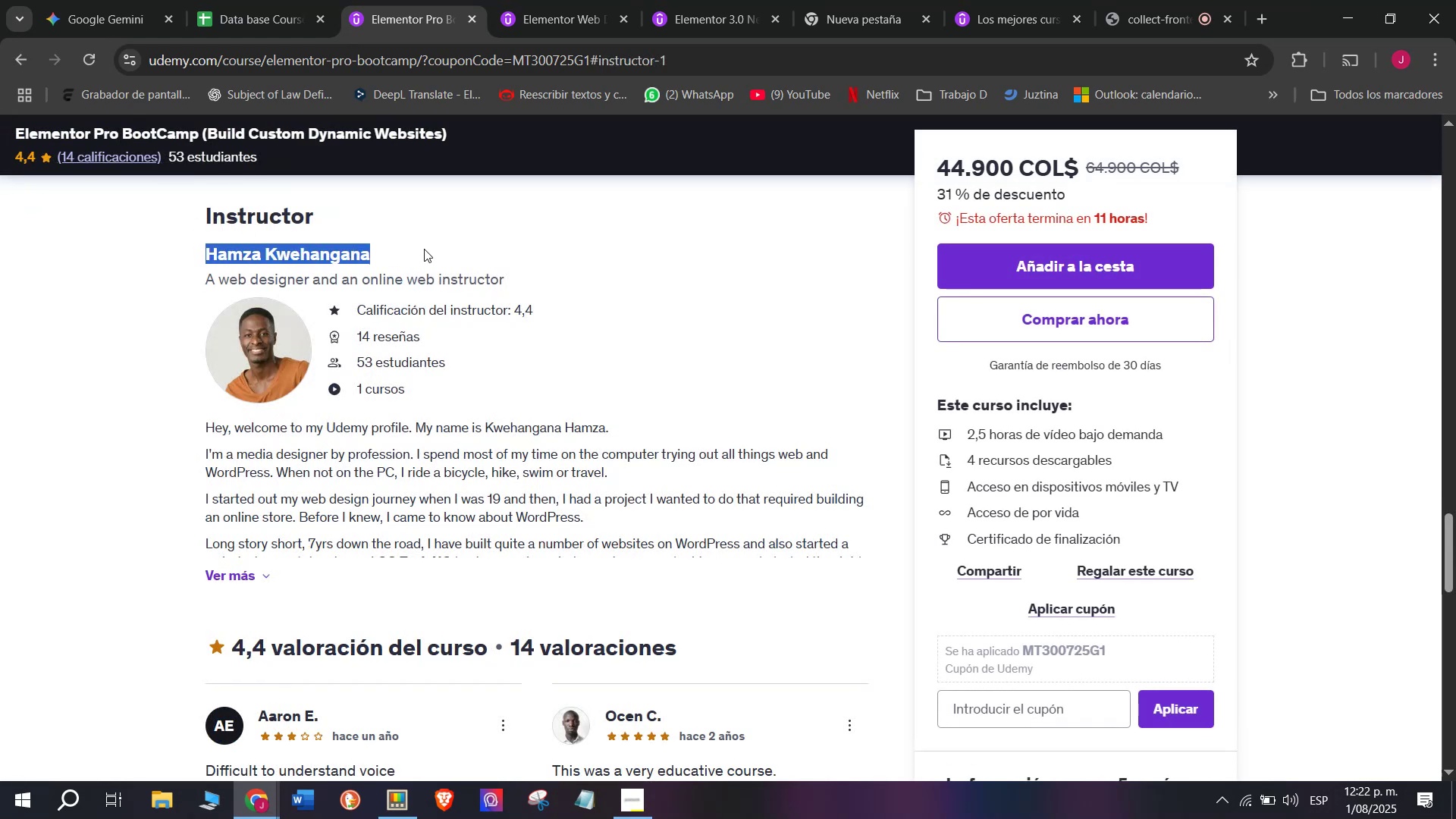 
key(Control+C)
 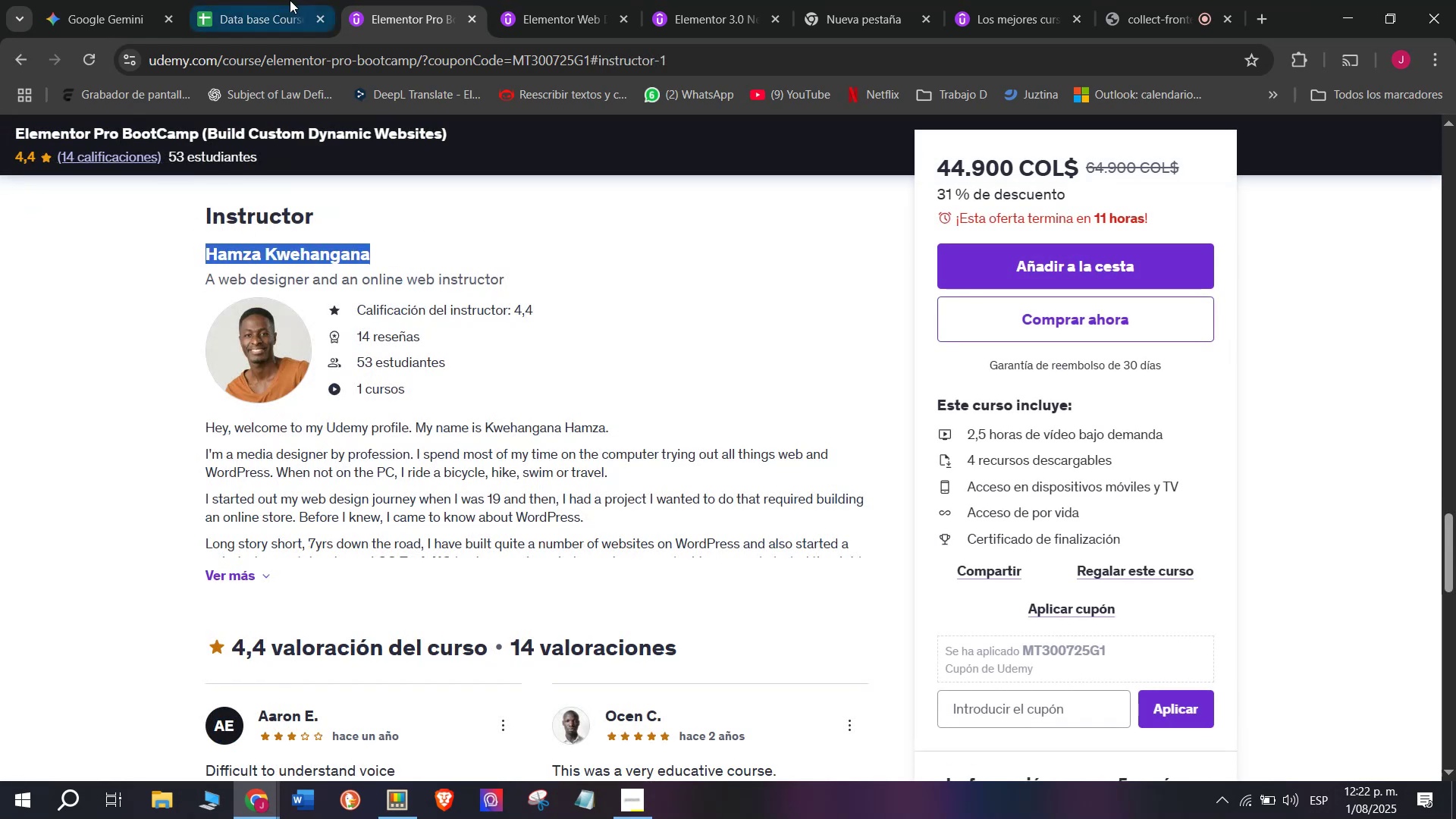 
left_click([290, 0])
 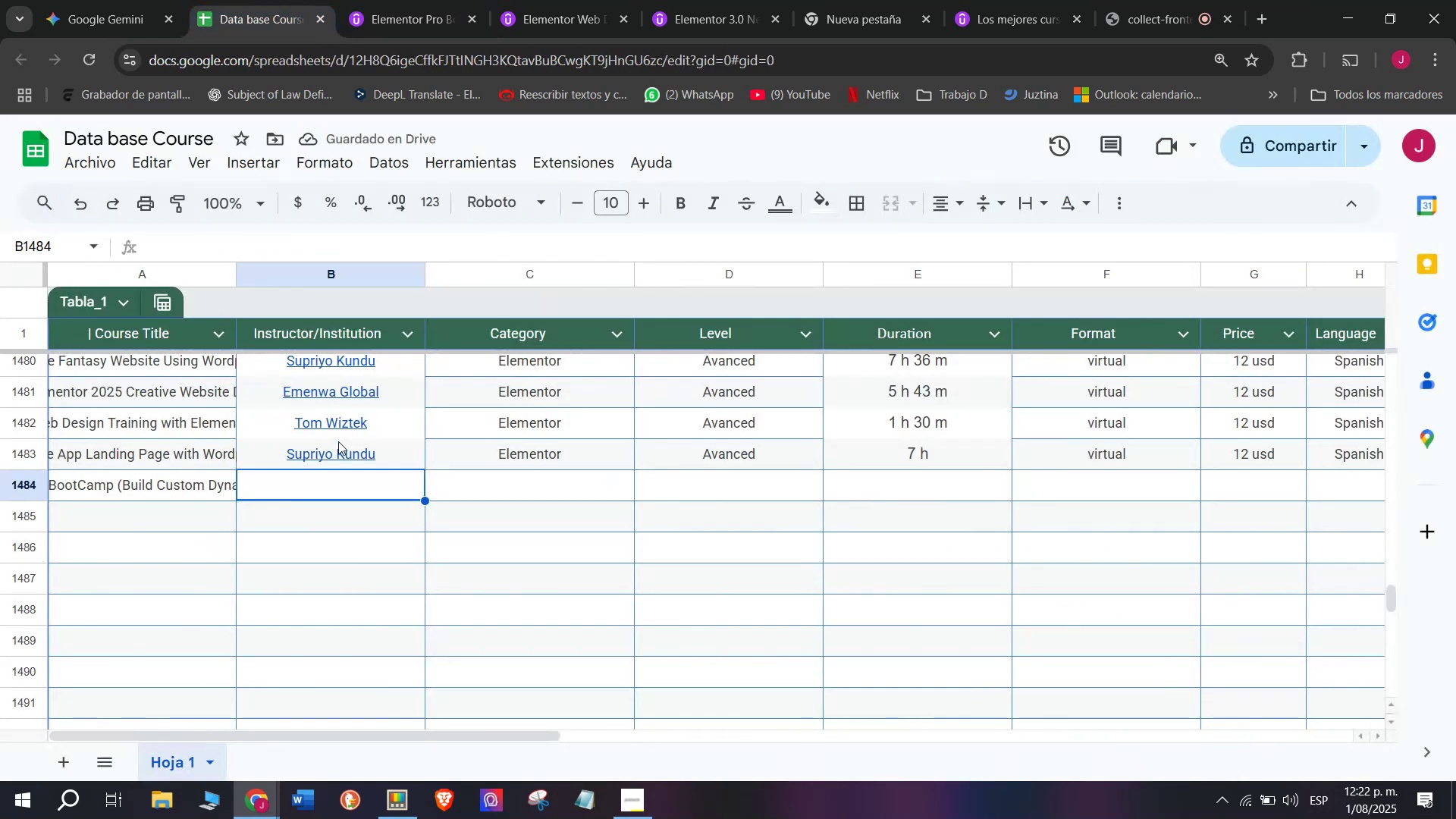 
key(Z)
 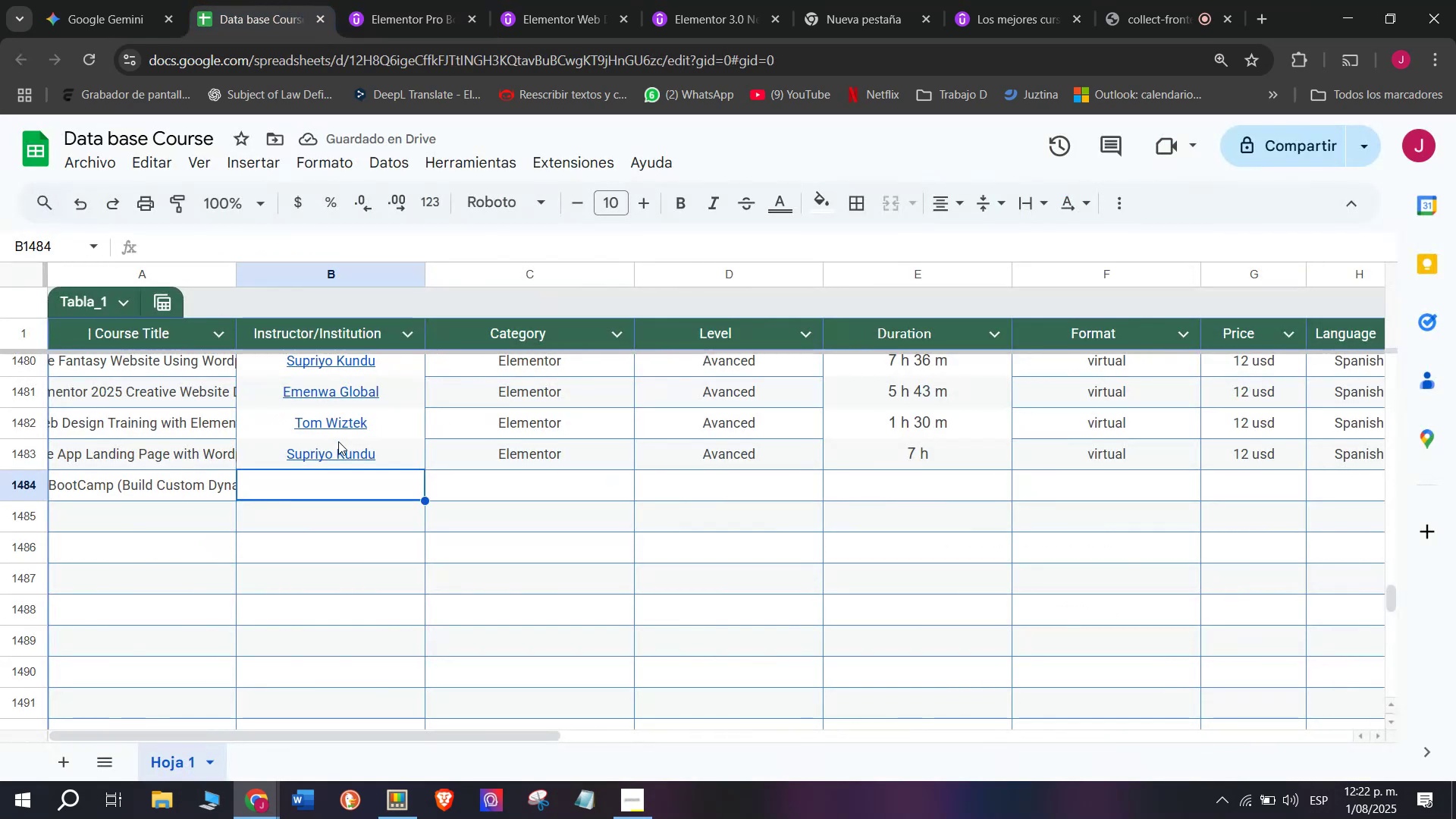 
key(Control+ControlLeft)
 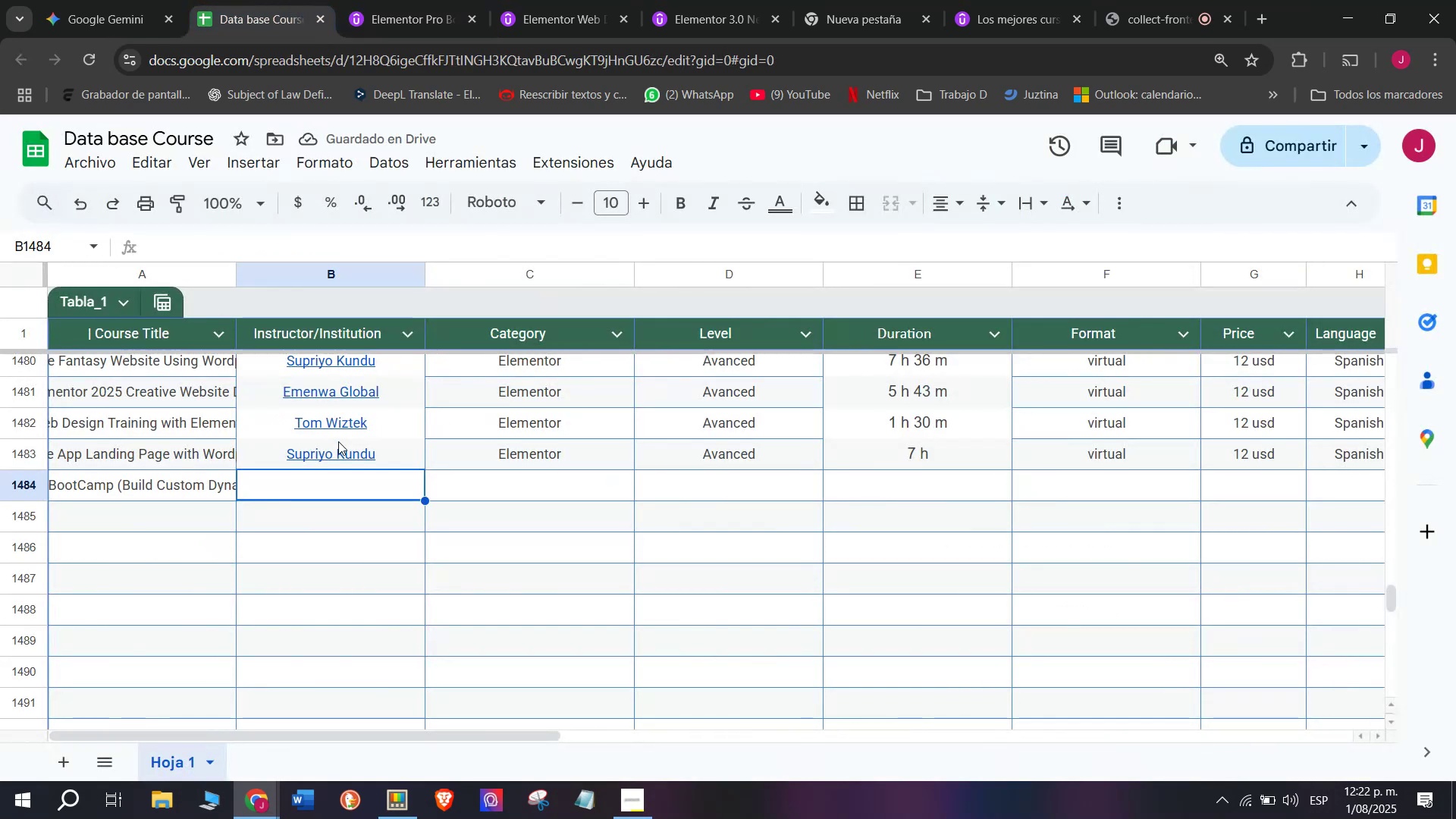 
key(Control+V)
 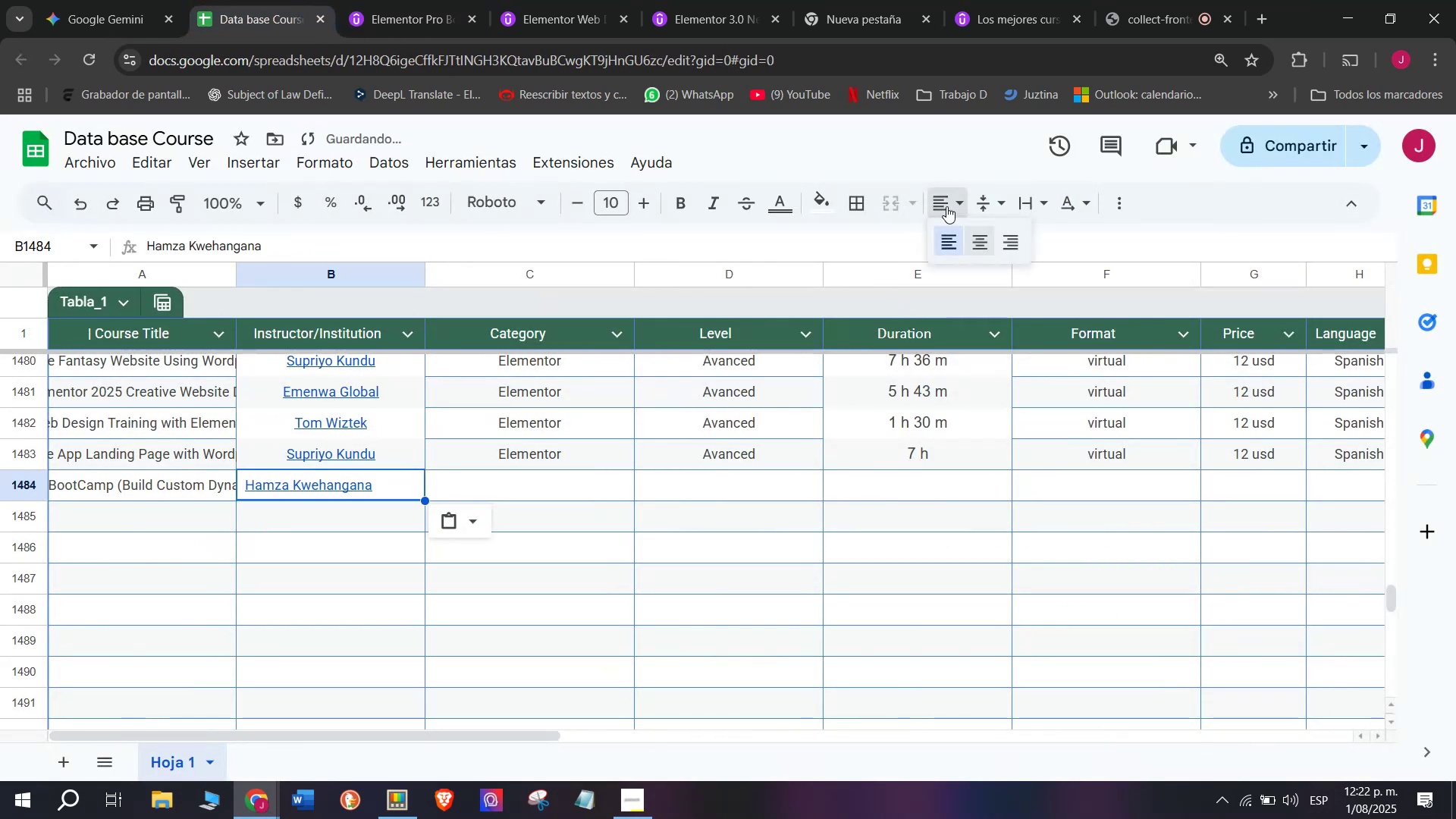 
double_click([993, 256])
 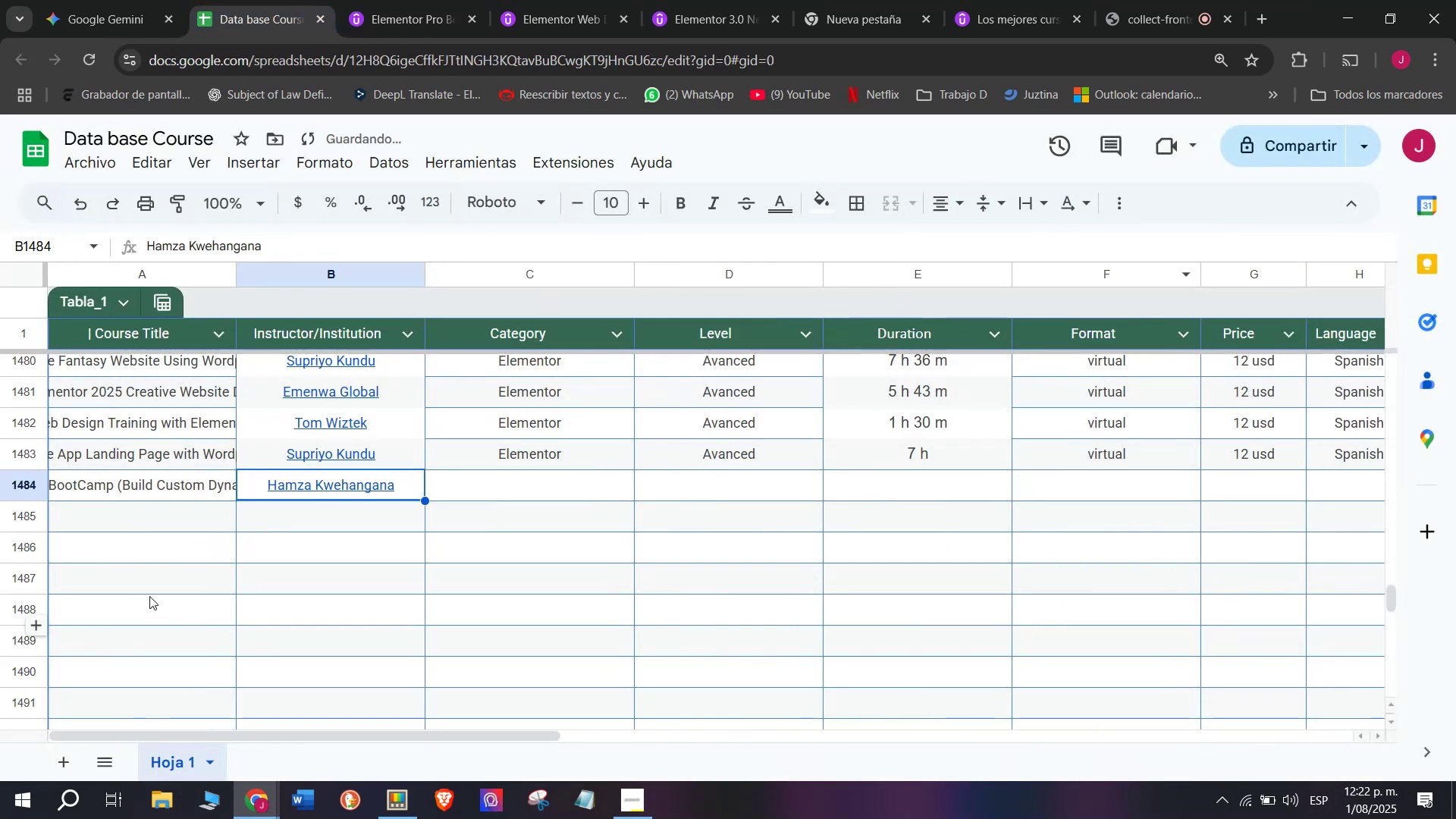 
left_click([538, 457])
 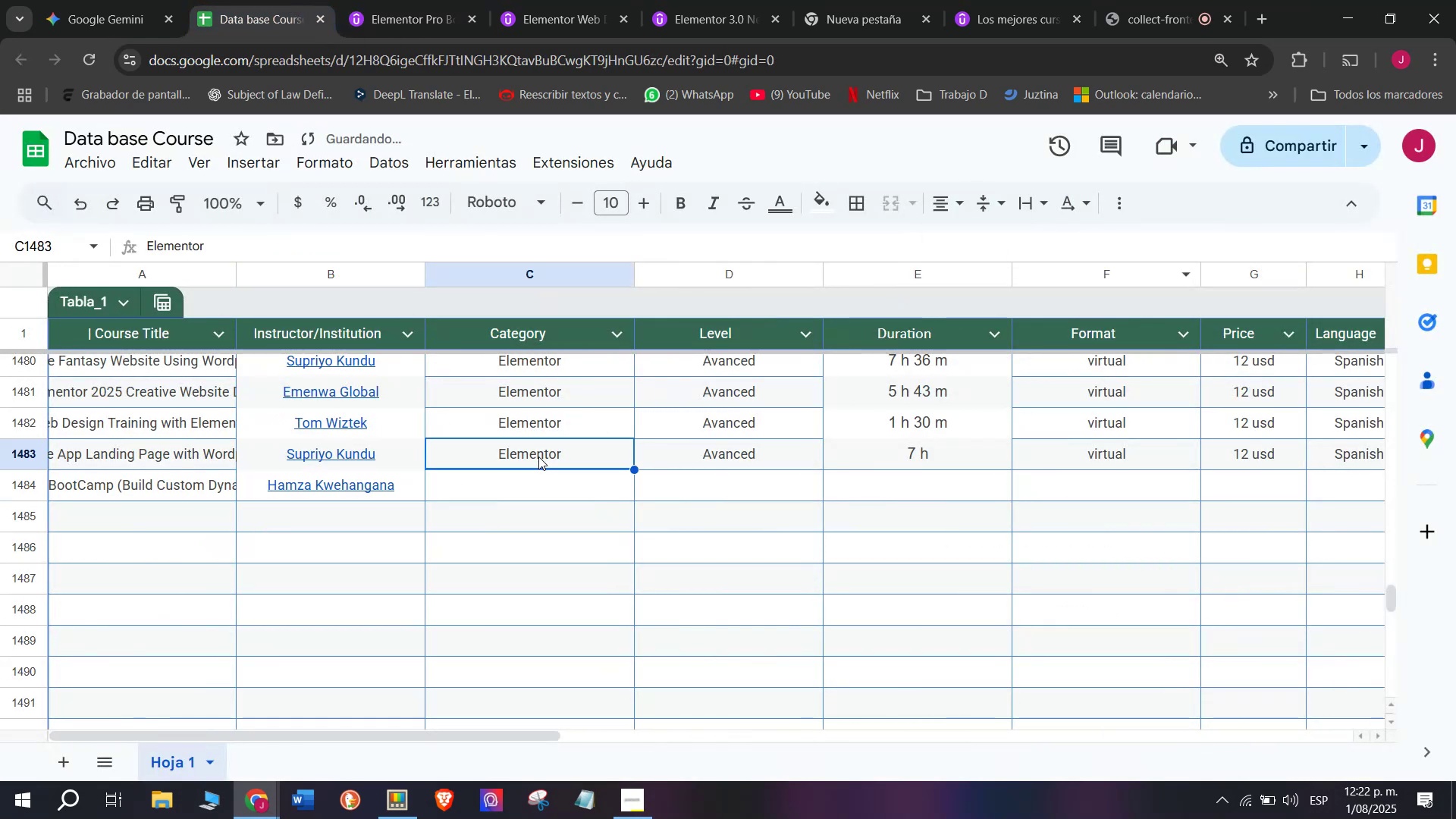 
key(Control+ControlLeft)
 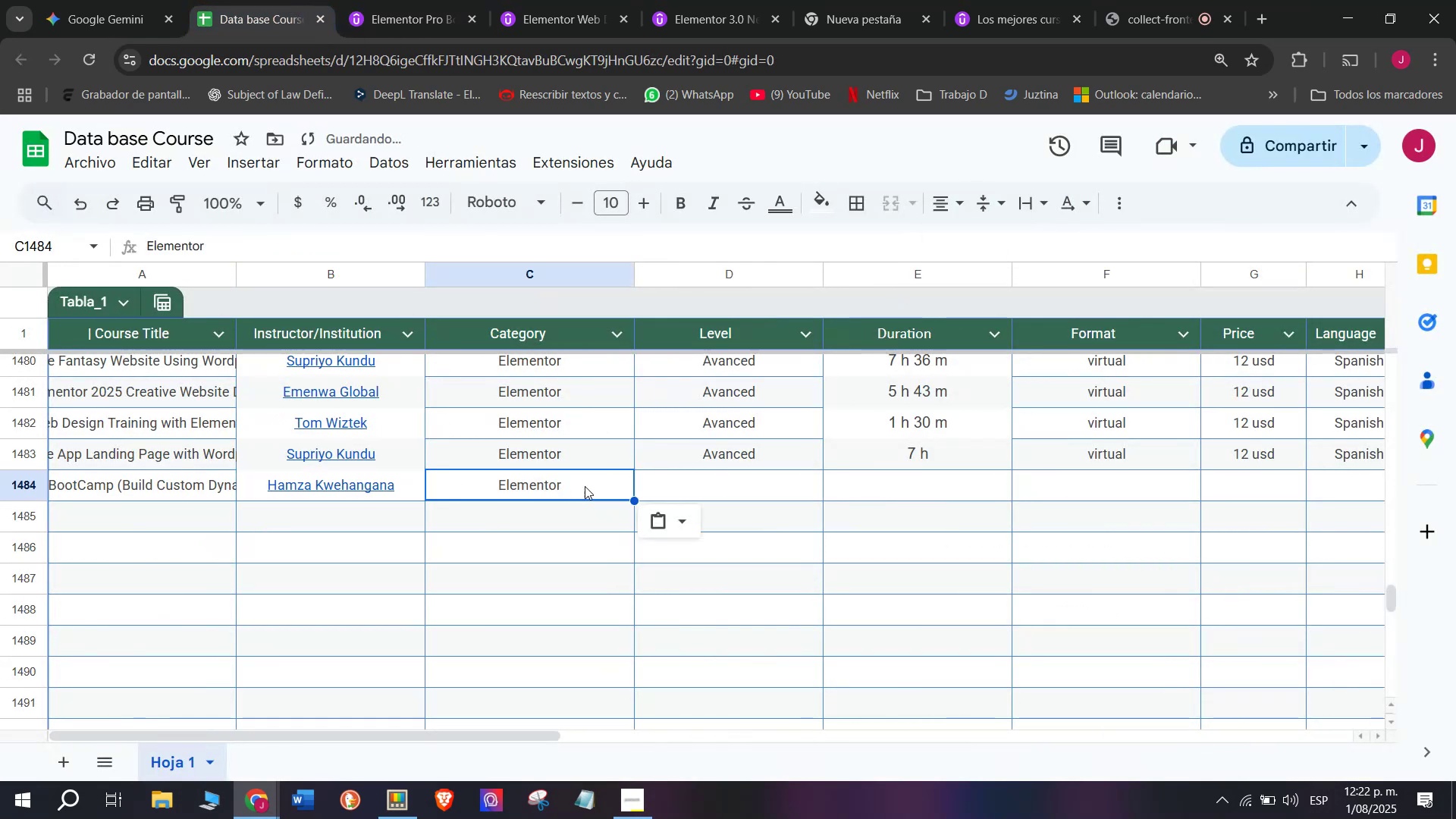 
key(Break)
 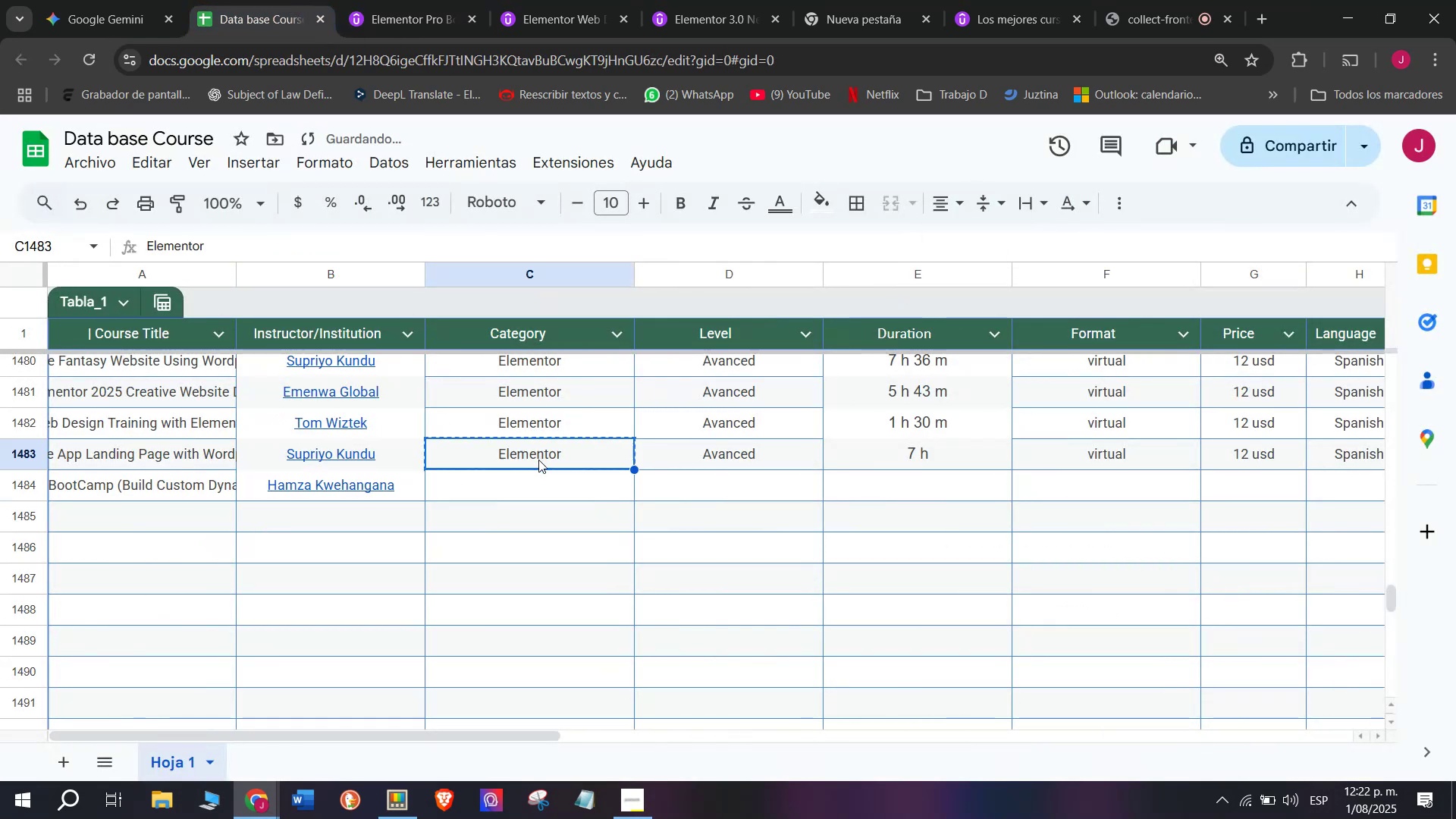 
key(Control+C)
 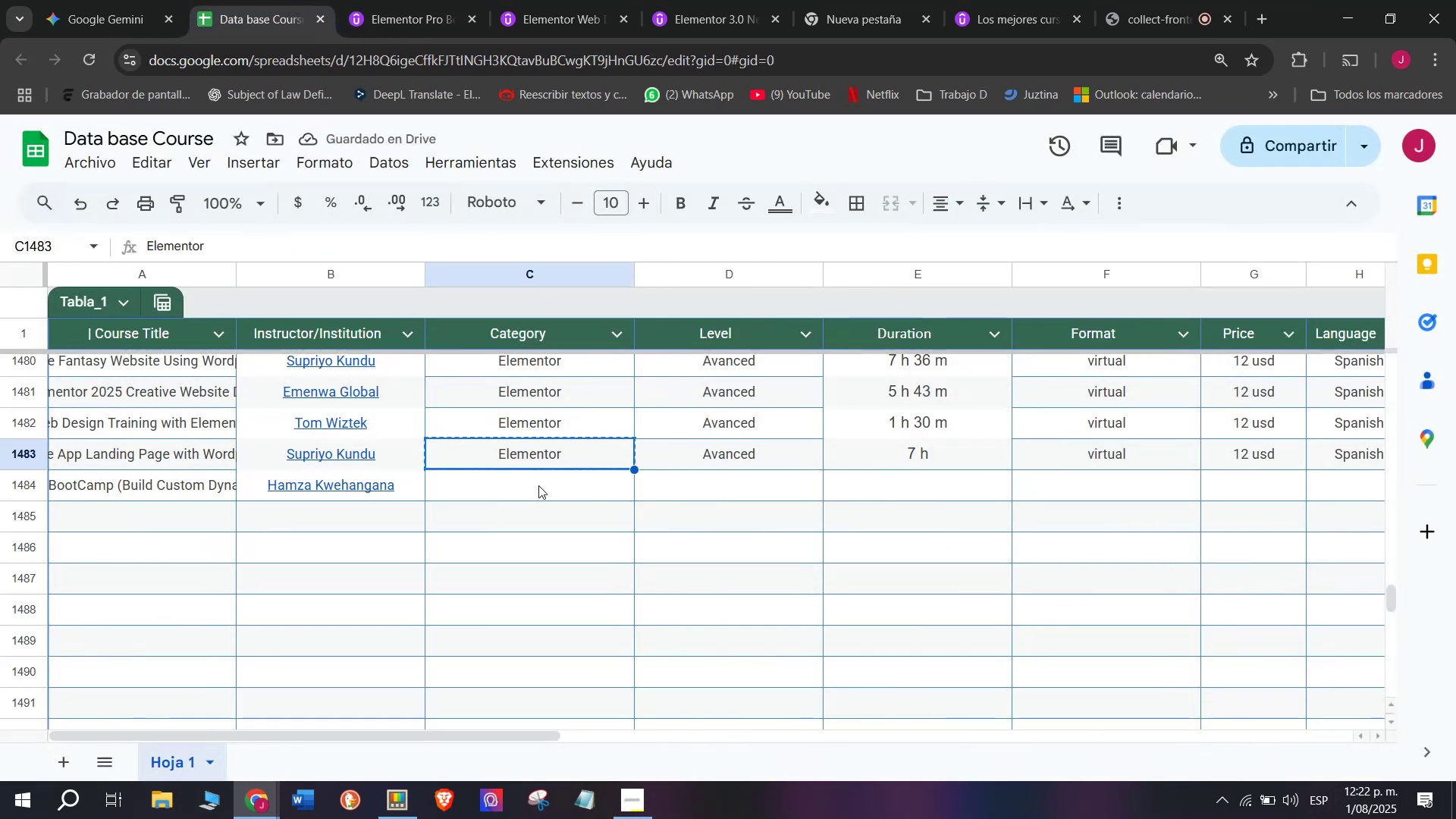 
double_click([538, 485])
 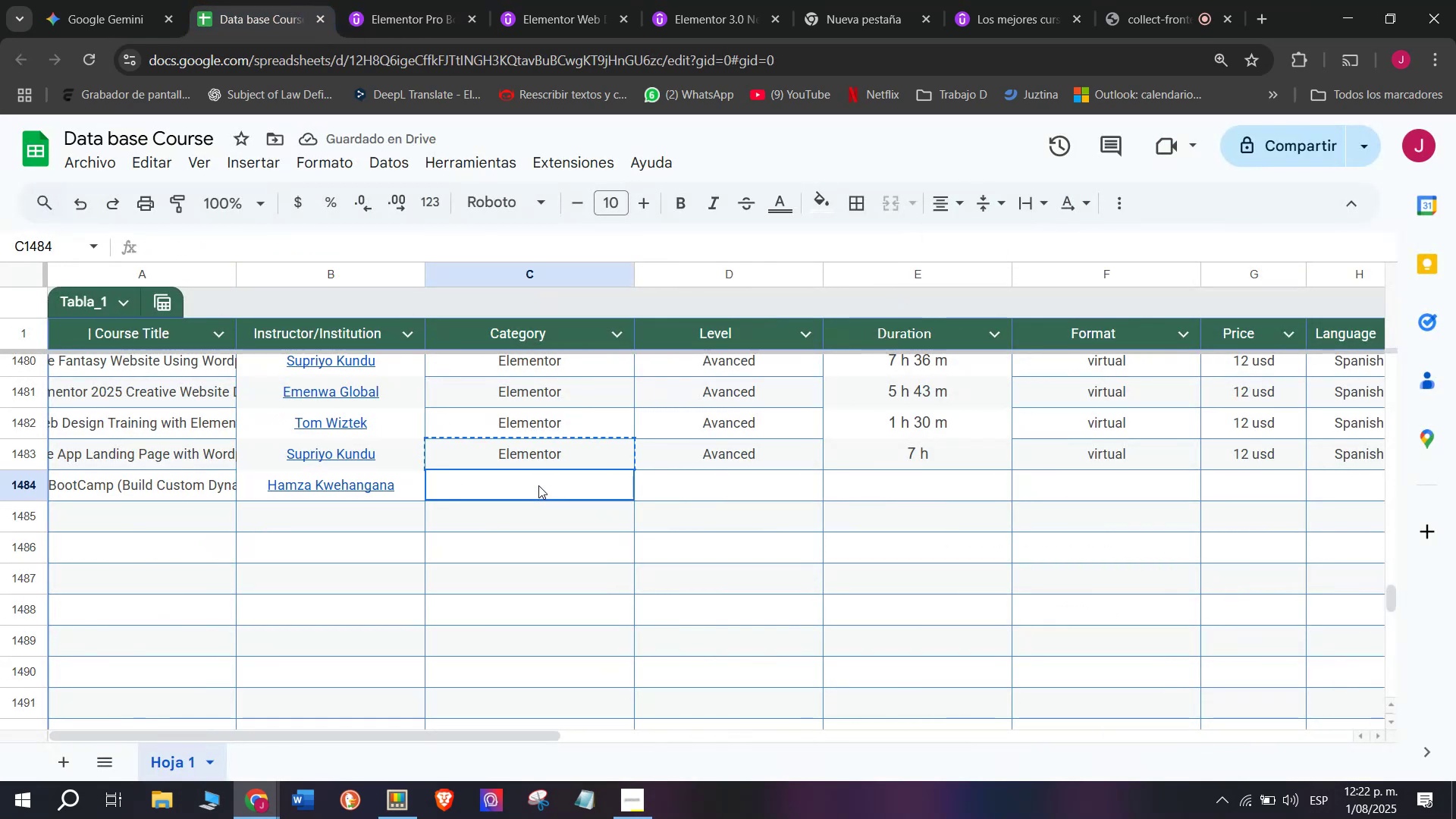 
key(Z)
 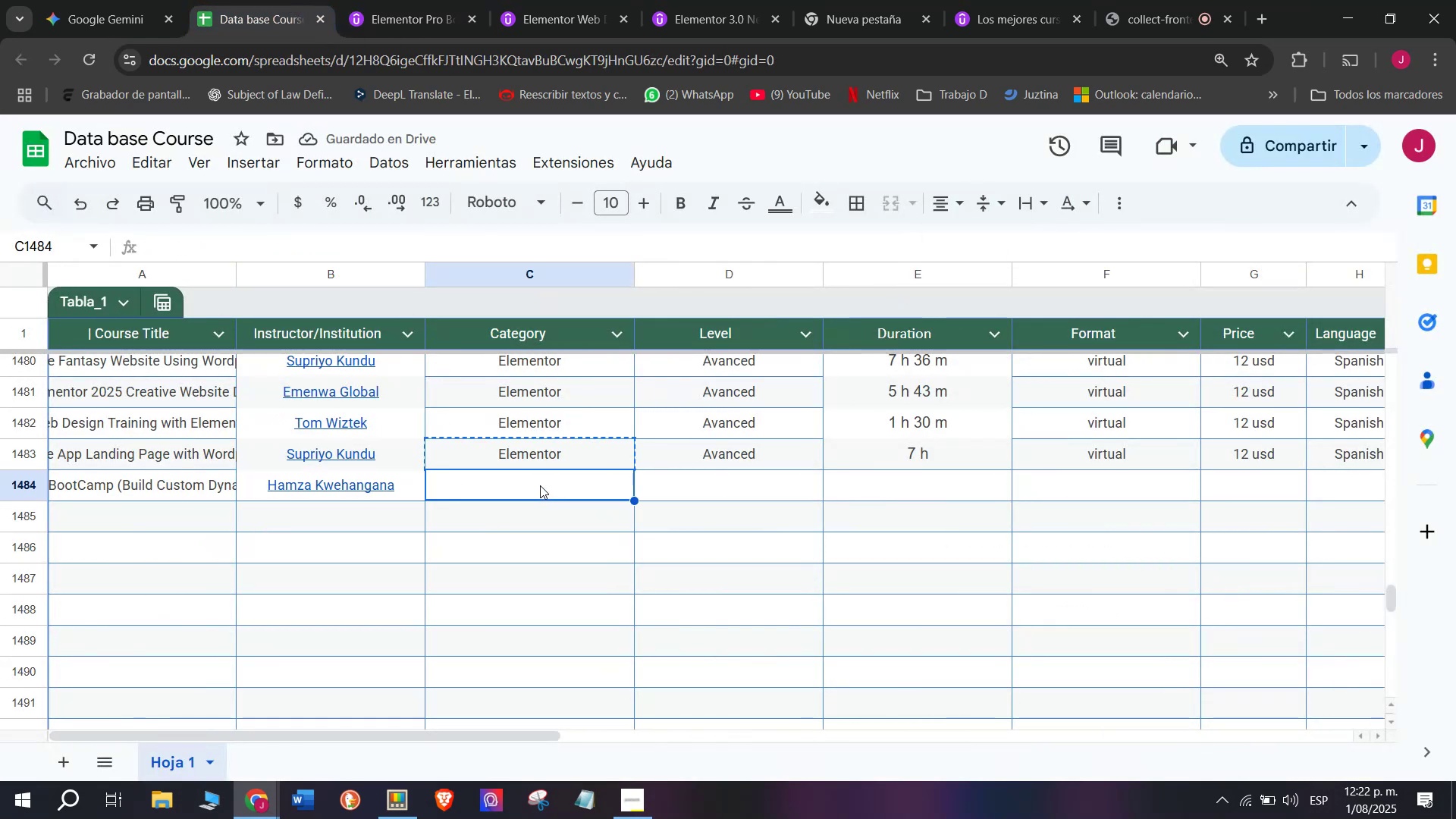 
key(Control+ControlLeft)
 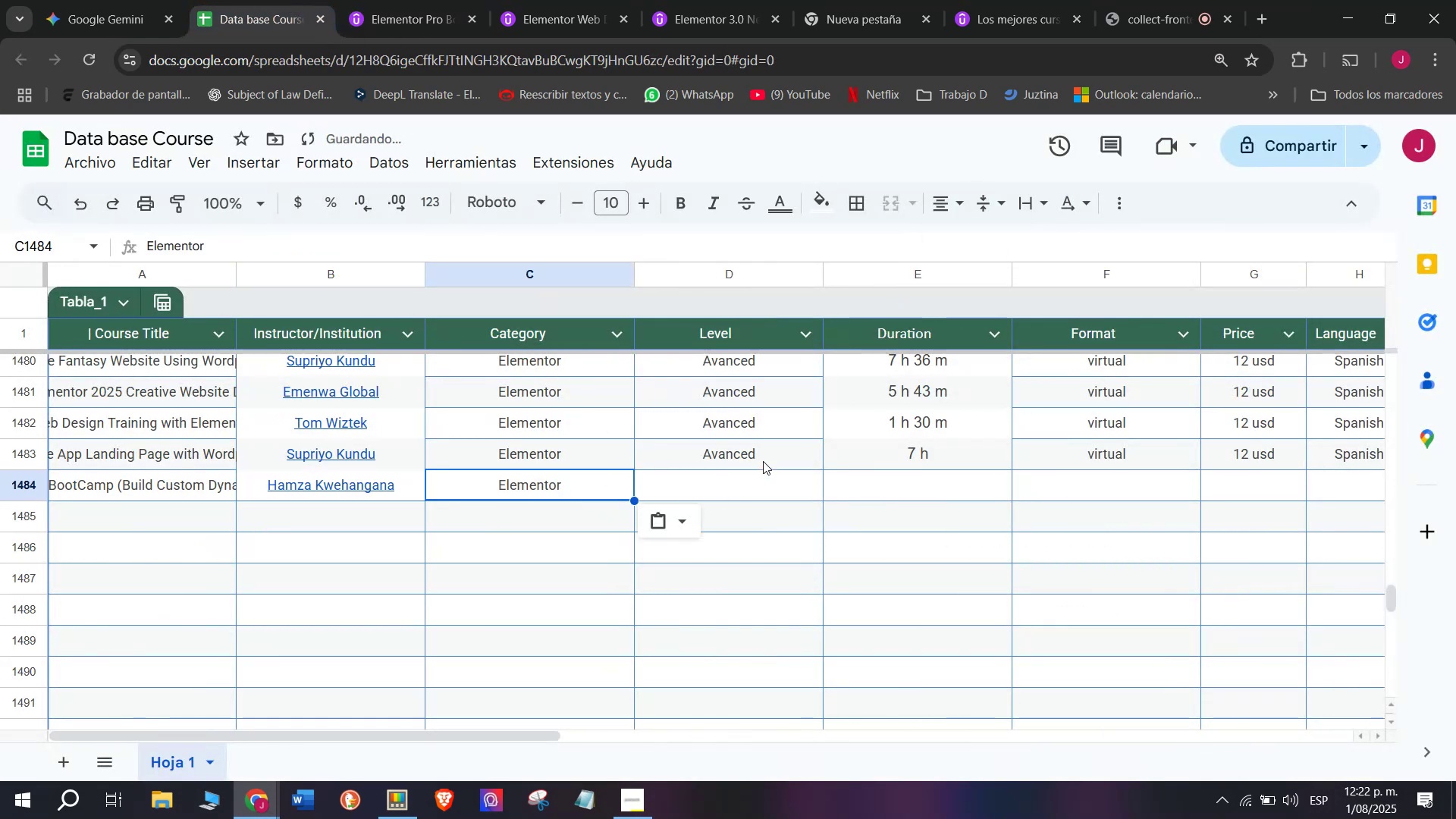 
key(Control+V)
 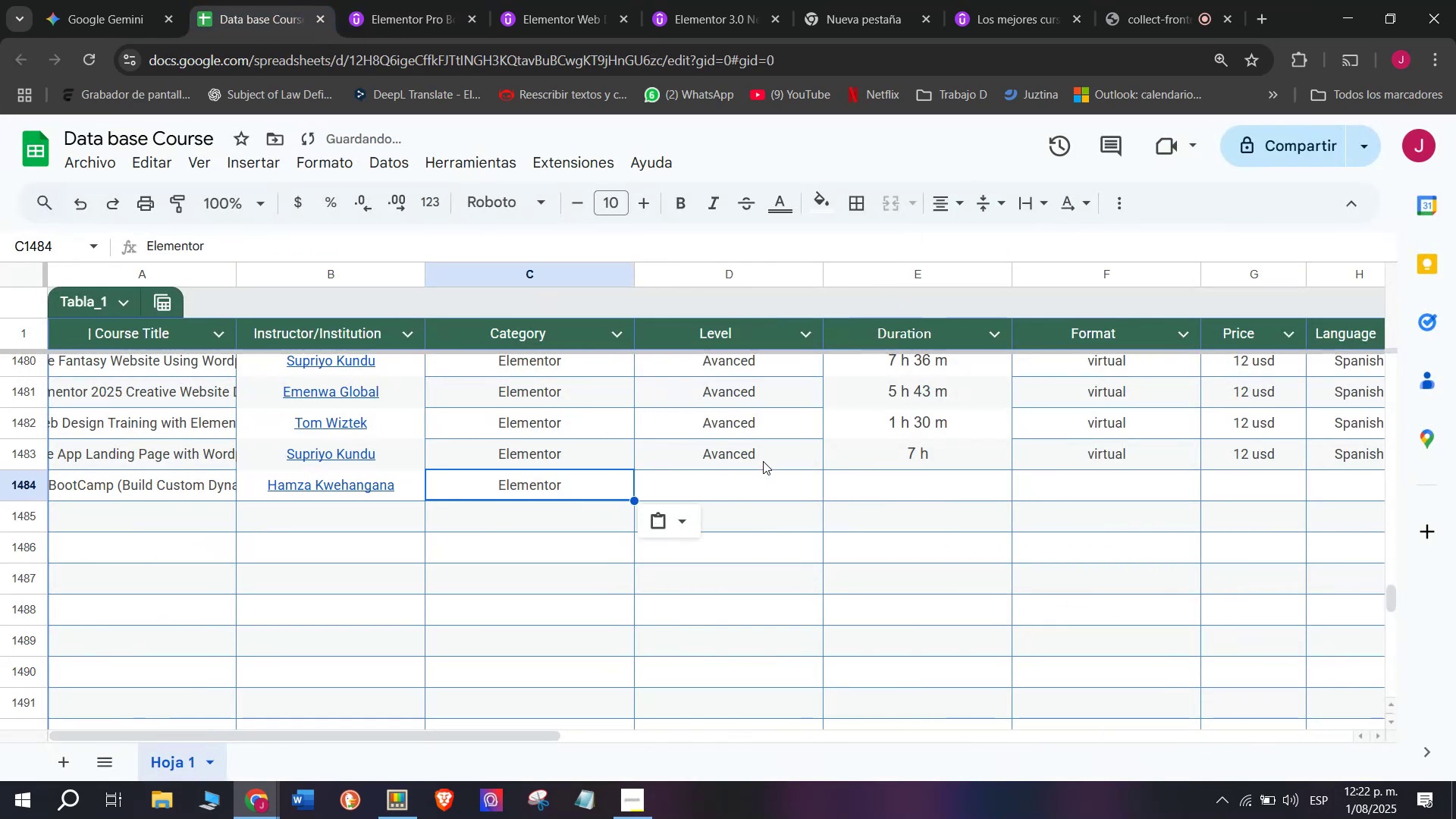 
key(Control+ControlLeft)
 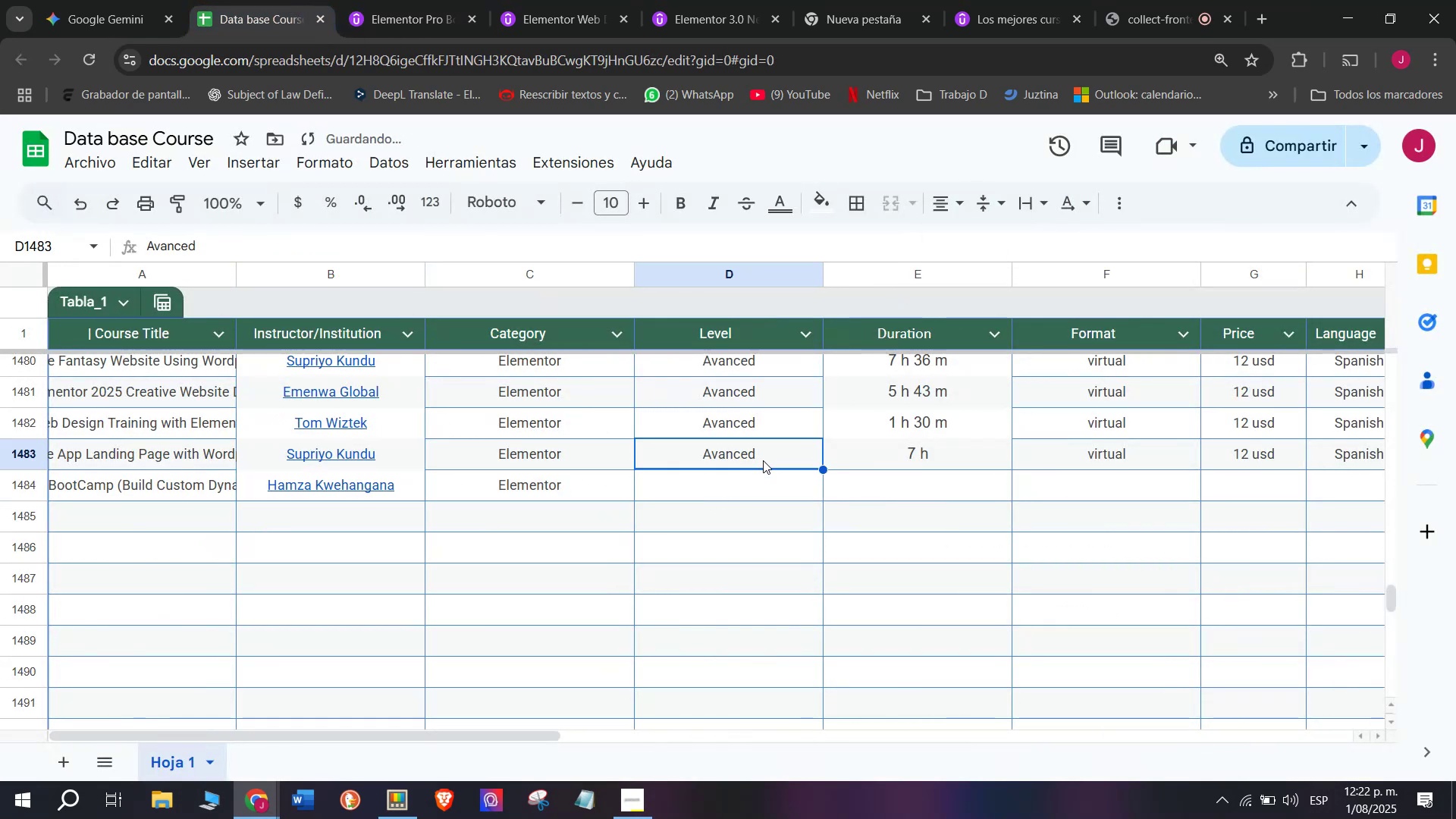 
key(Break)
 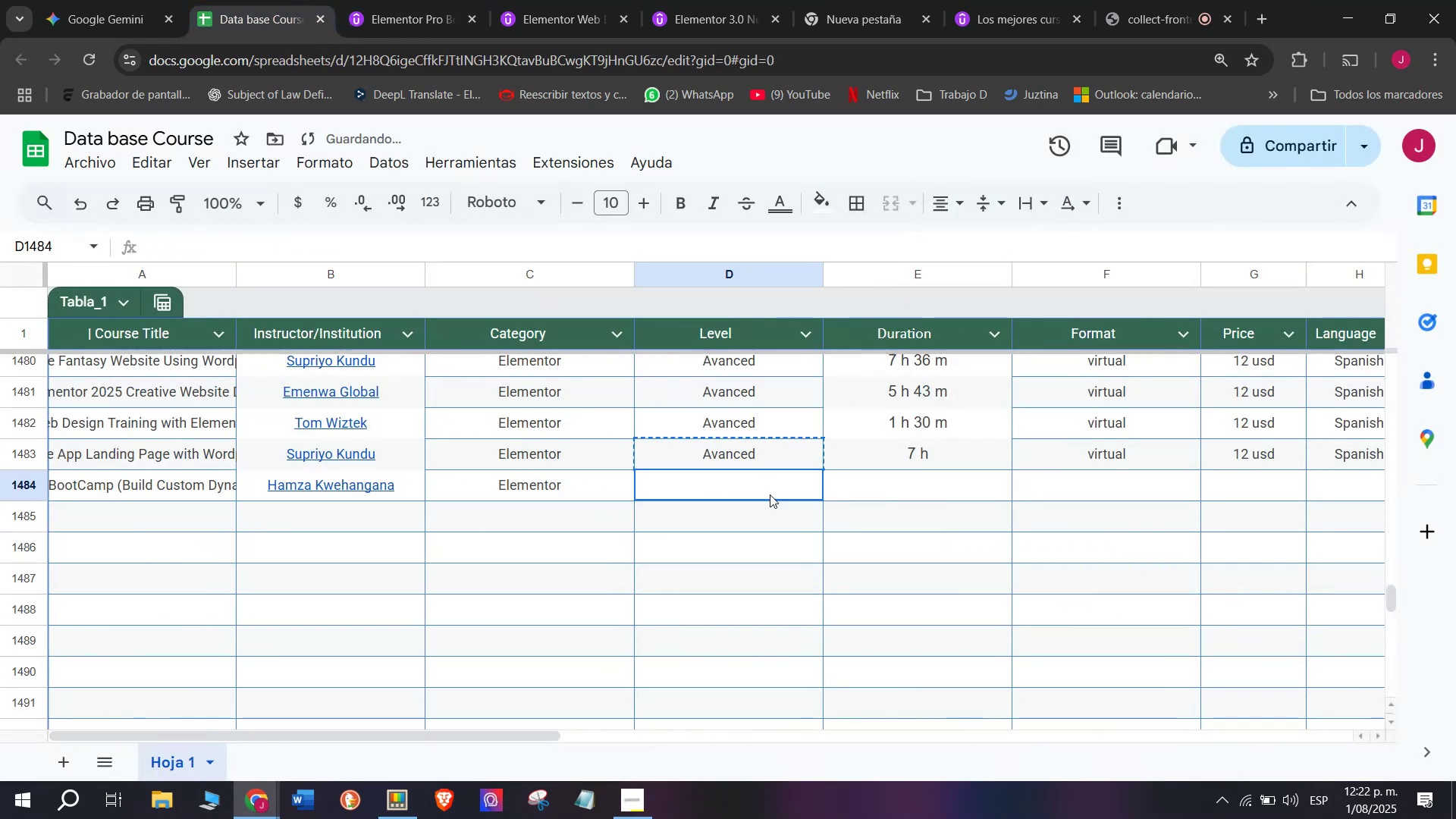 
key(Control+C)
 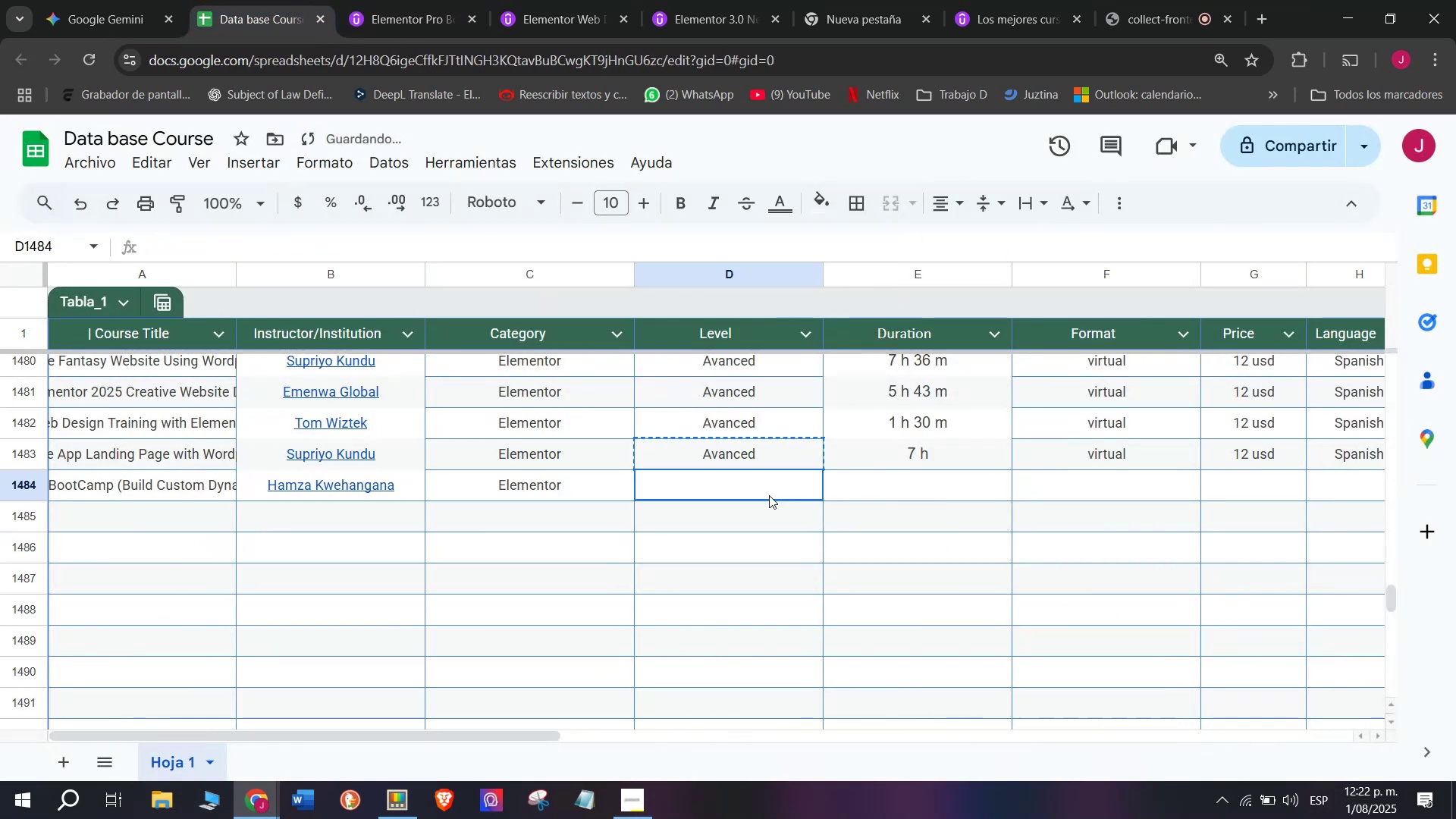 
key(Control+ControlLeft)
 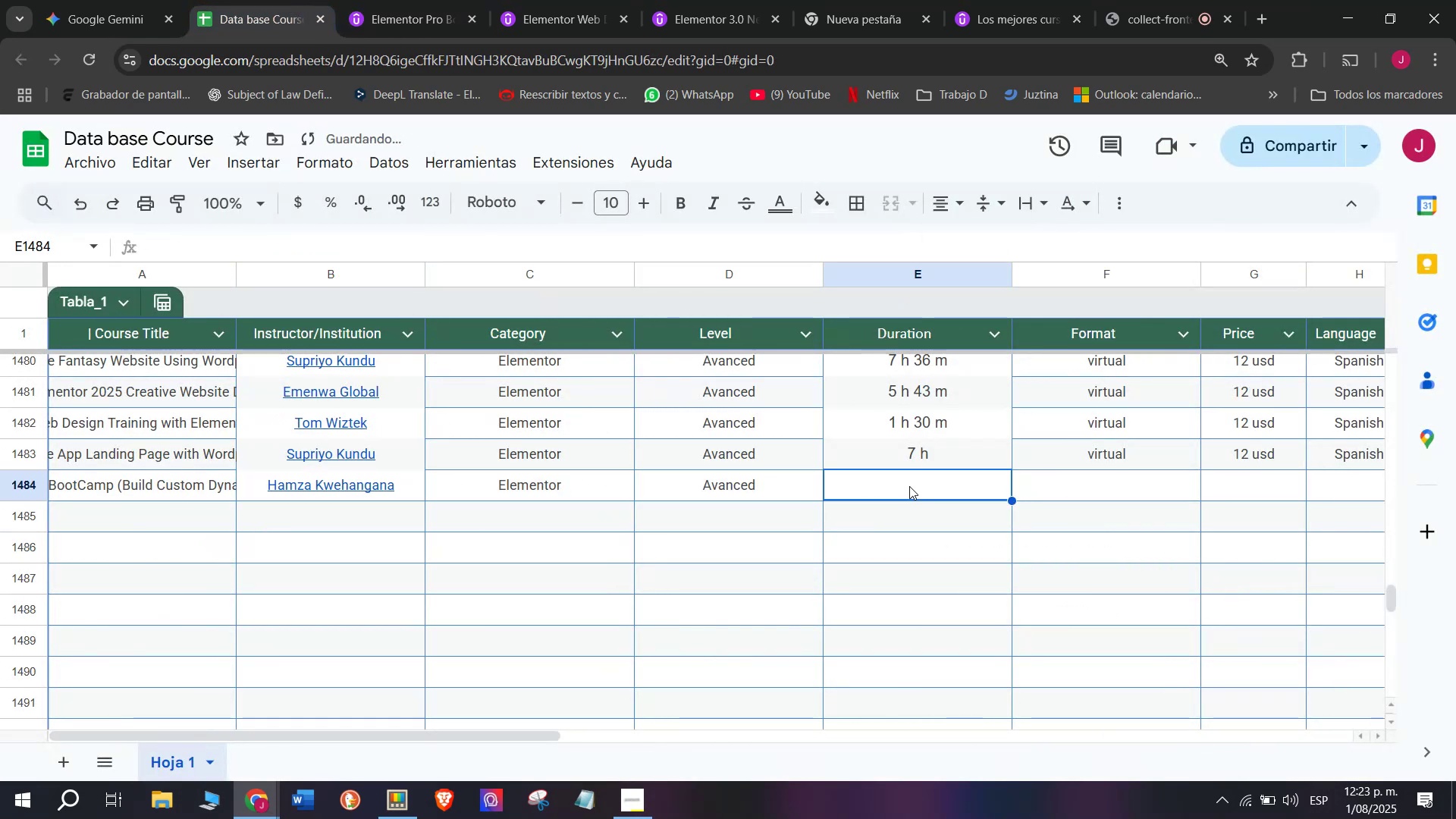 
key(Z)
 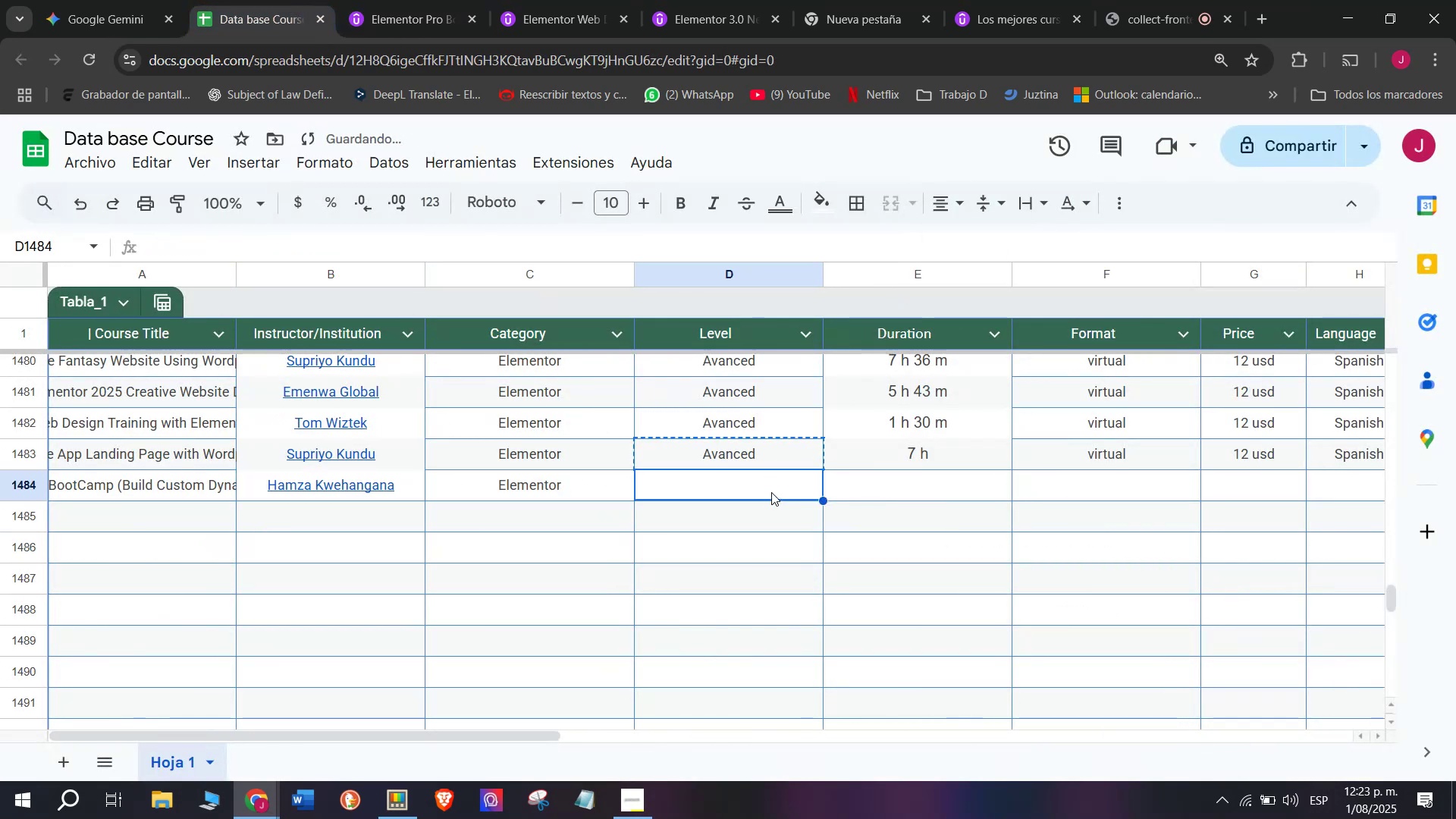 
key(Control+V)
 